 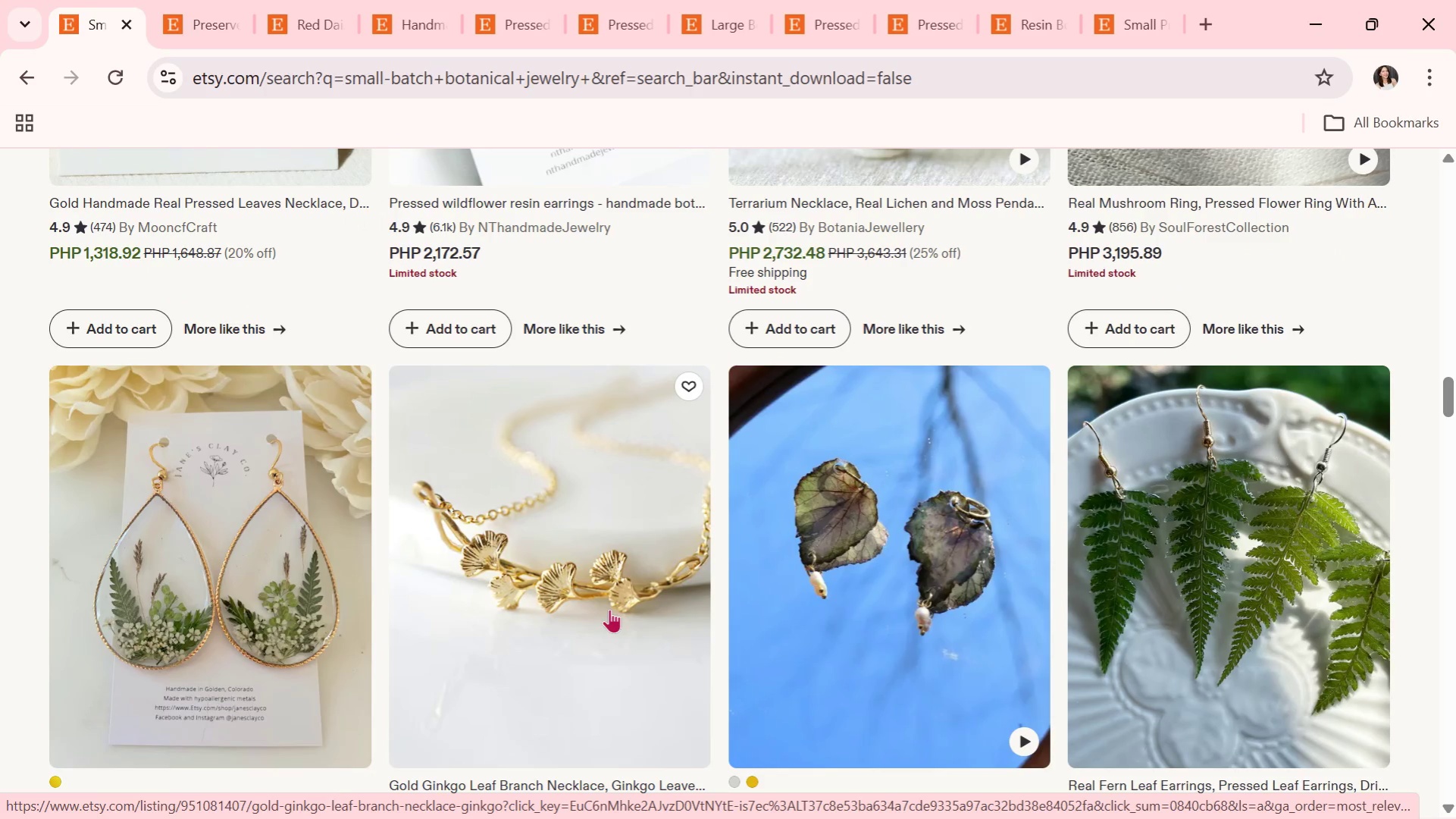 
scroll: coordinate [609, 609], scroll_direction: down, amount: 3.0
 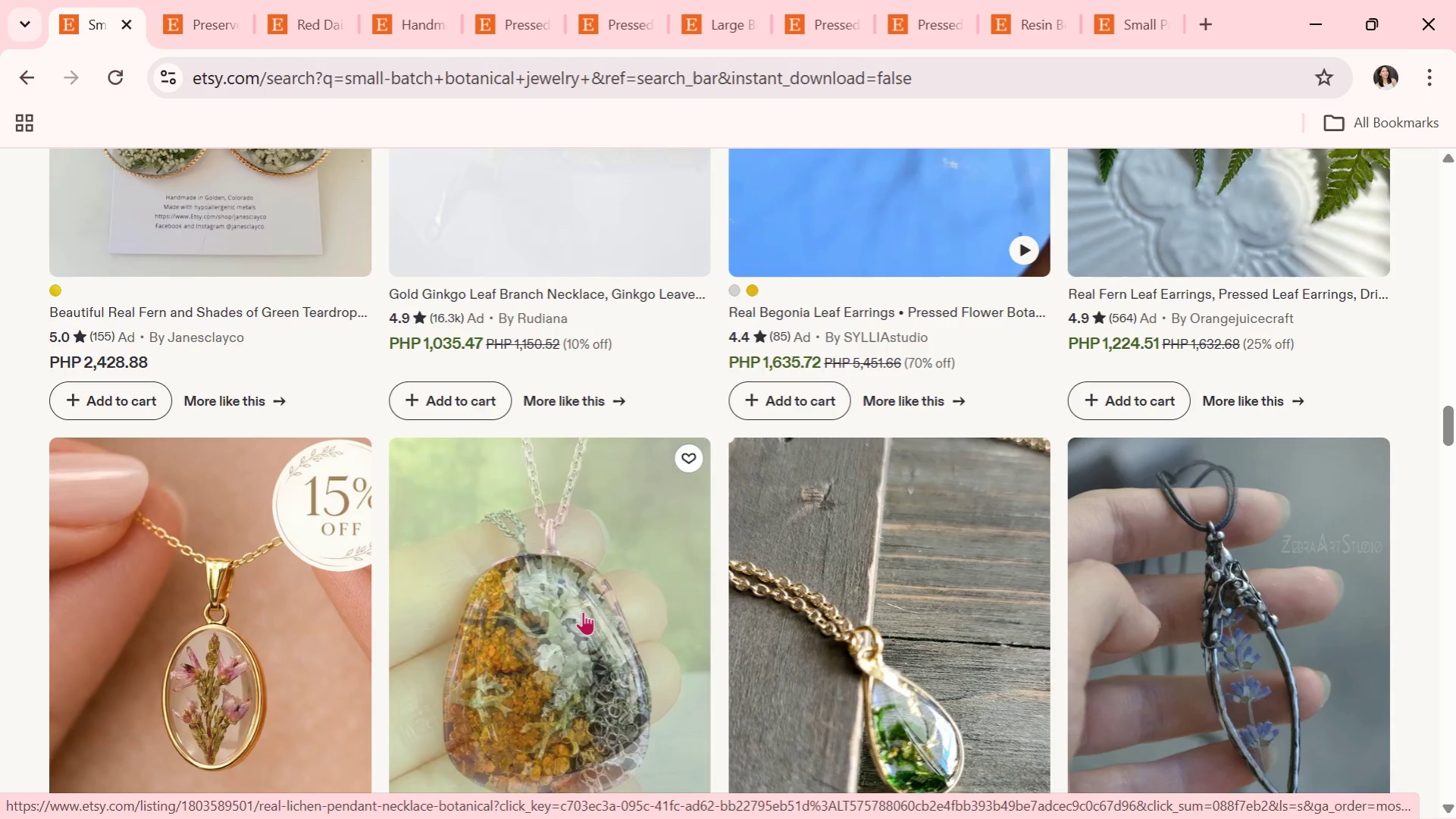 
left_click([306, 640])
 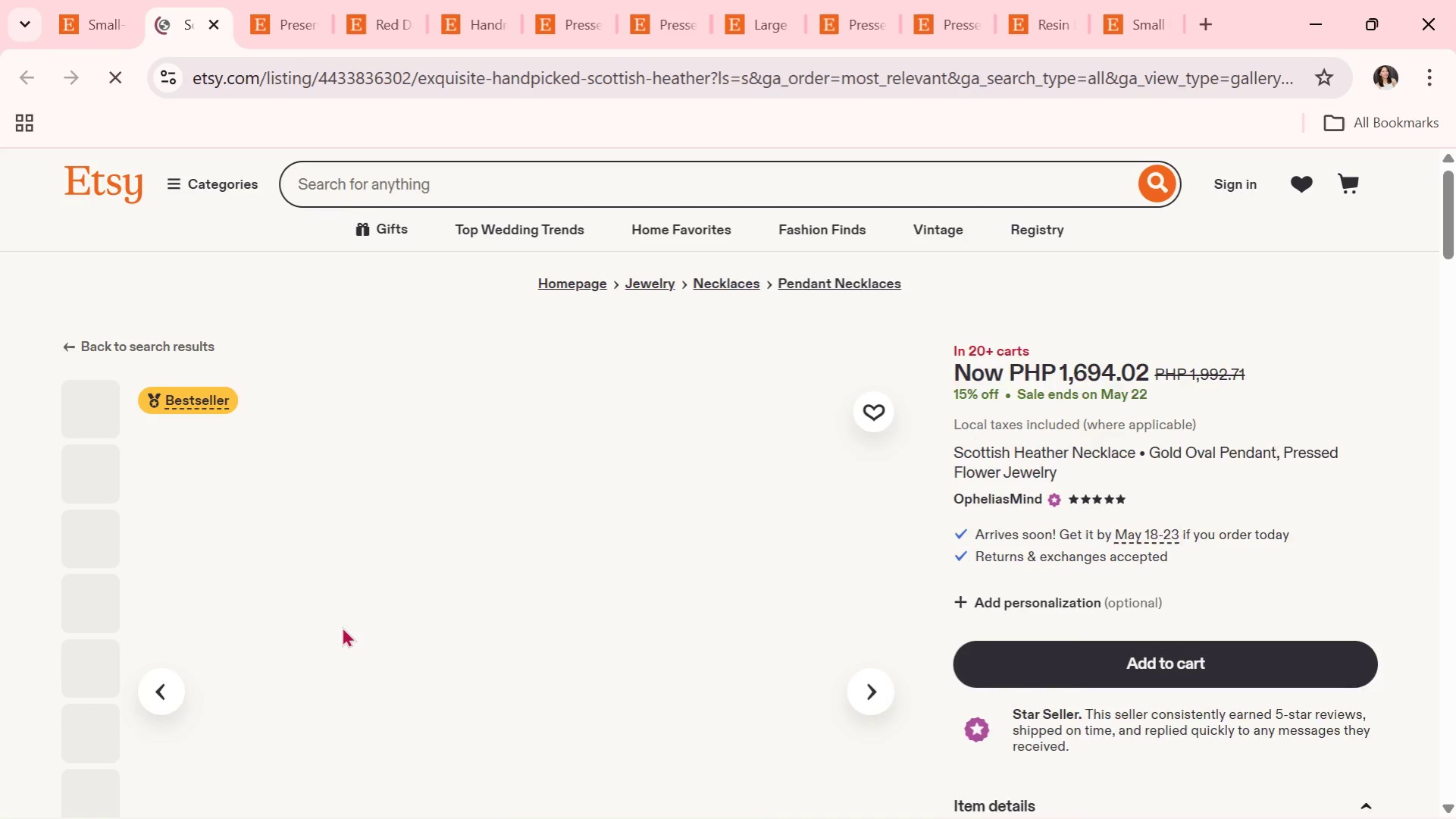 
scroll: coordinate [393, 618], scroll_direction: down, amount: 3.0
 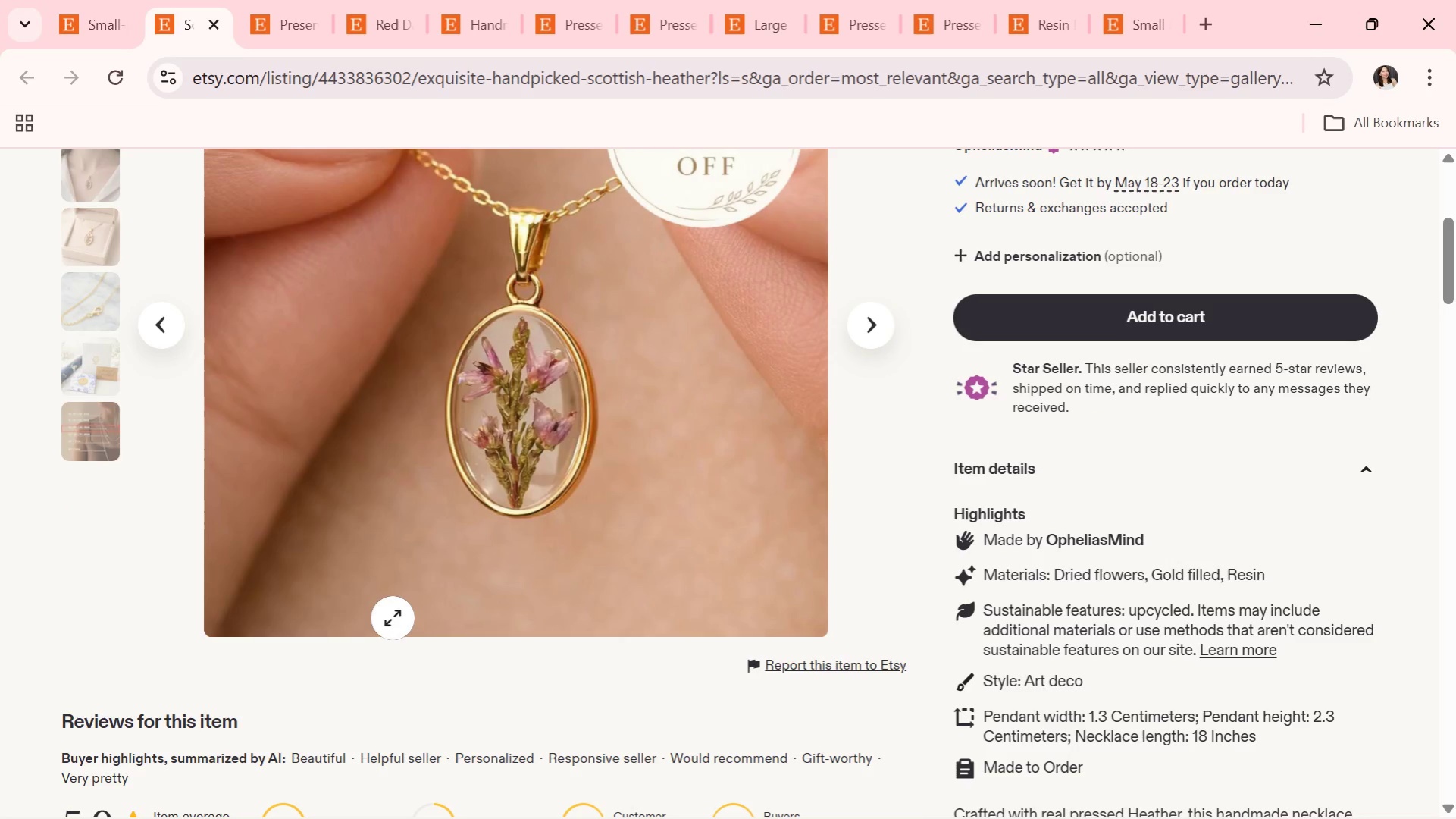 
wait(8.7)
 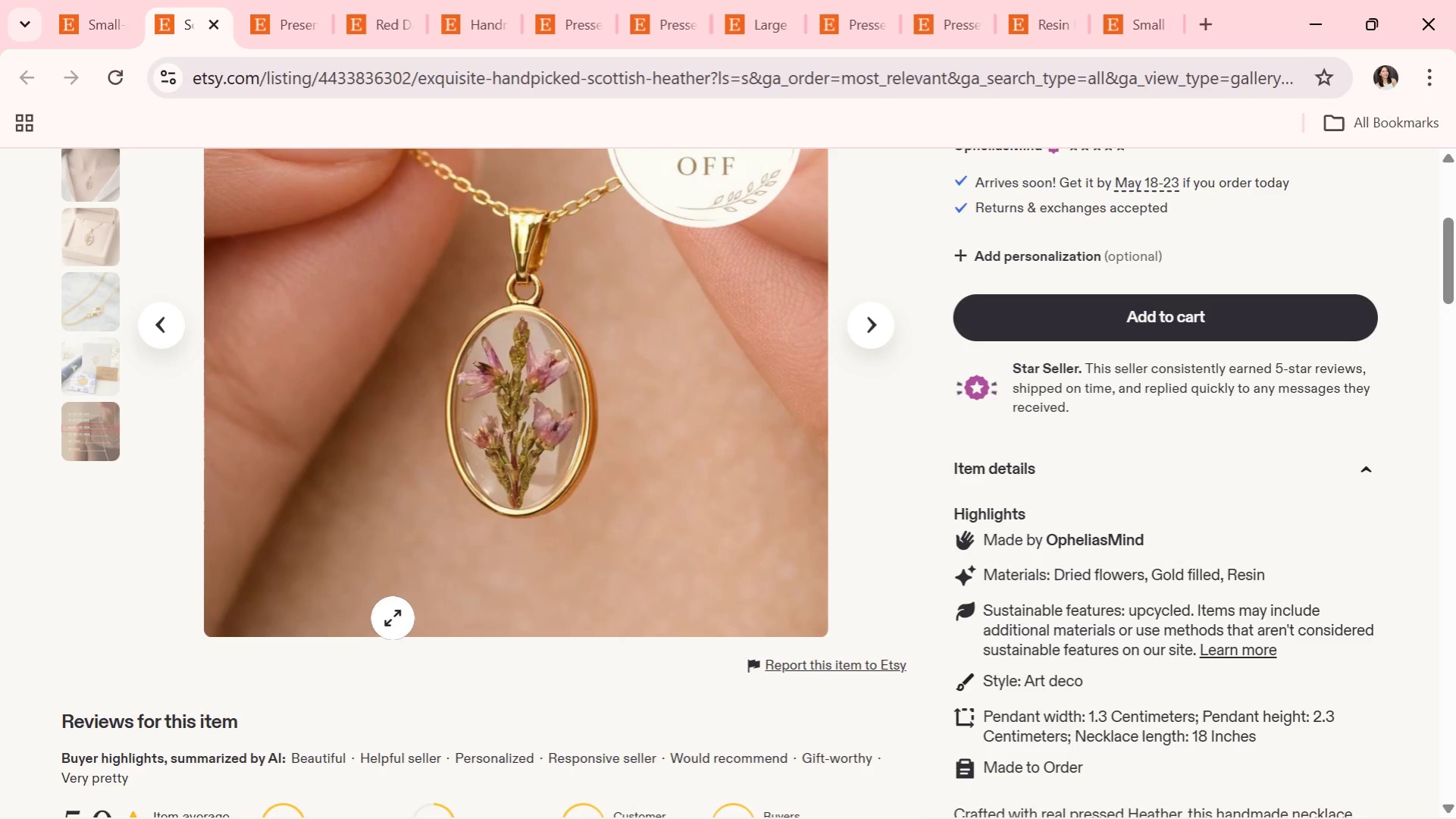 
scroll: coordinate [393, 618], scroll_direction: down, amount: 1.0
 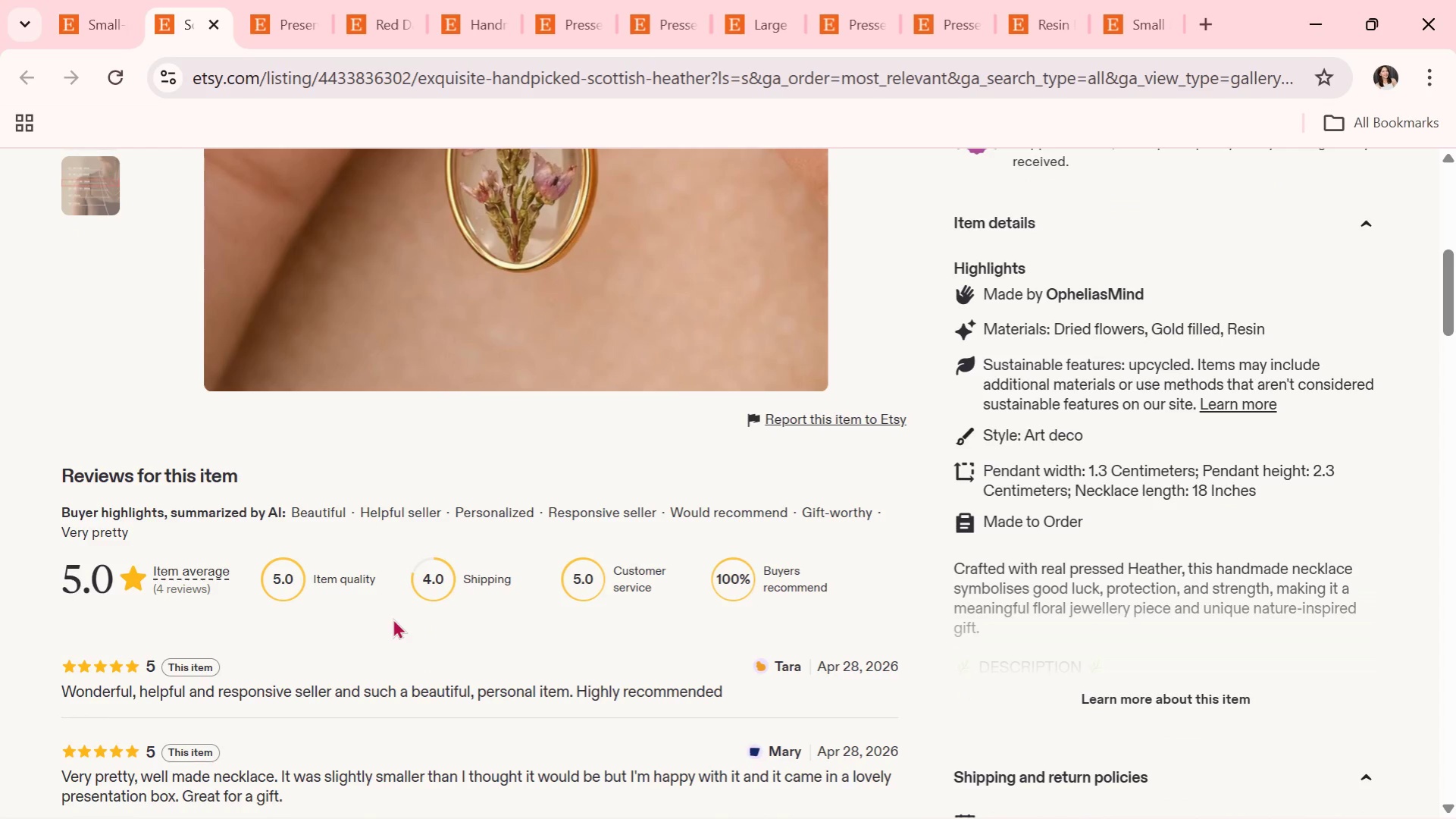 
wait(6.8)
 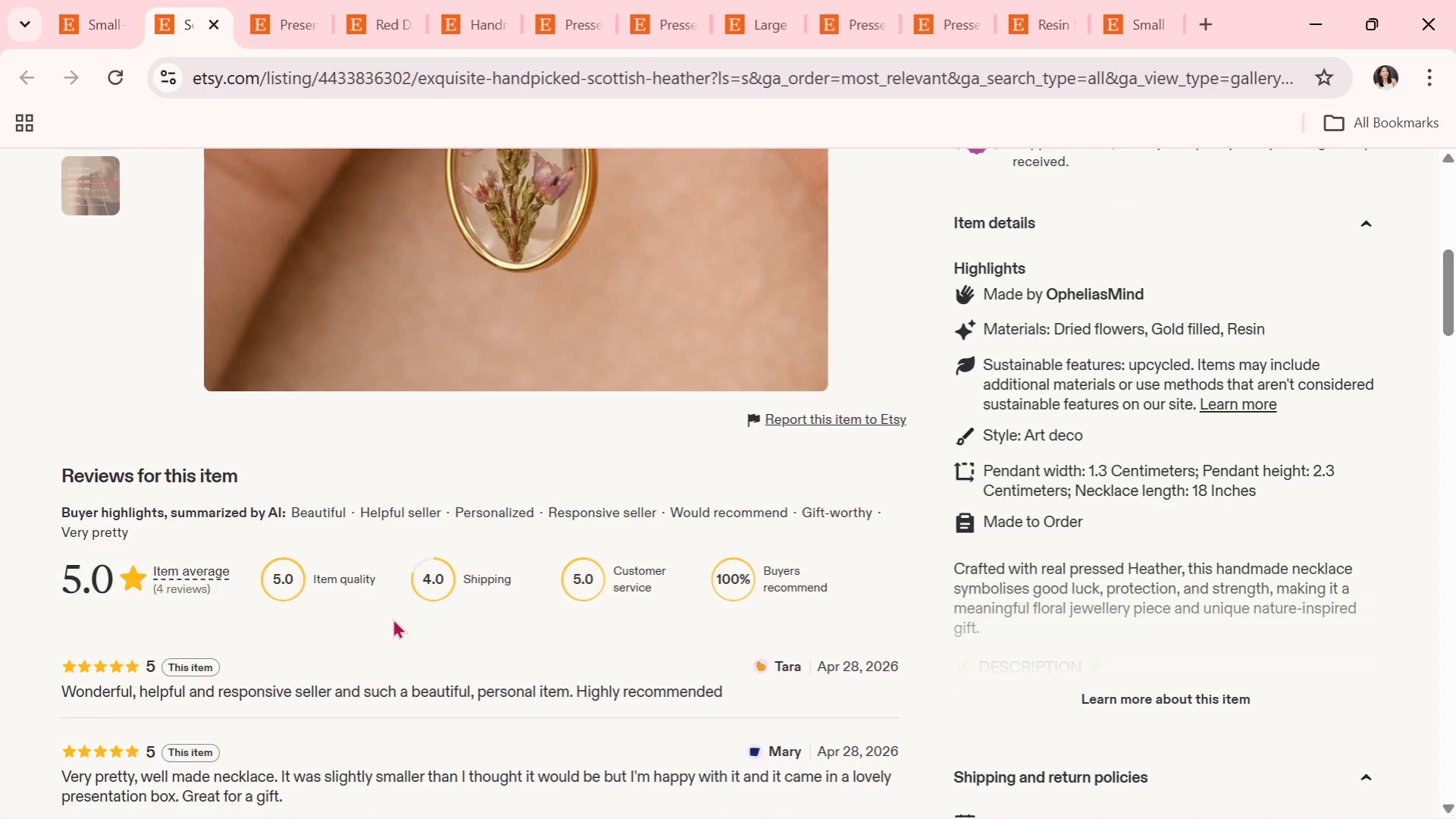 
scroll: coordinate [393, 618], scroll_direction: down, amount: 3.0
 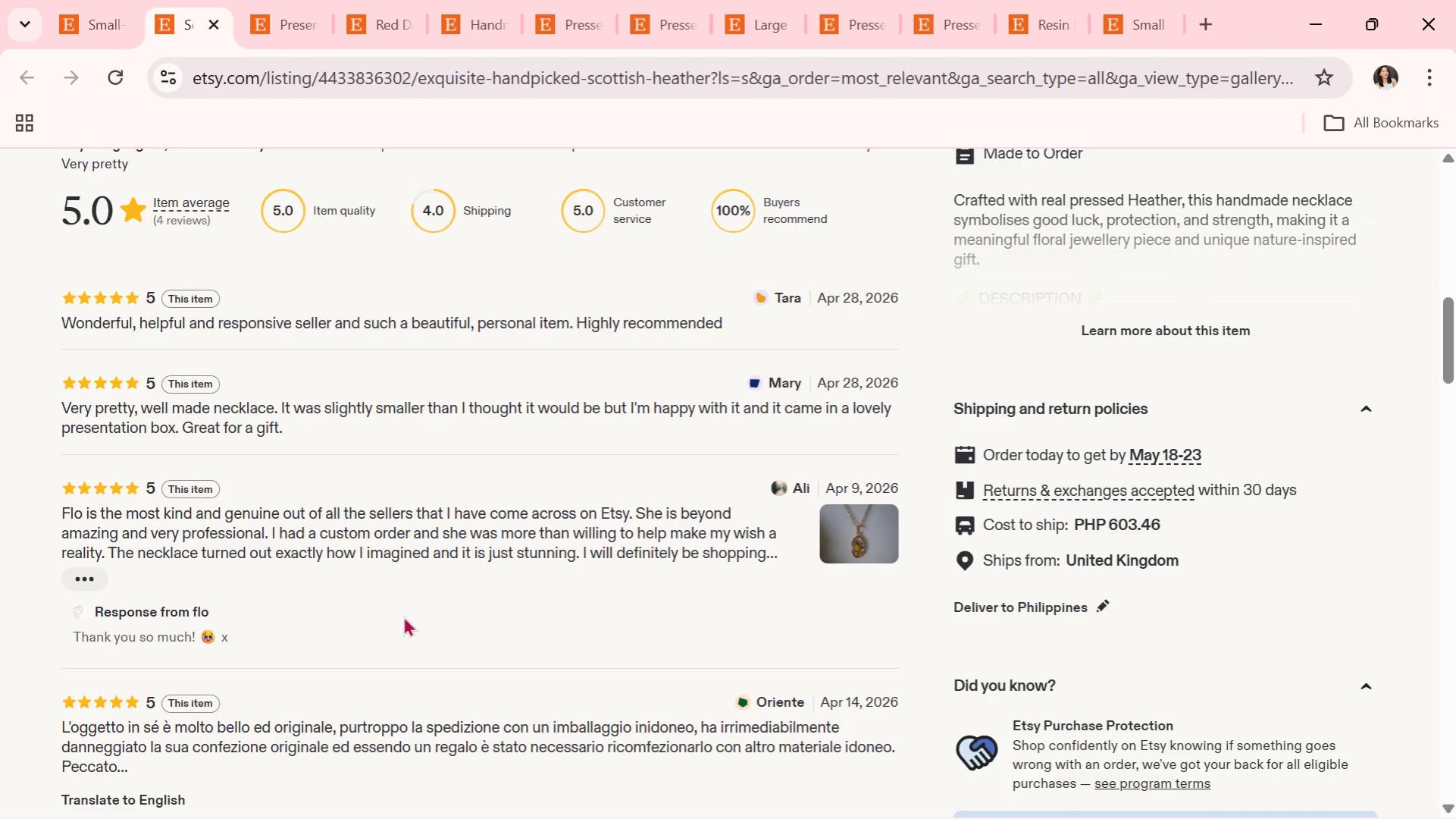 
scroll: coordinate [353, 545], scroll_direction: up, amount: 8.0
 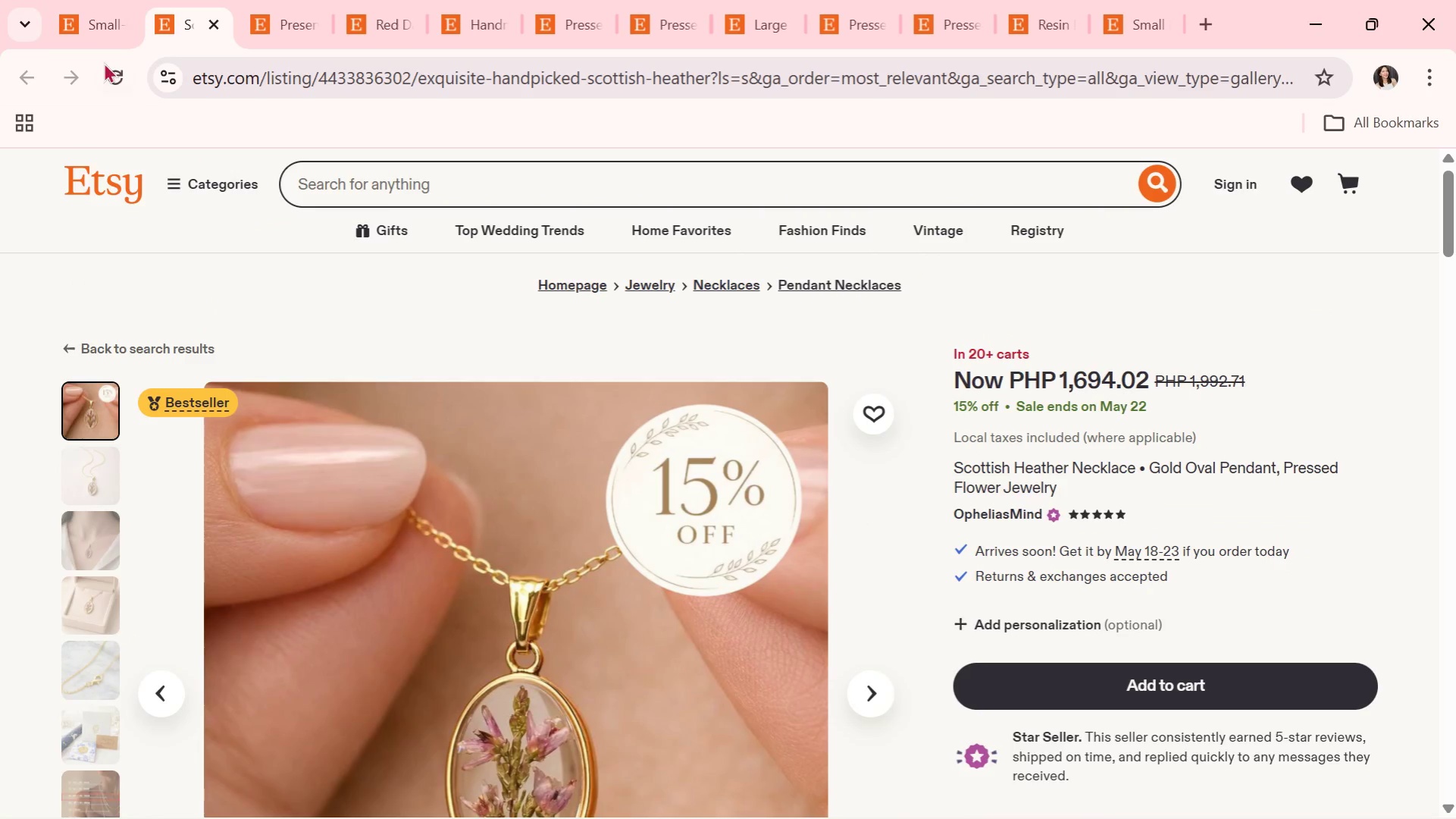 
left_click([101, 24])
 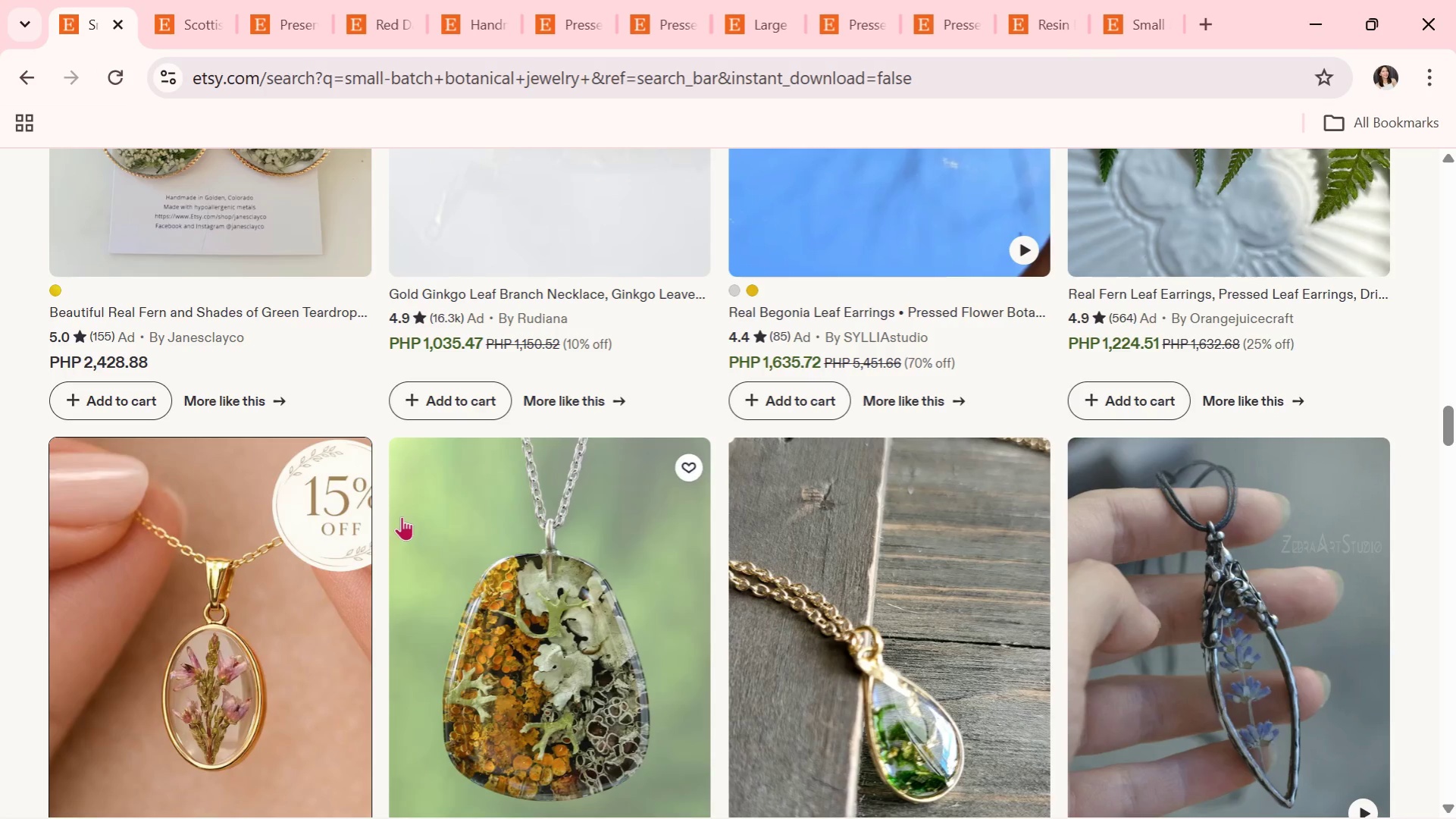 
scroll: coordinate [495, 539], scroll_direction: down, amount: 3.0
 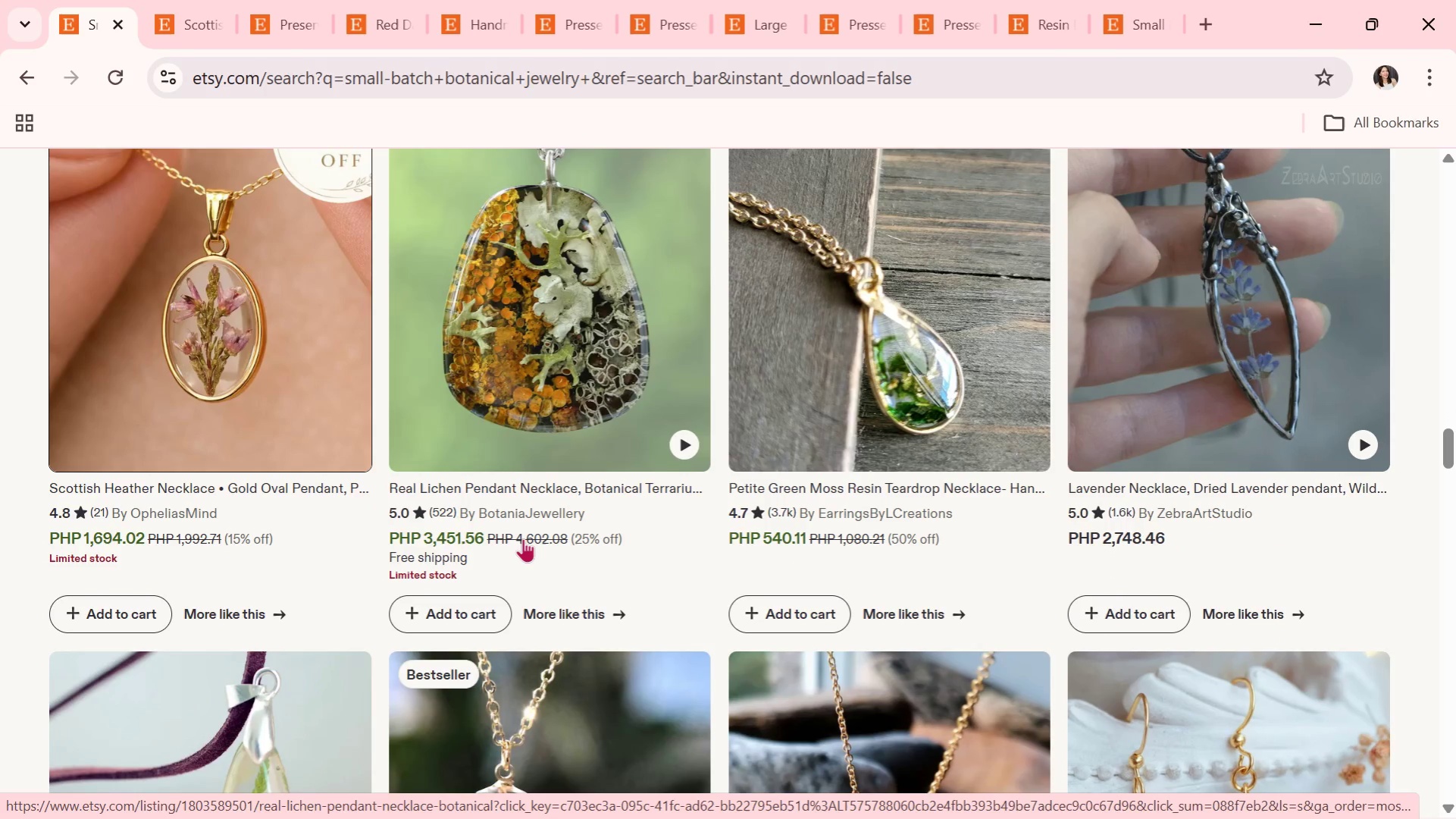 
wait(6.78)
 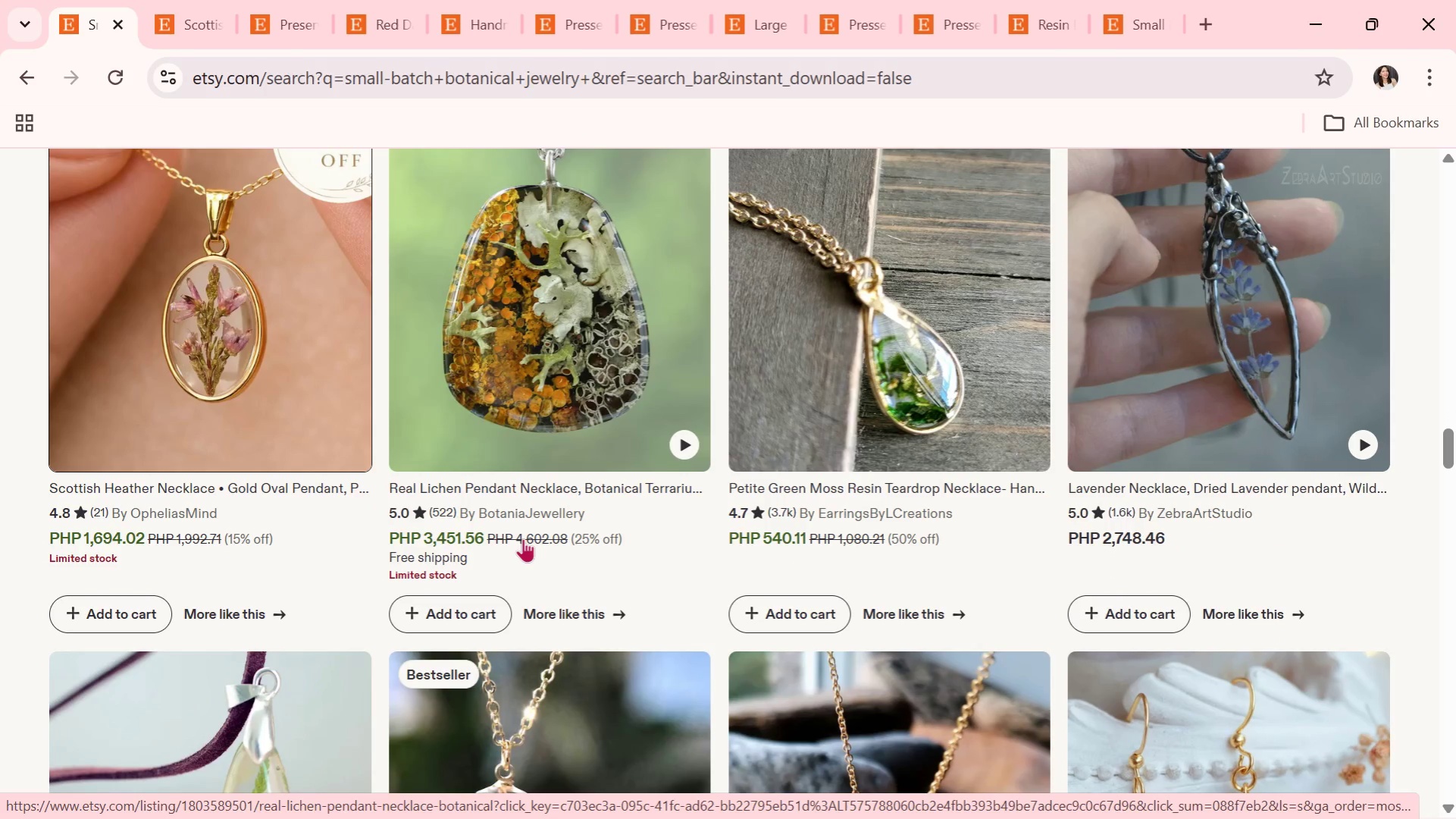 
scroll: coordinate [523, 538], scroll_direction: down, amount: 1.0
 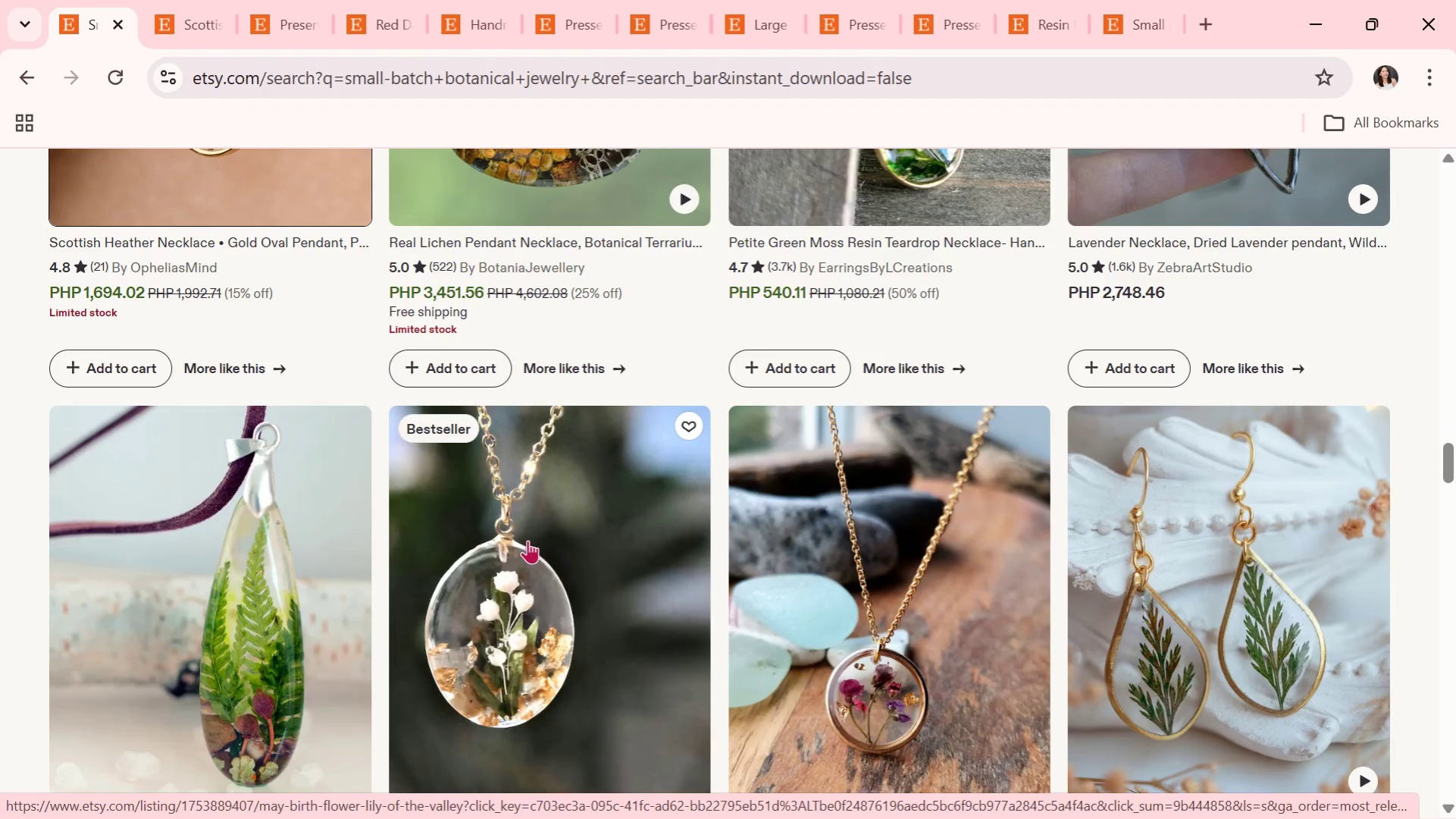 
wait(9.3)
 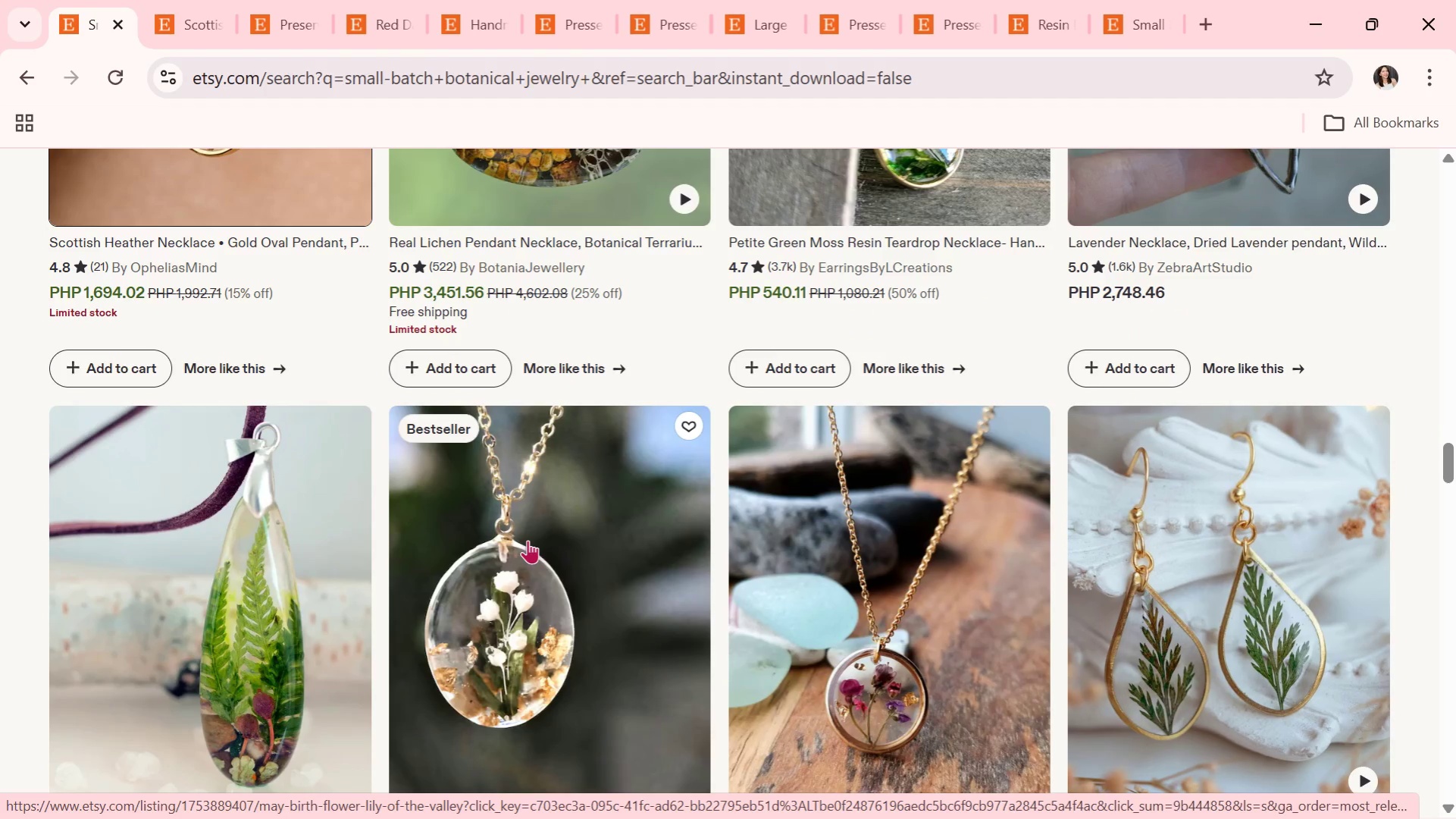 
scroll: coordinate [648, 549], scroll_direction: down, amount: 5.0
 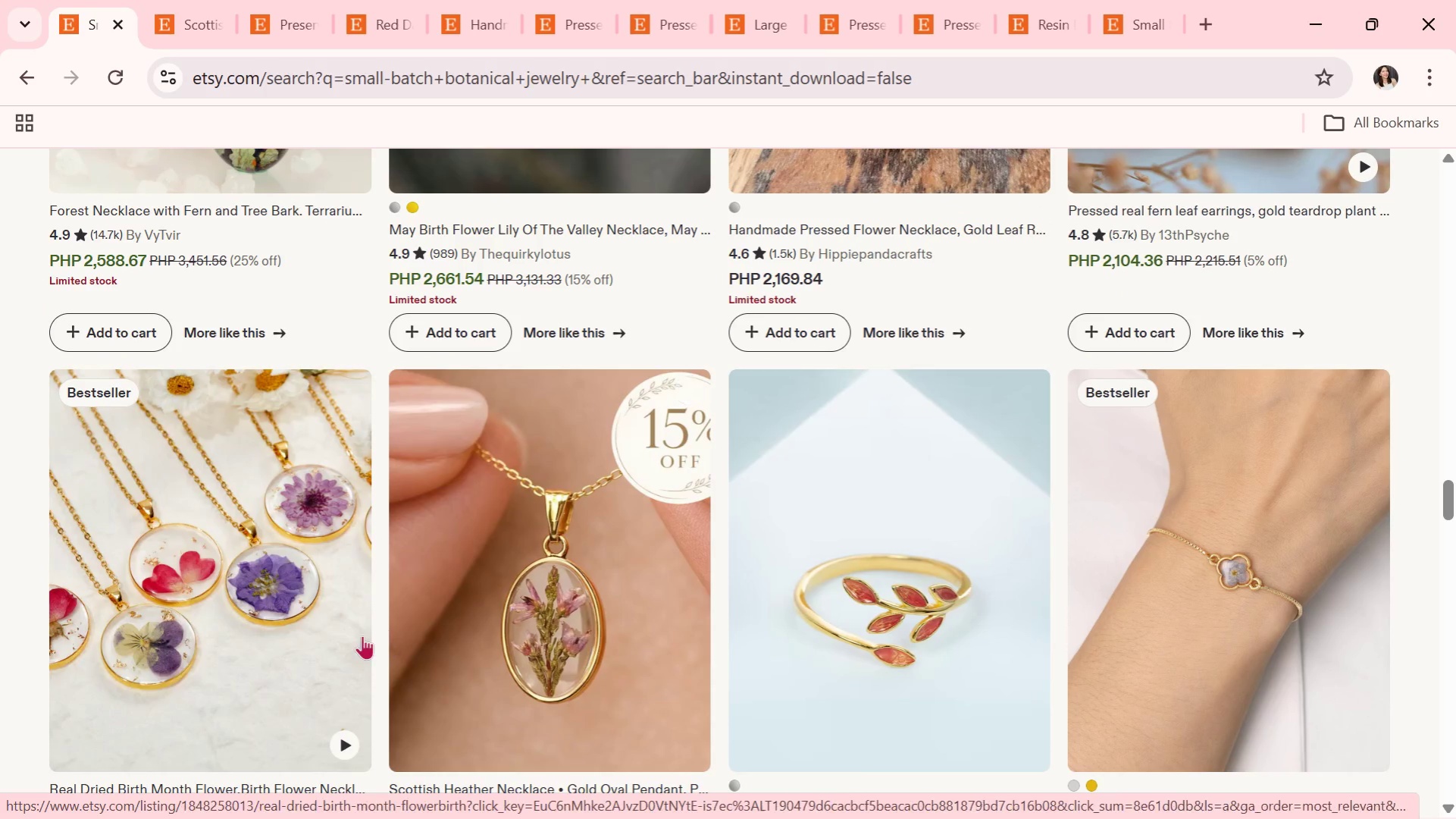 
left_click([332, 606])
 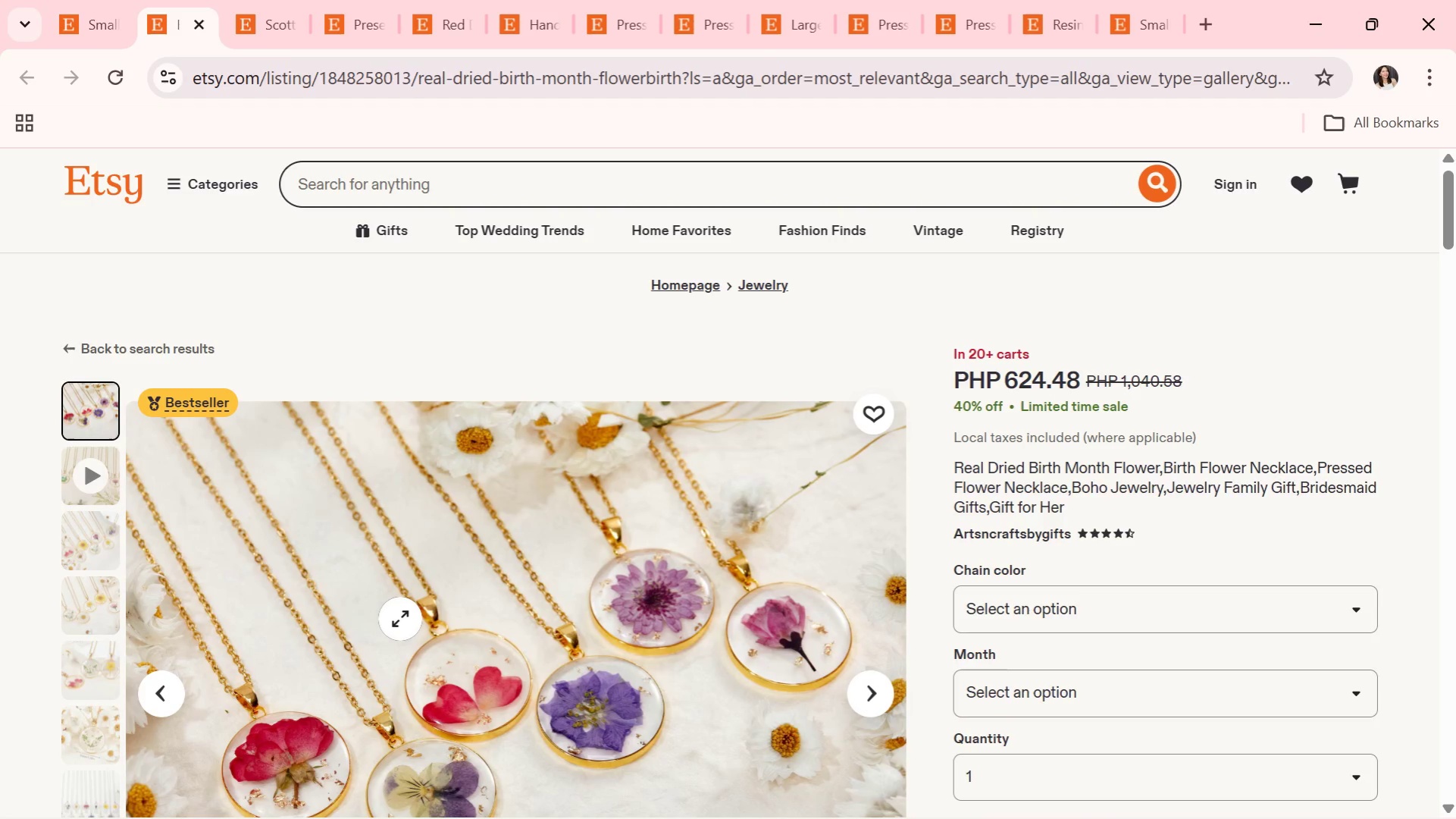 
wait(7.55)
 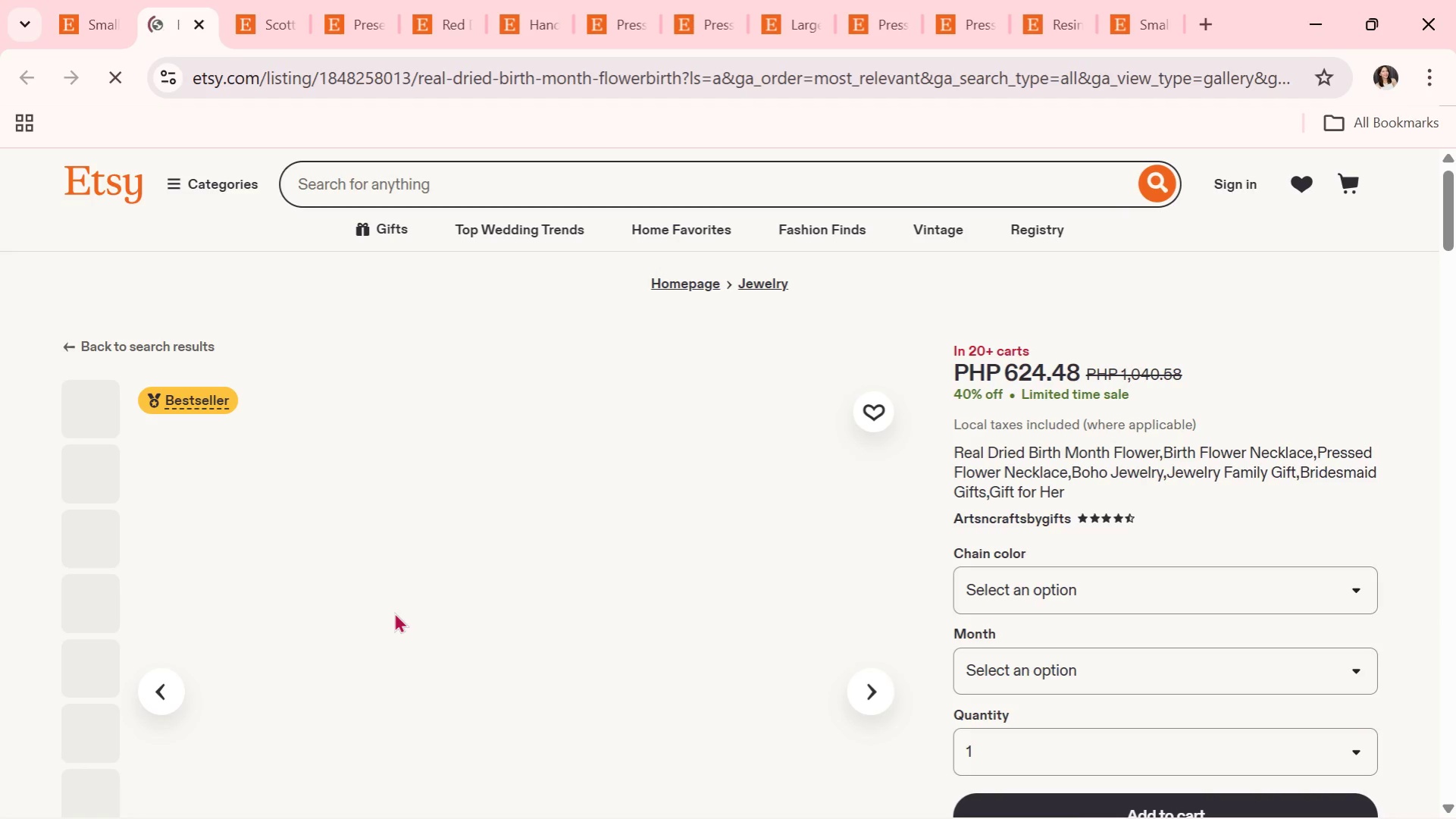 
scroll: coordinate [400, 619], scroll_direction: down, amount: 2.0
 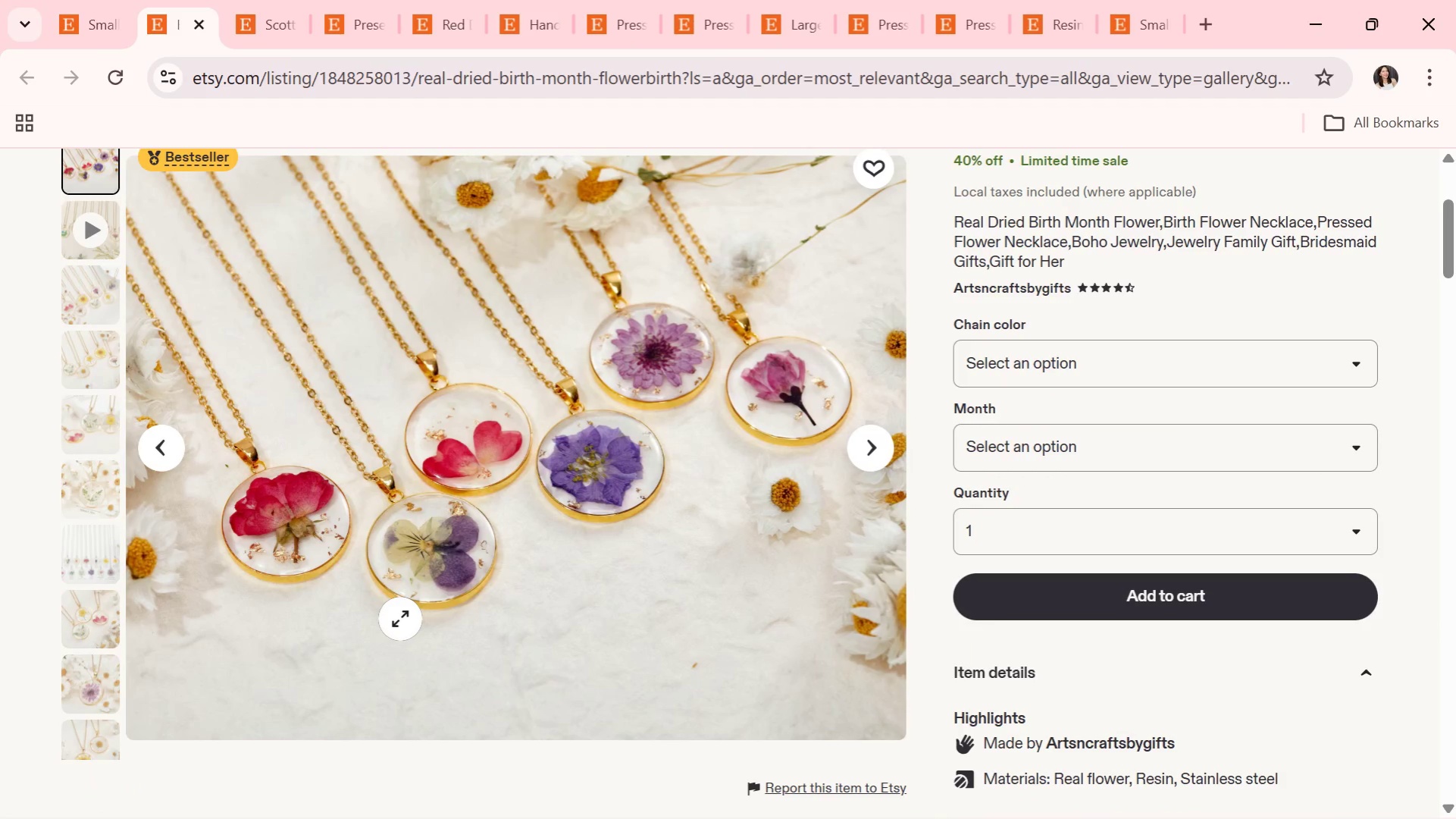 
wait(6.63)
 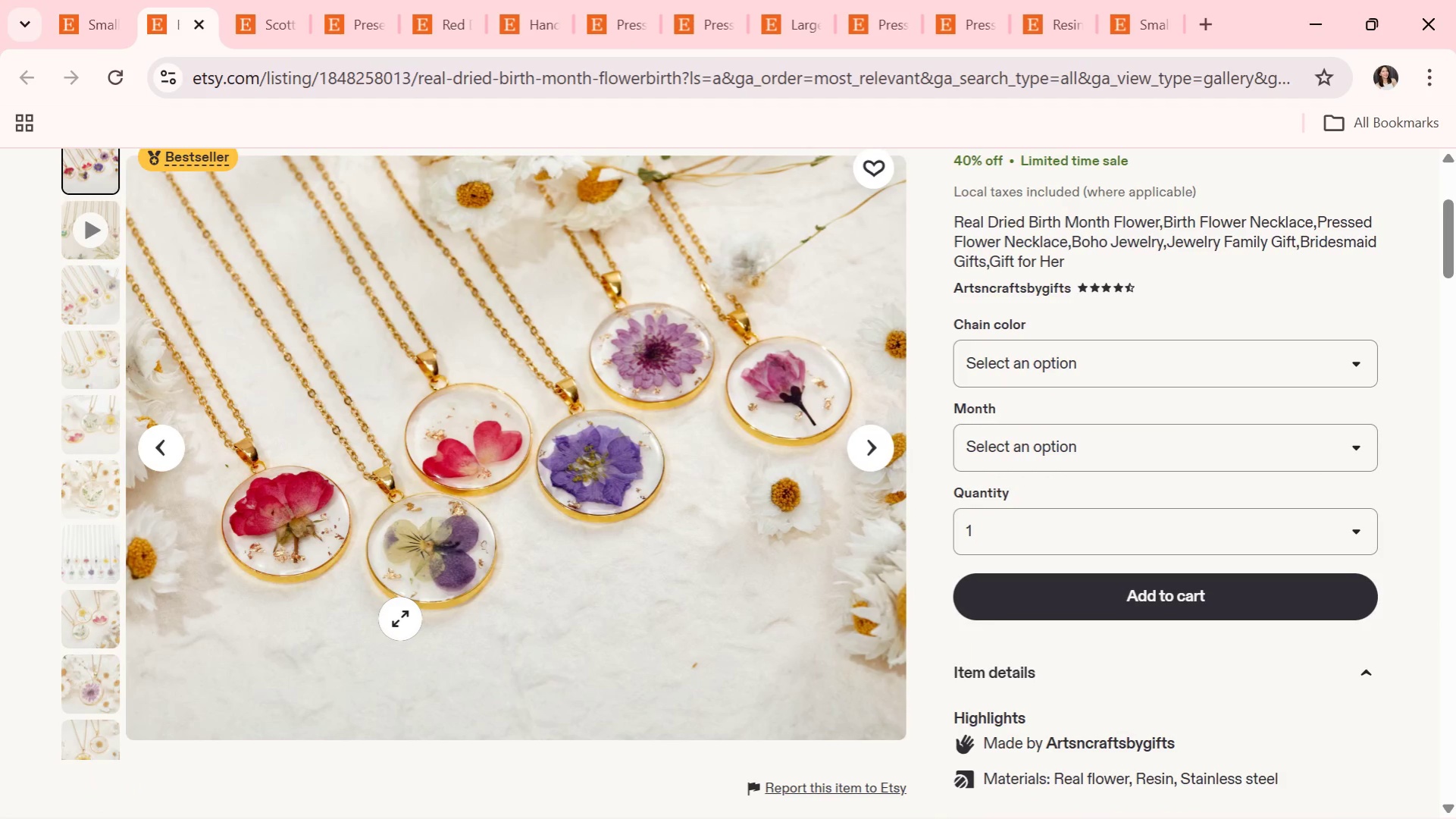 
scroll: coordinate [400, 619], scroll_direction: down, amount: 1.0
 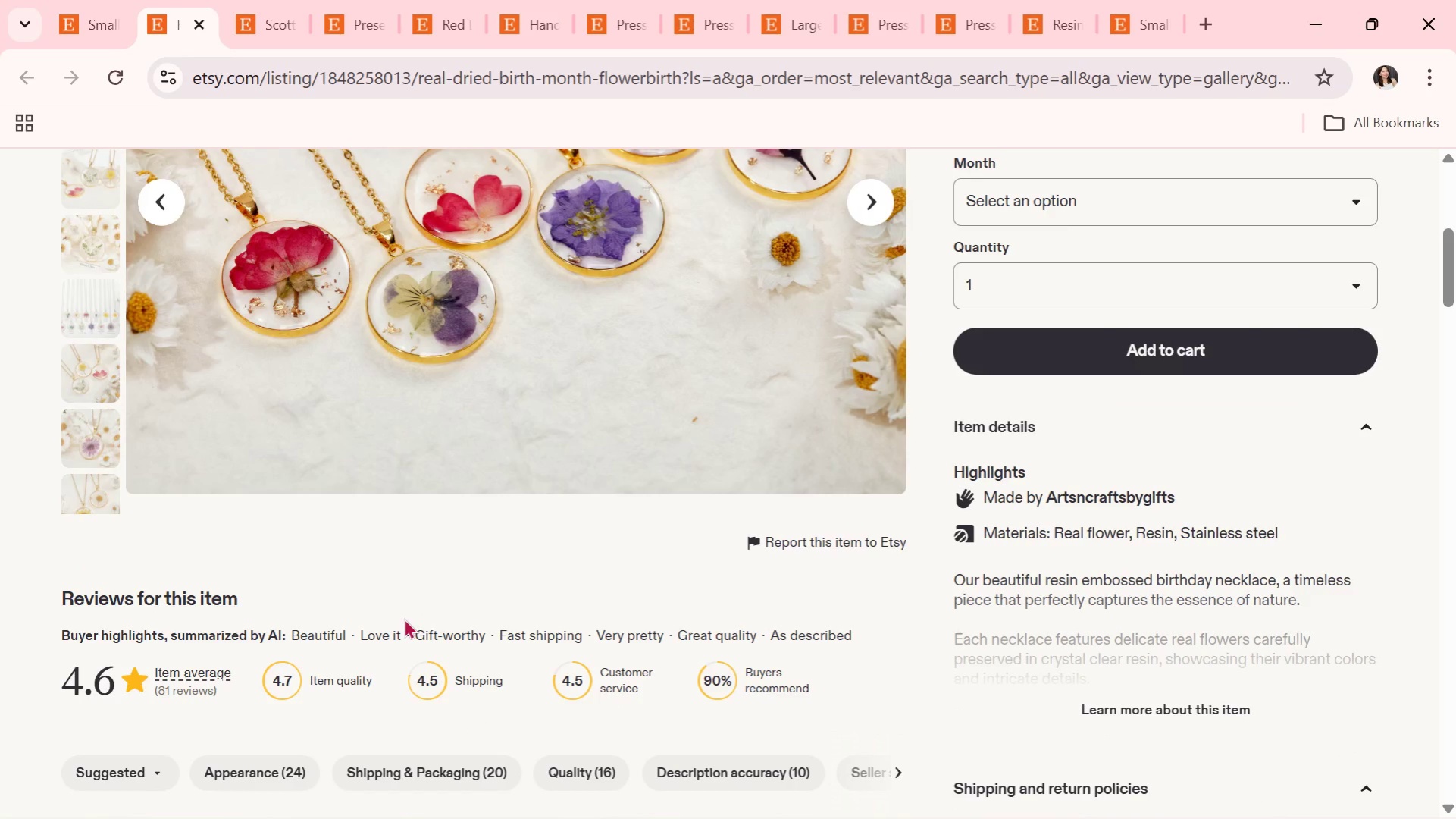 
wait(8.97)
 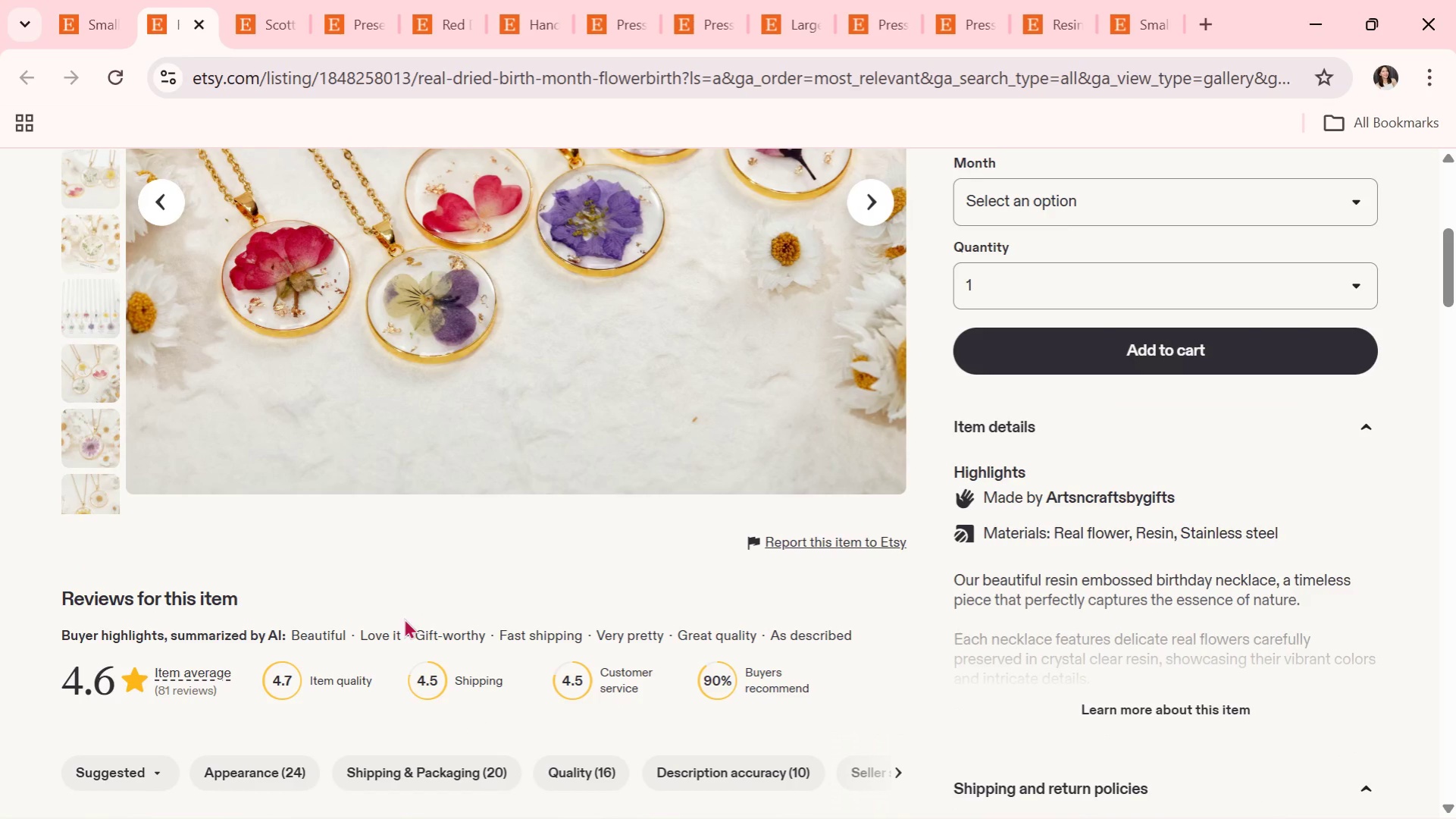 
scroll: coordinate [404, 618], scroll_direction: down, amount: 1.0
 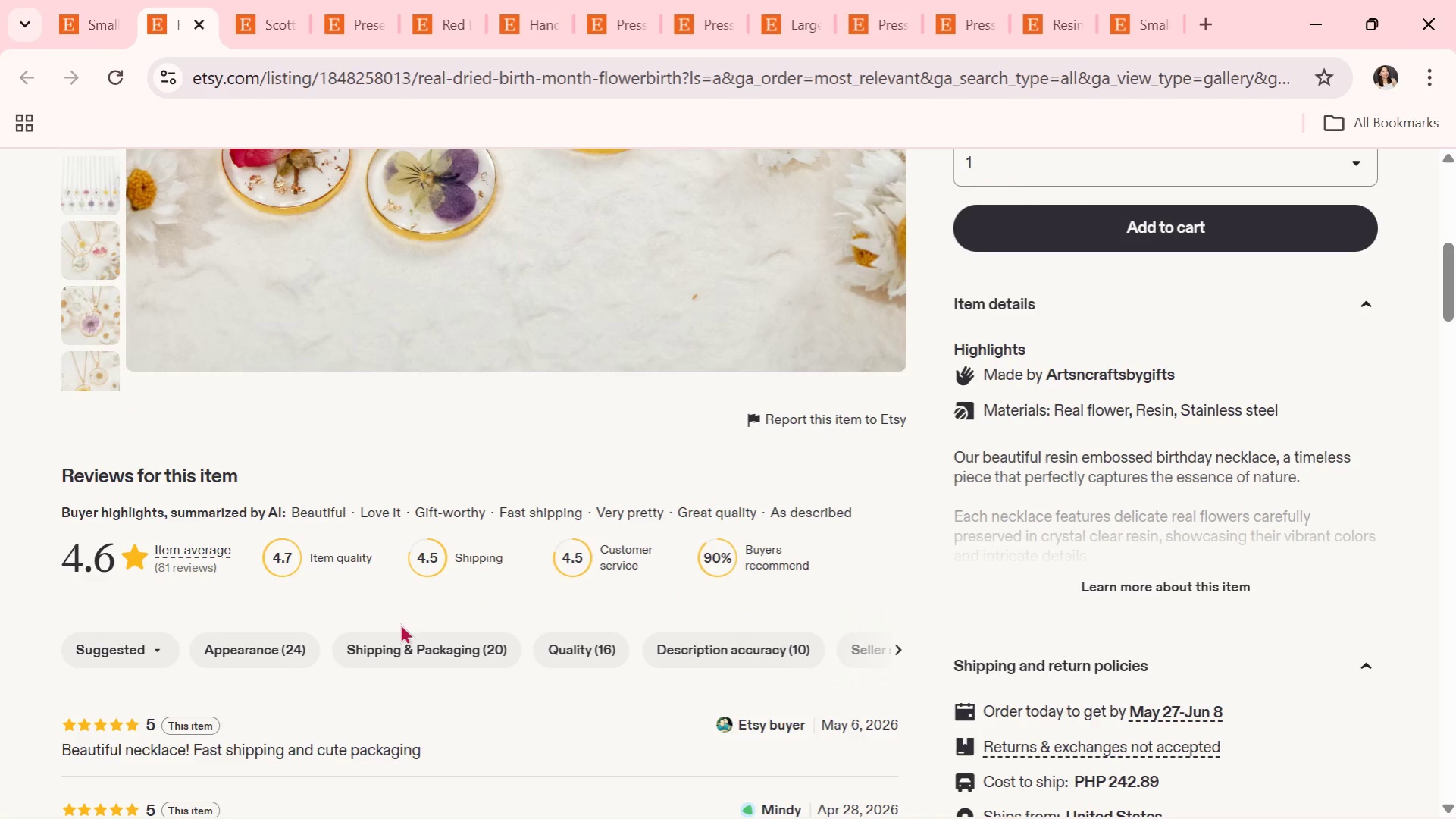 
scroll: coordinate [393, 596], scroll_direction: up, amount: 4.0
 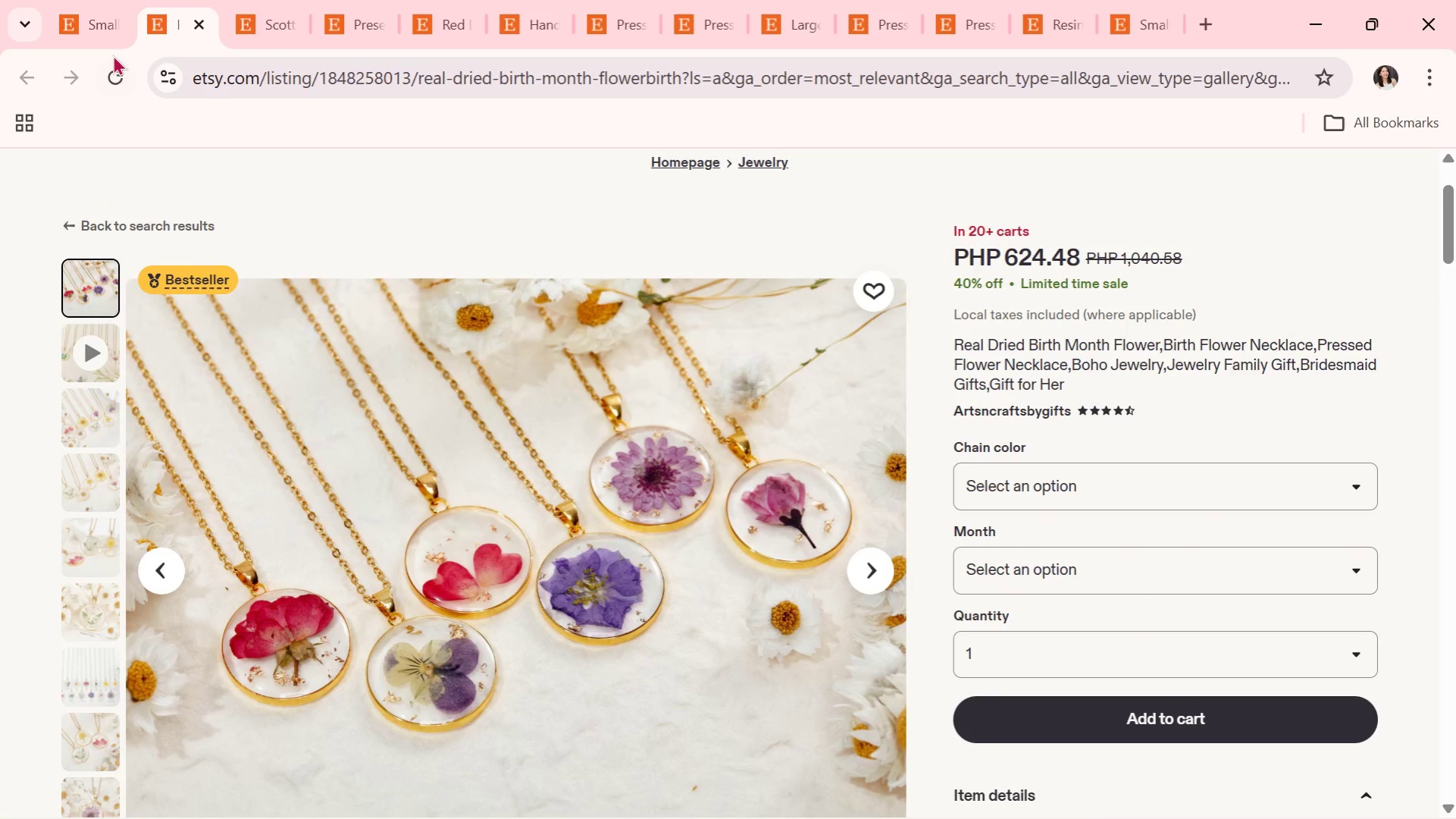 
left_click([108, 27])
 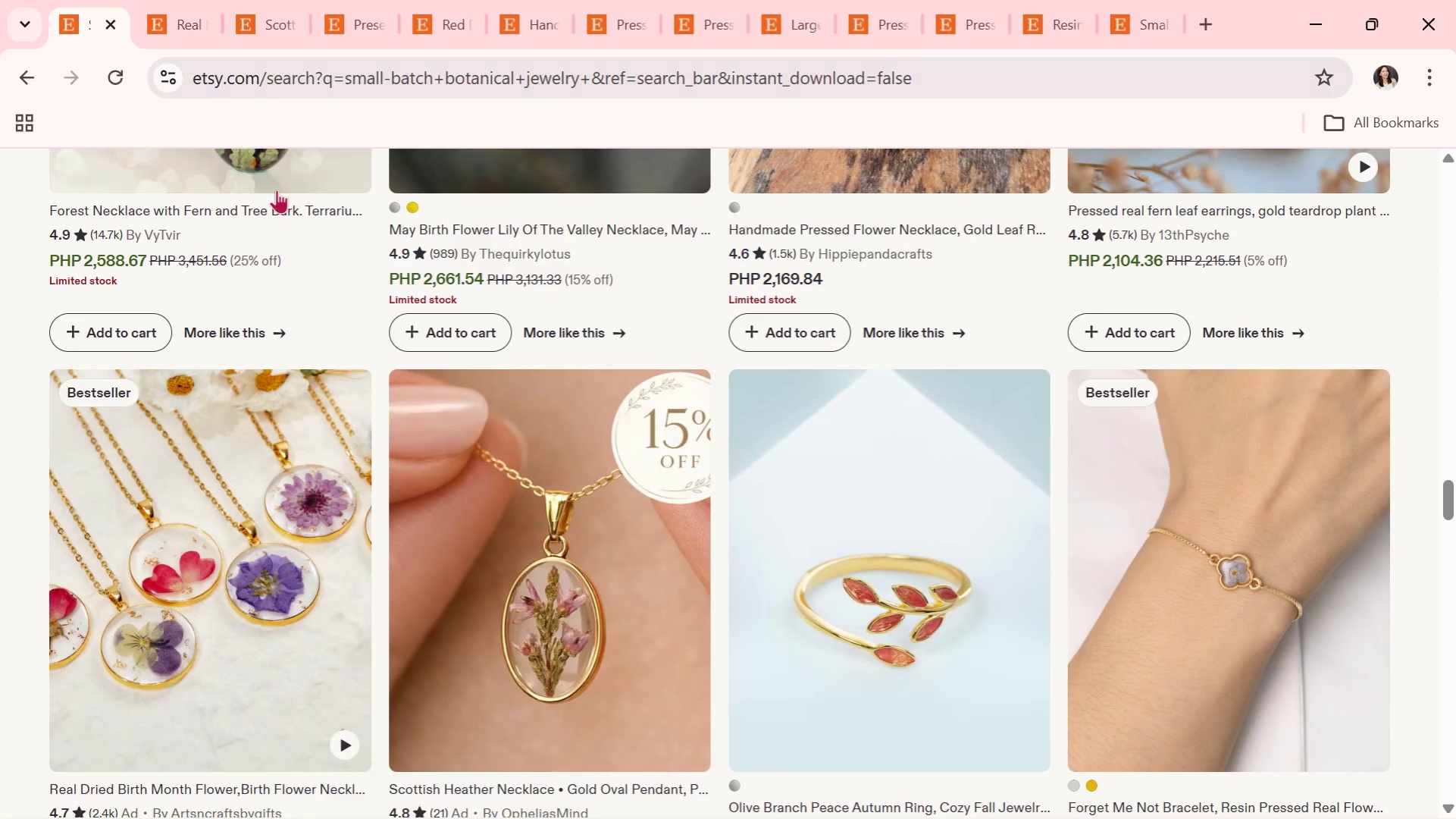 
scroll: coordinate [491, 457], scroll_direction: down, amount: 8.0
 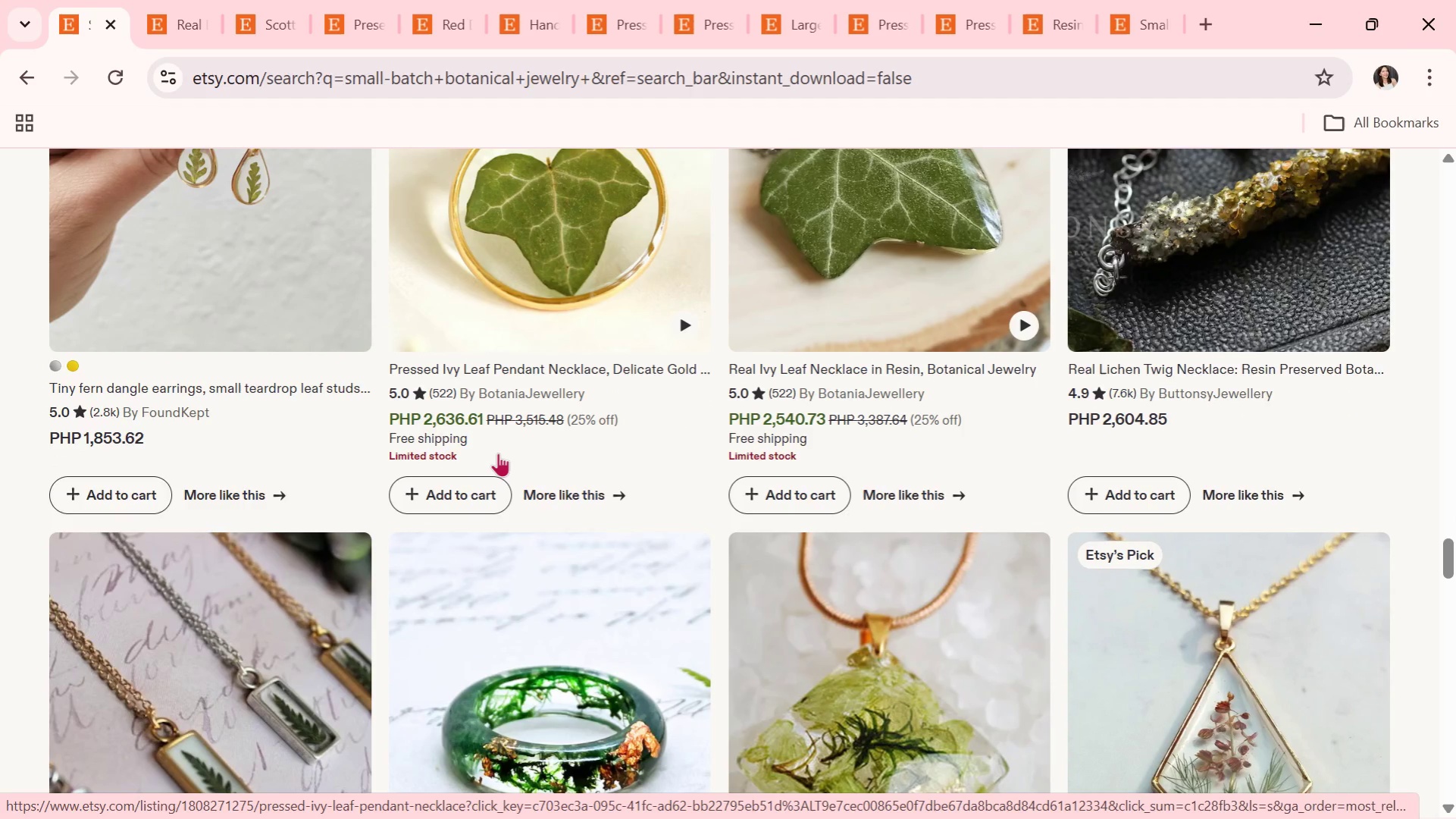 
scroll: coordinate [498, 453], scroll_direction: down, amount: 1.0
 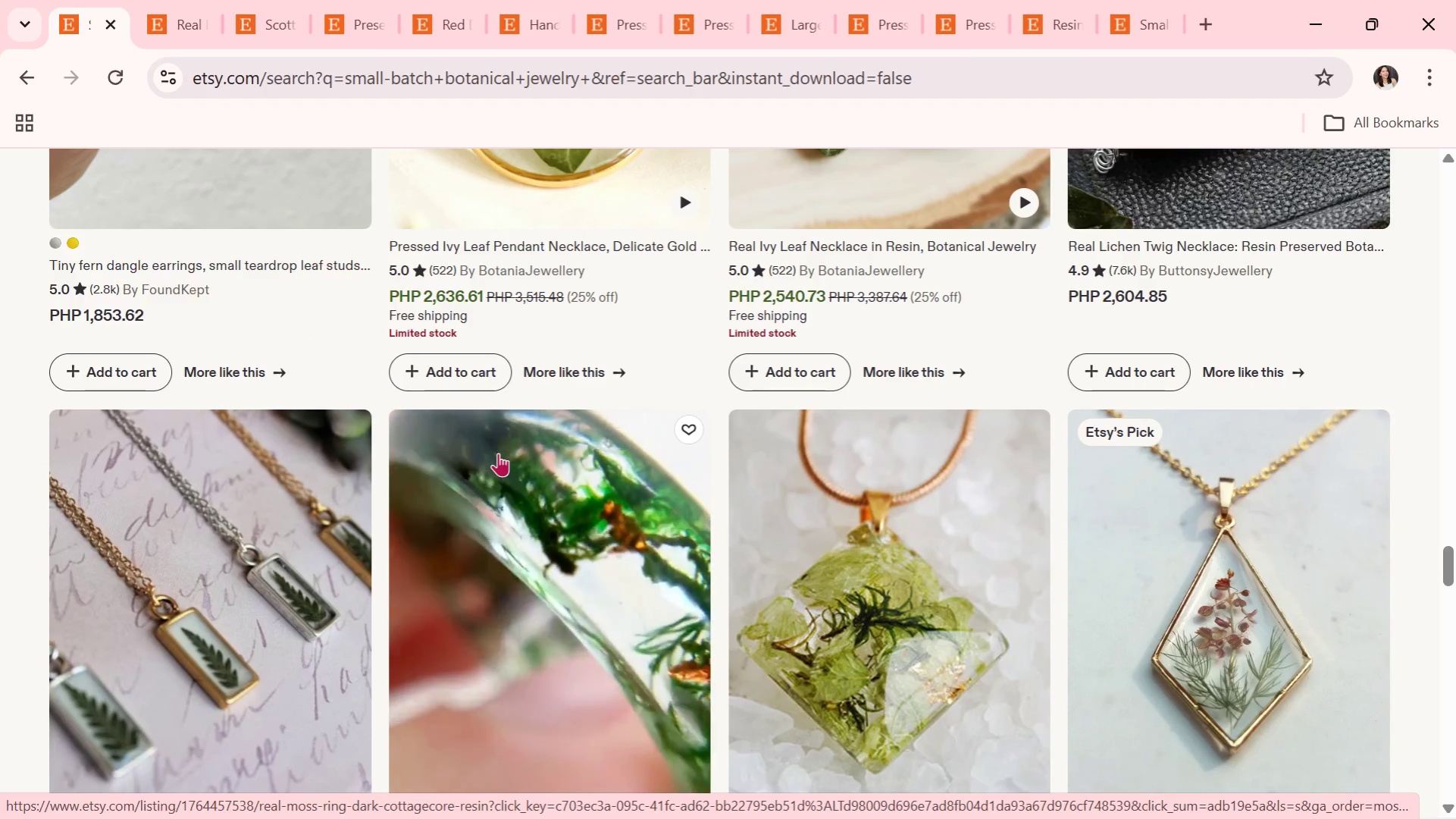 
wait(7.12)
 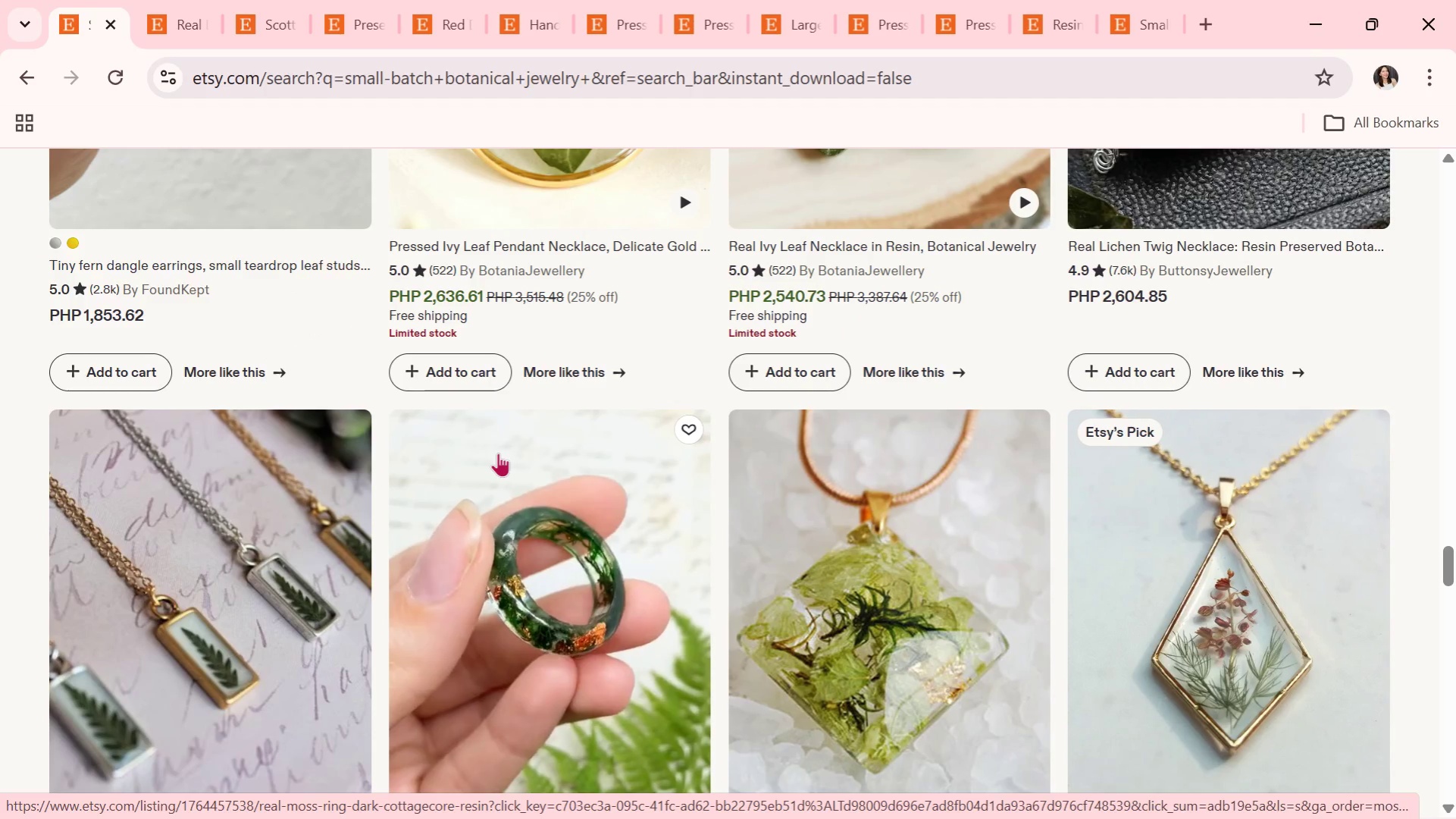 
scroll: coordinate [495, 473], scroll_direction: down, amount: 8.0
 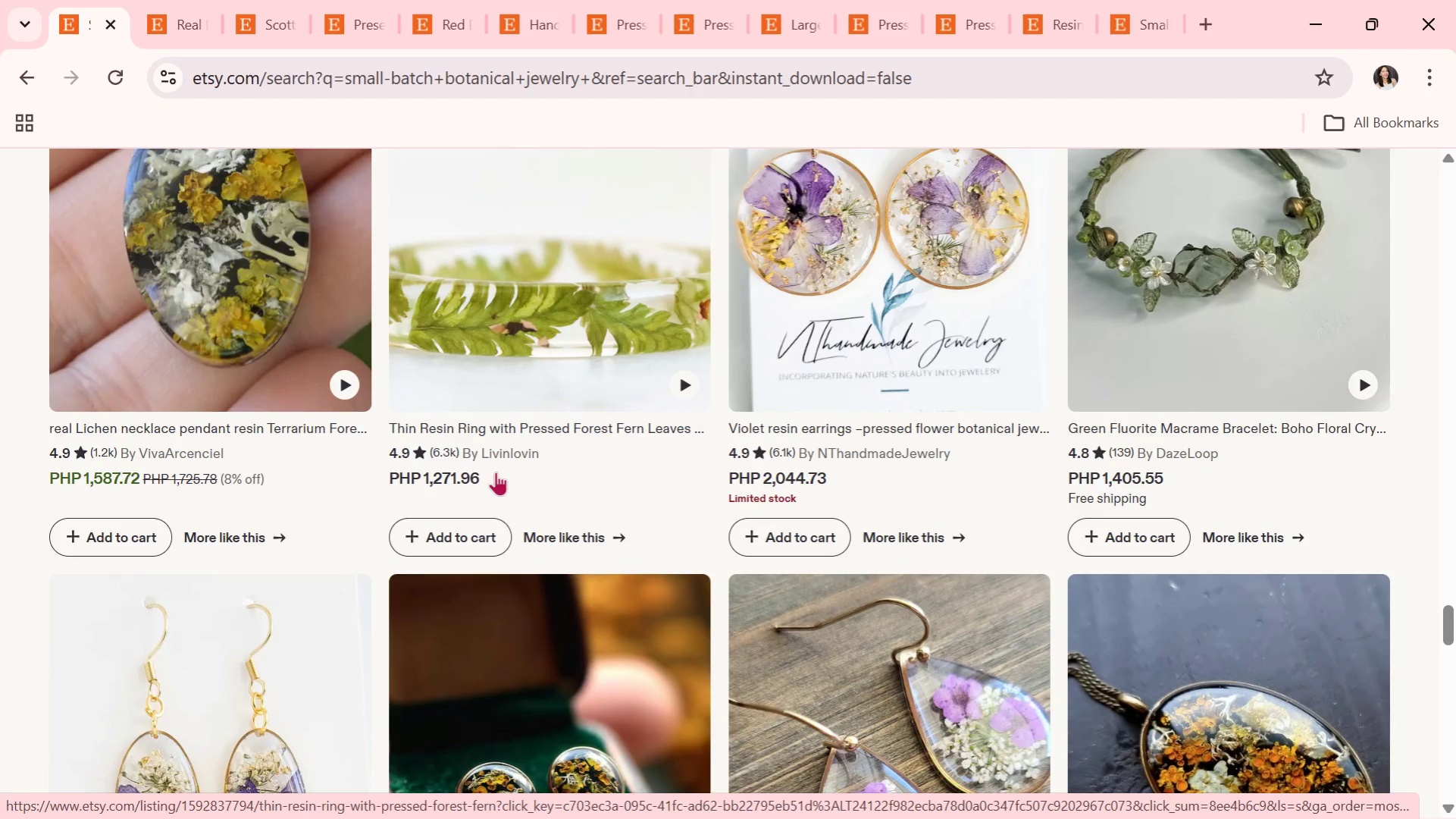 
scroll: coordinate [703, 509], scroll_direction: down, amount: 8.0
 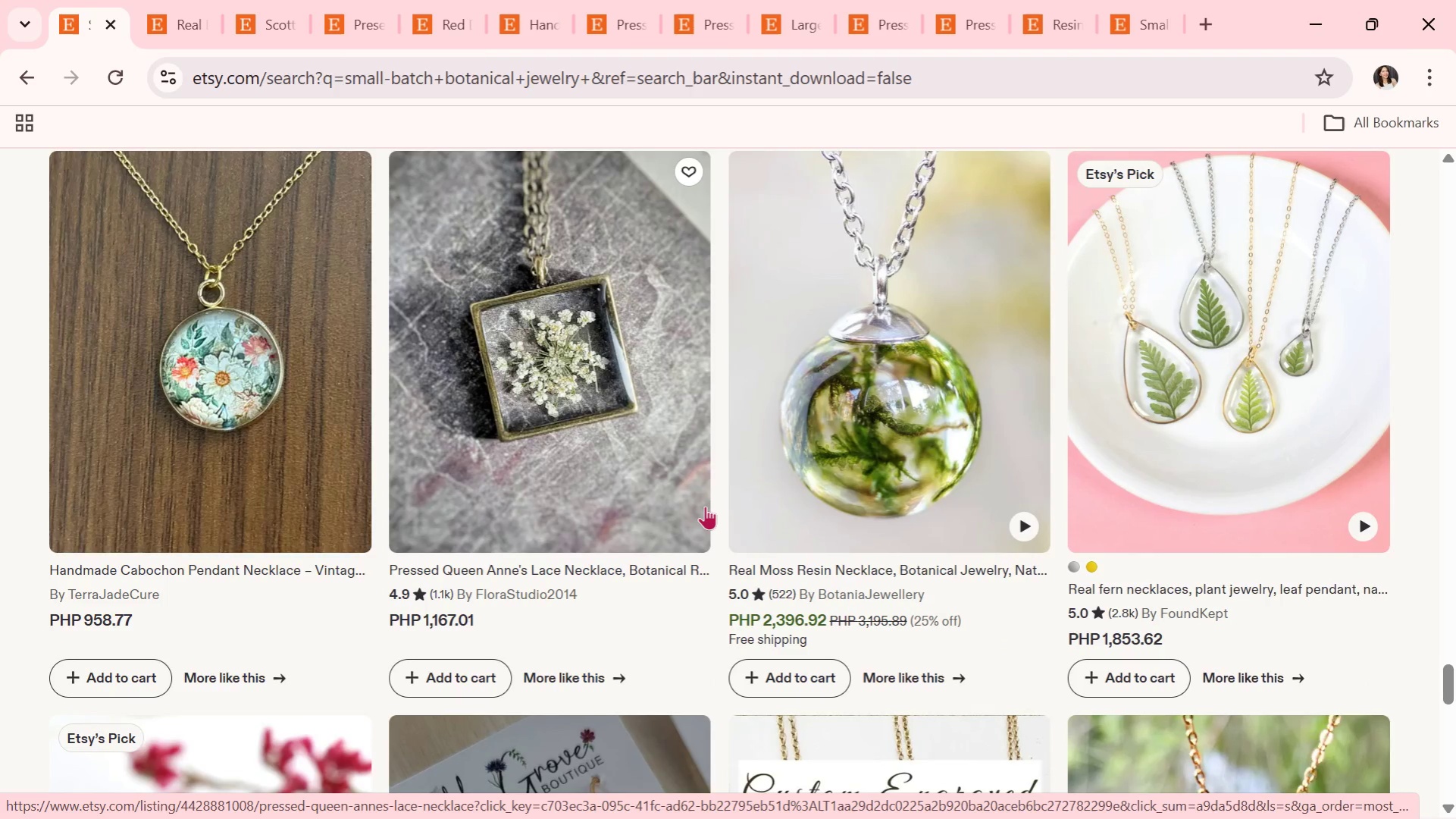 
scroll: coordinate [705, 506], scroll_direction: down, amount: 5.0
 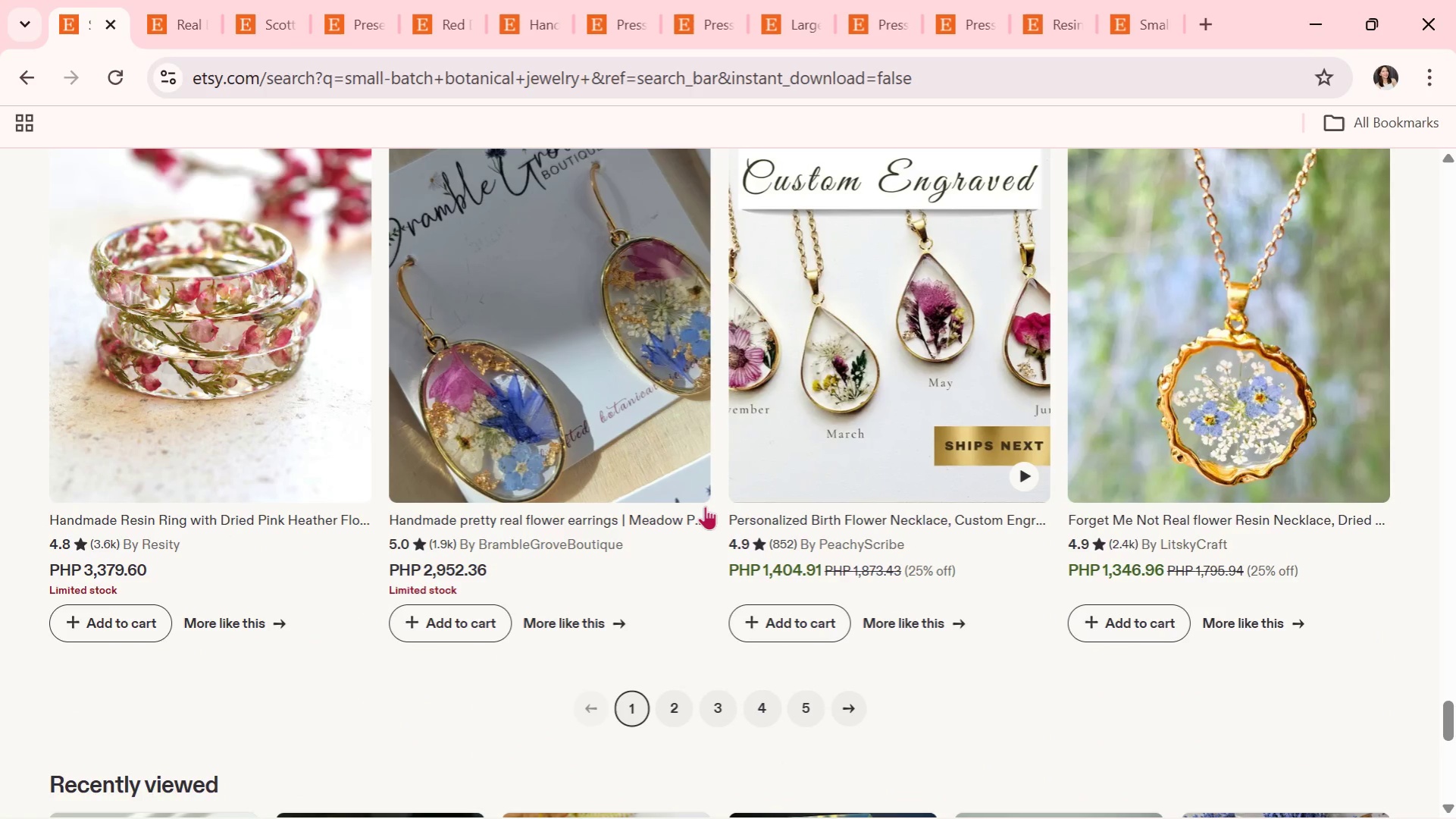 
scroll: coordinate [705, 506], scroll_direction: down, amount: 1.0
 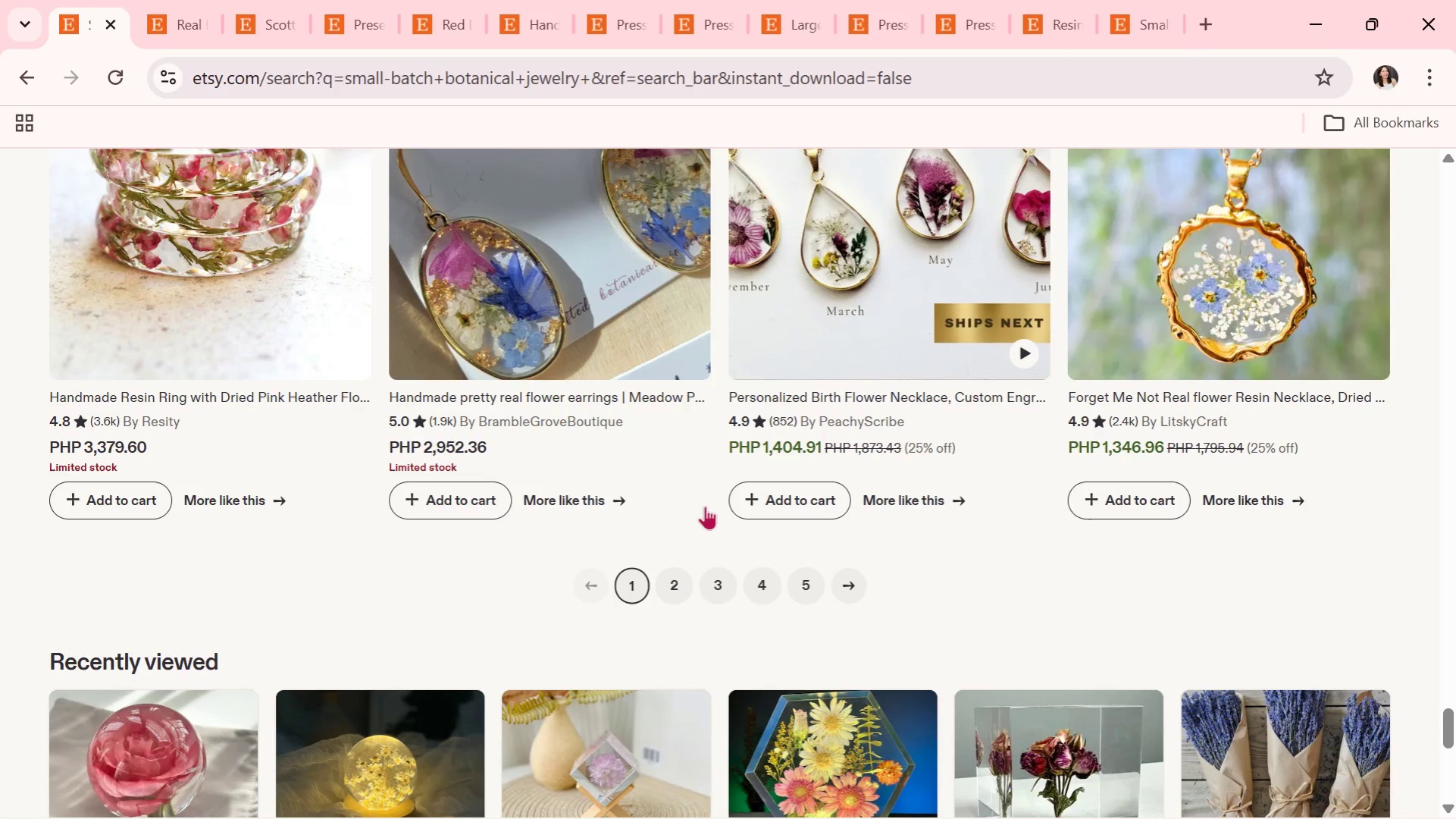 
wait(10.49)
 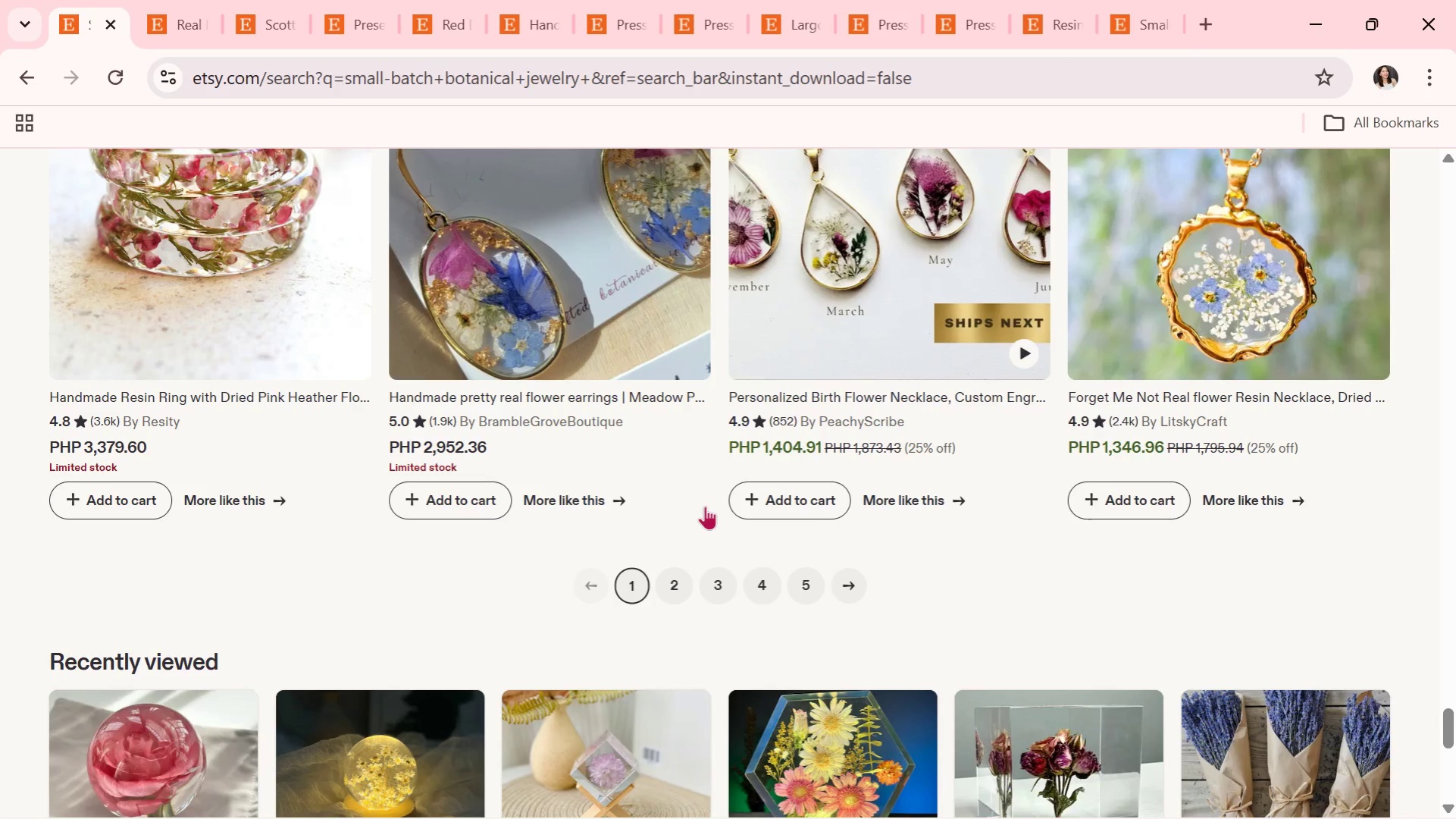 
scroll: coordinate [705, 506], scroll_direction: down, amount: 2.0
 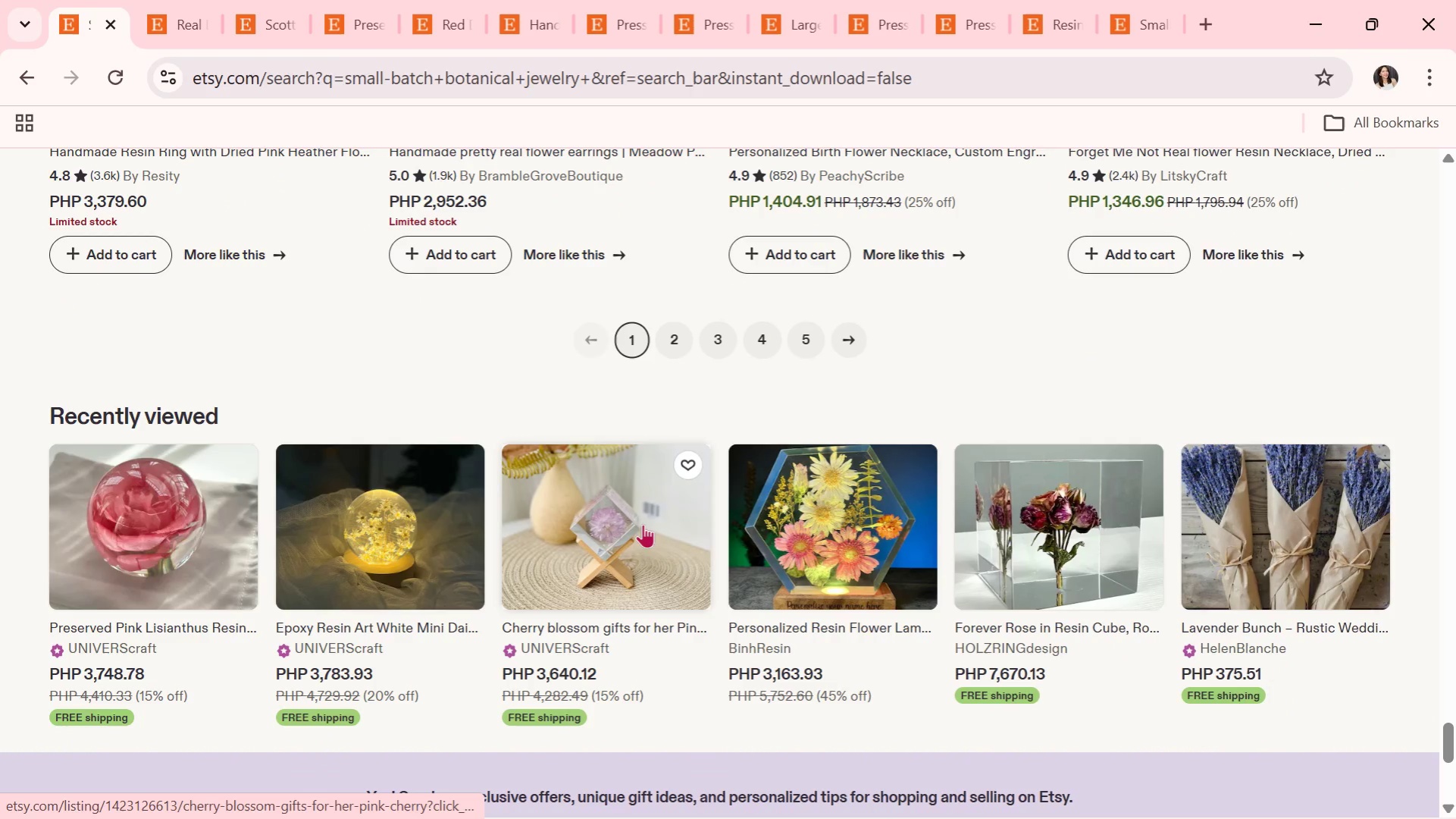 
scroll: coordinate [629, 503], scroll_direction: up, amount: 3.0
 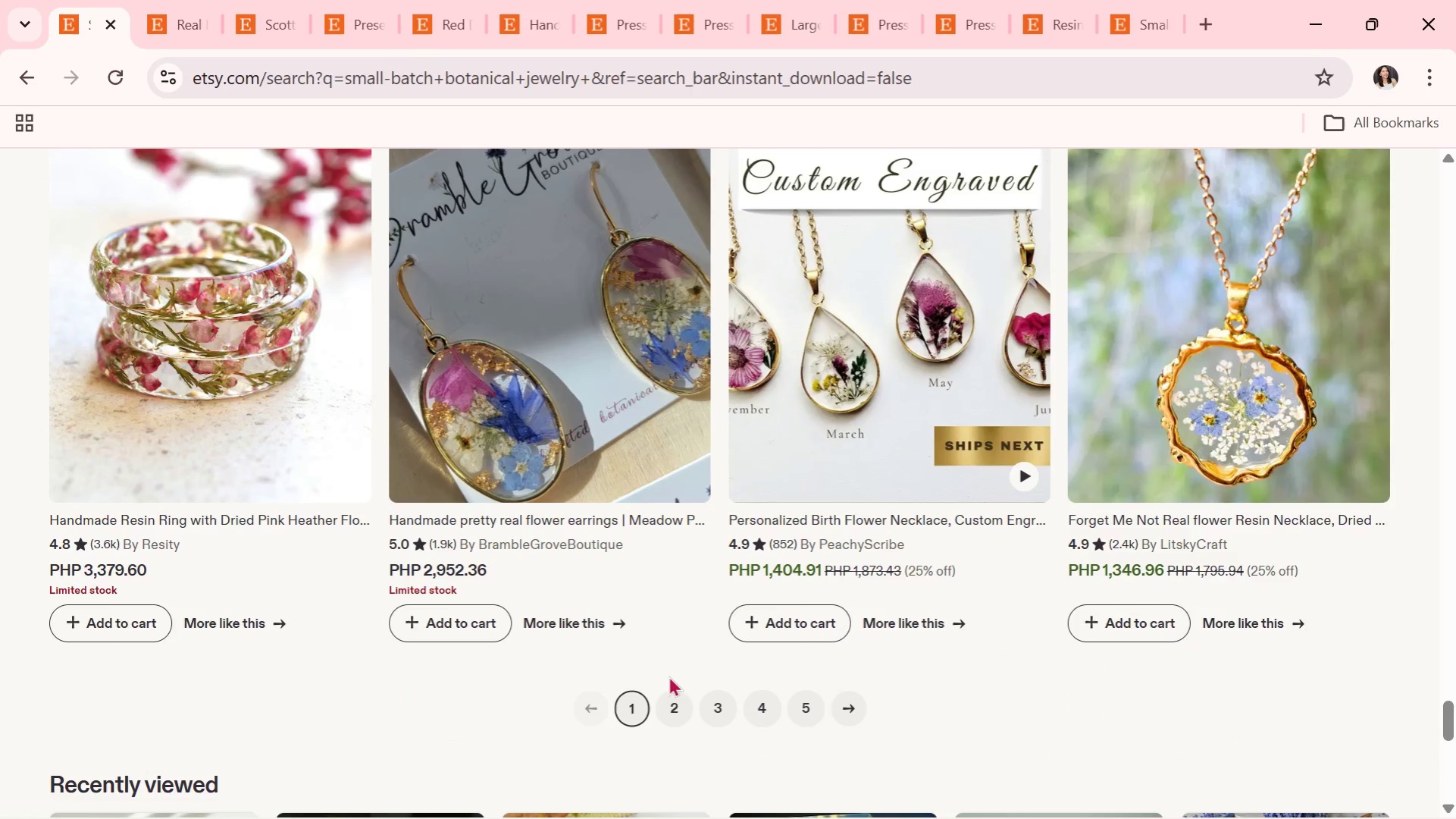 
left_click([667, 701])
 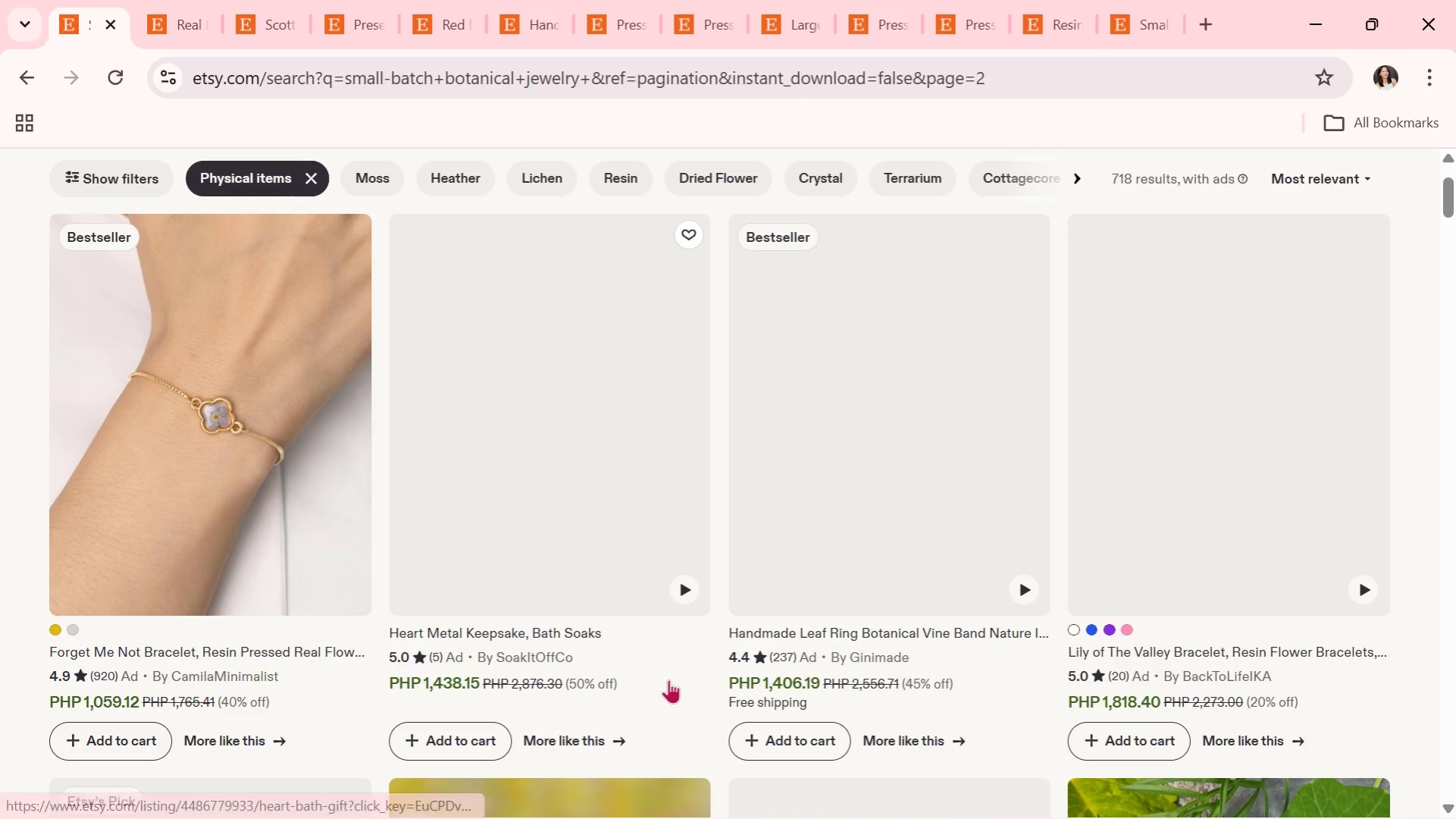 
mouse_move([659, 635])
 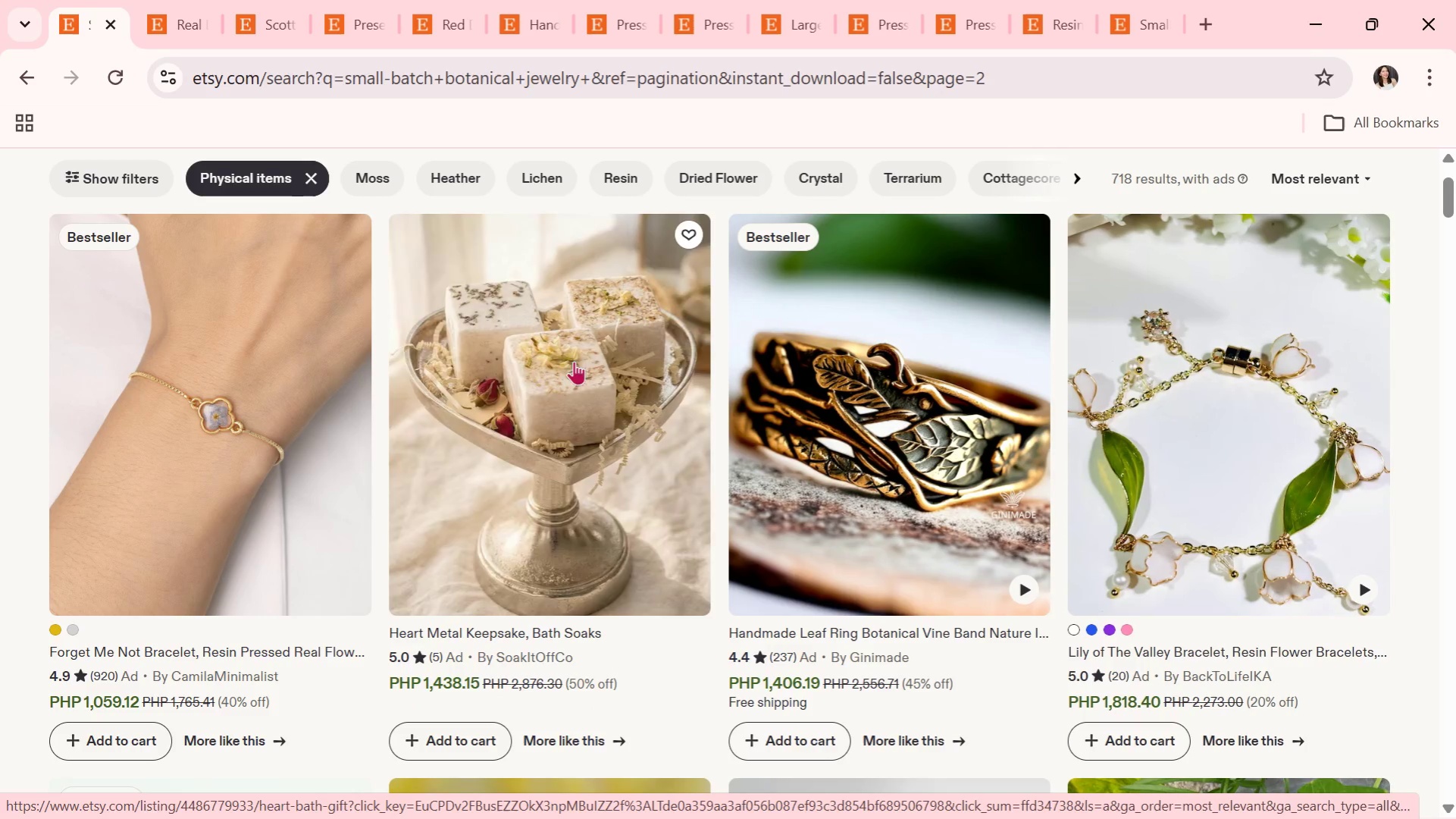 
scroll: coordinate [722, 419], scroll_direction: down, amount: 9.0
 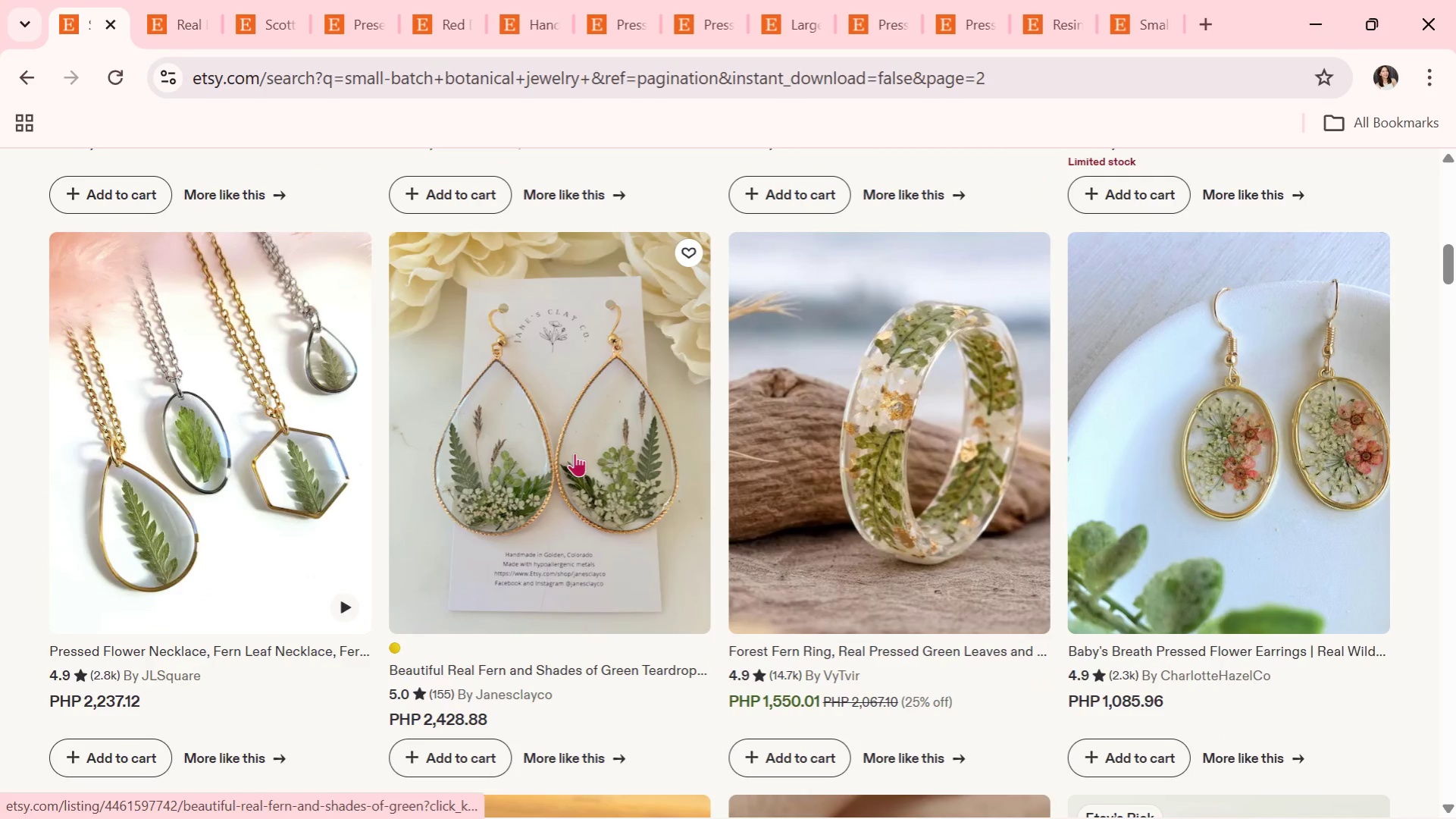 
scroll: coordinate [691, 477], scroll_direction: down, amount: 3.0
 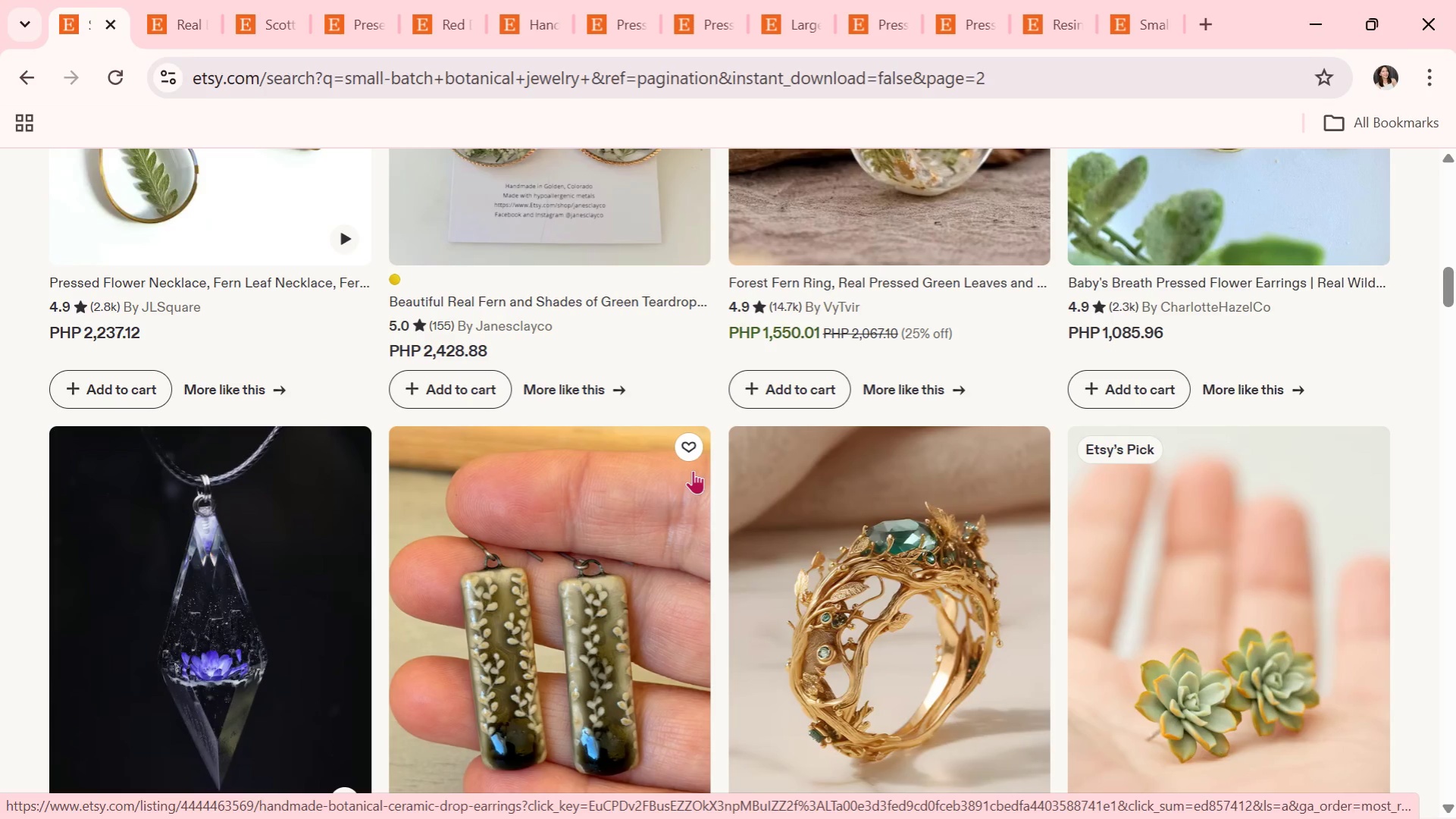 
wait(6.88)
 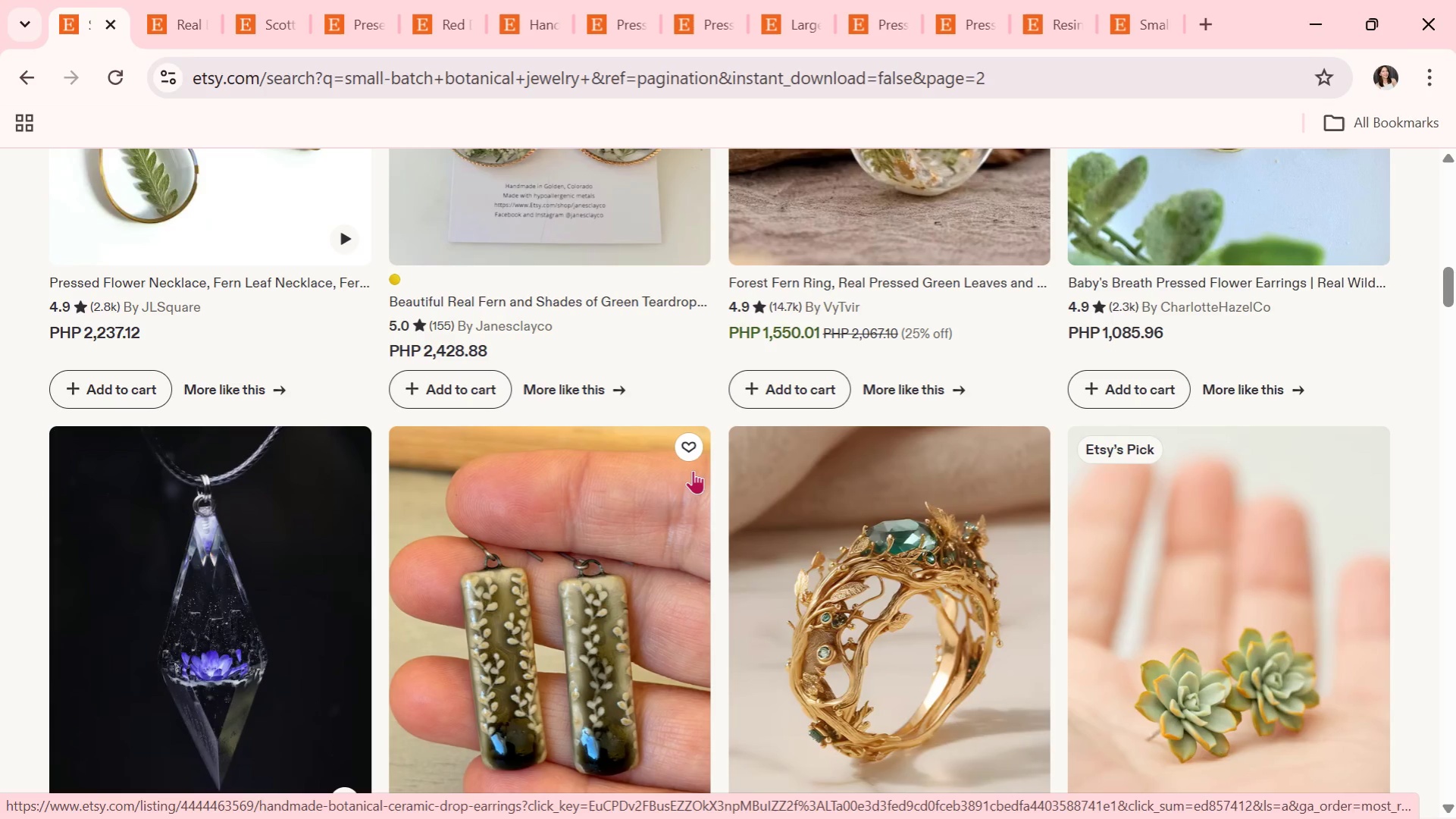 
scroll: coordinate [683, 474], scroll_direction: down, amount: 5.0
 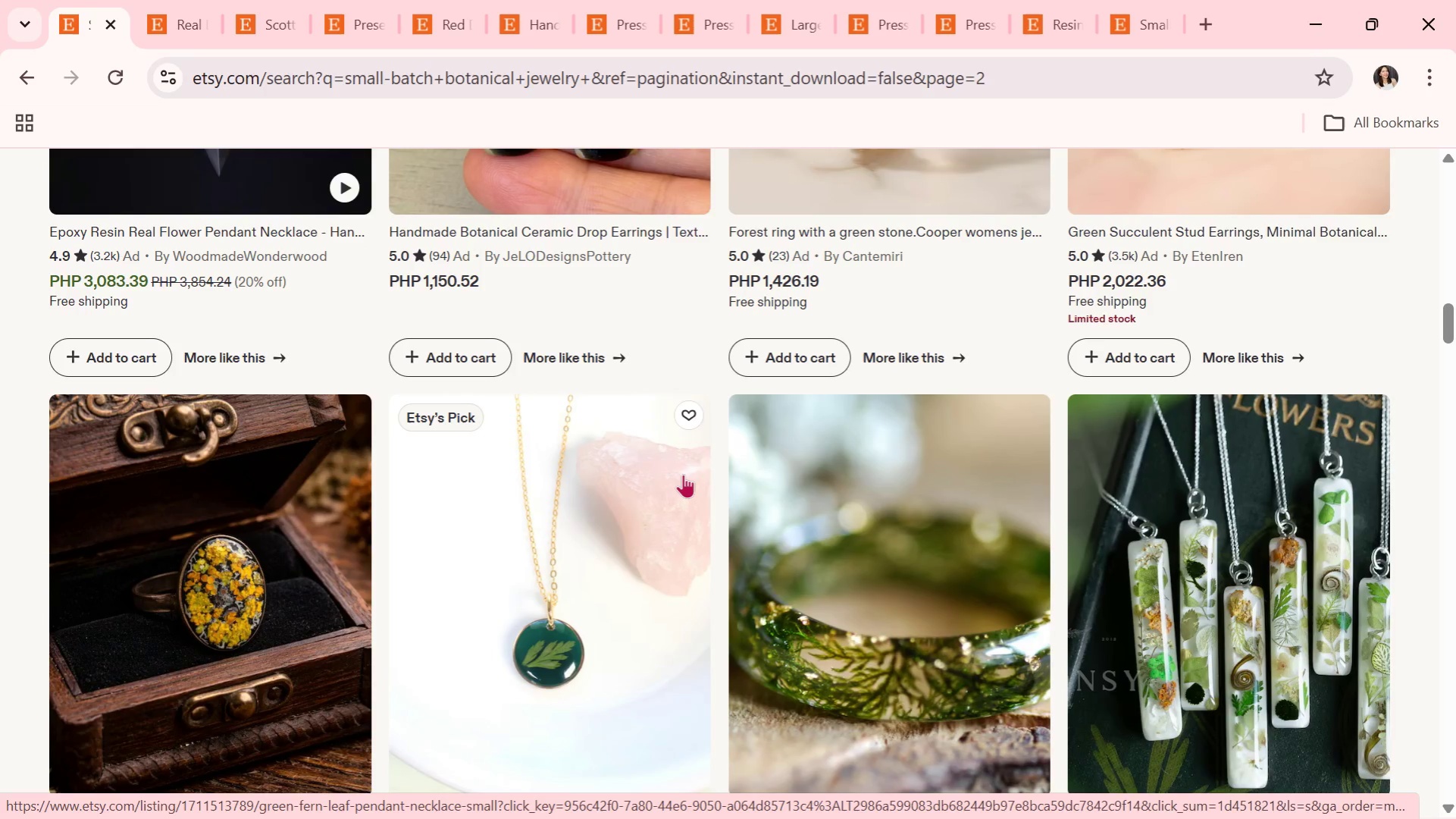 
wait(6.24)
 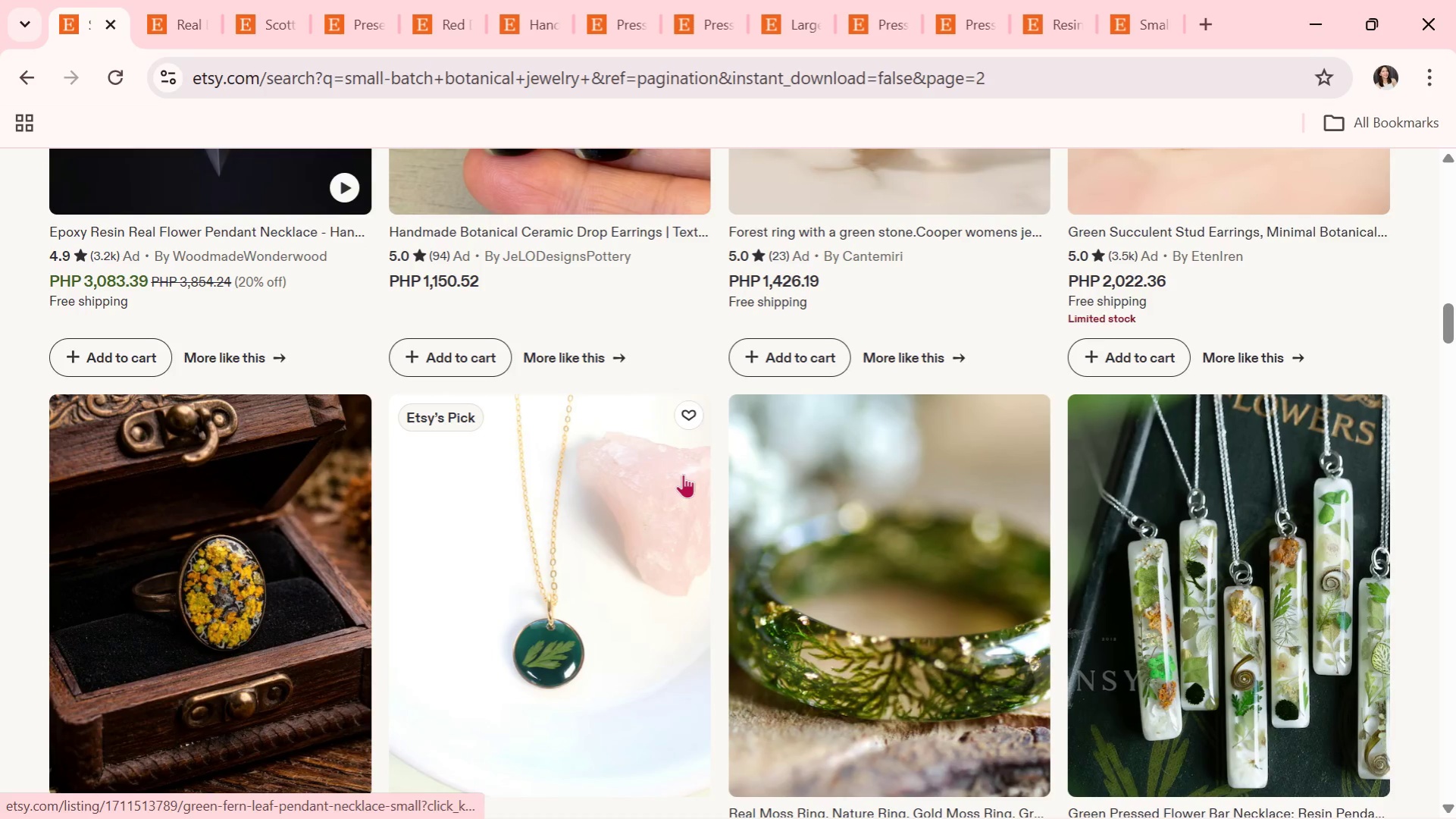 
scroll: coordinate [683, 474], scroll_direction: down, amount: 2.0
 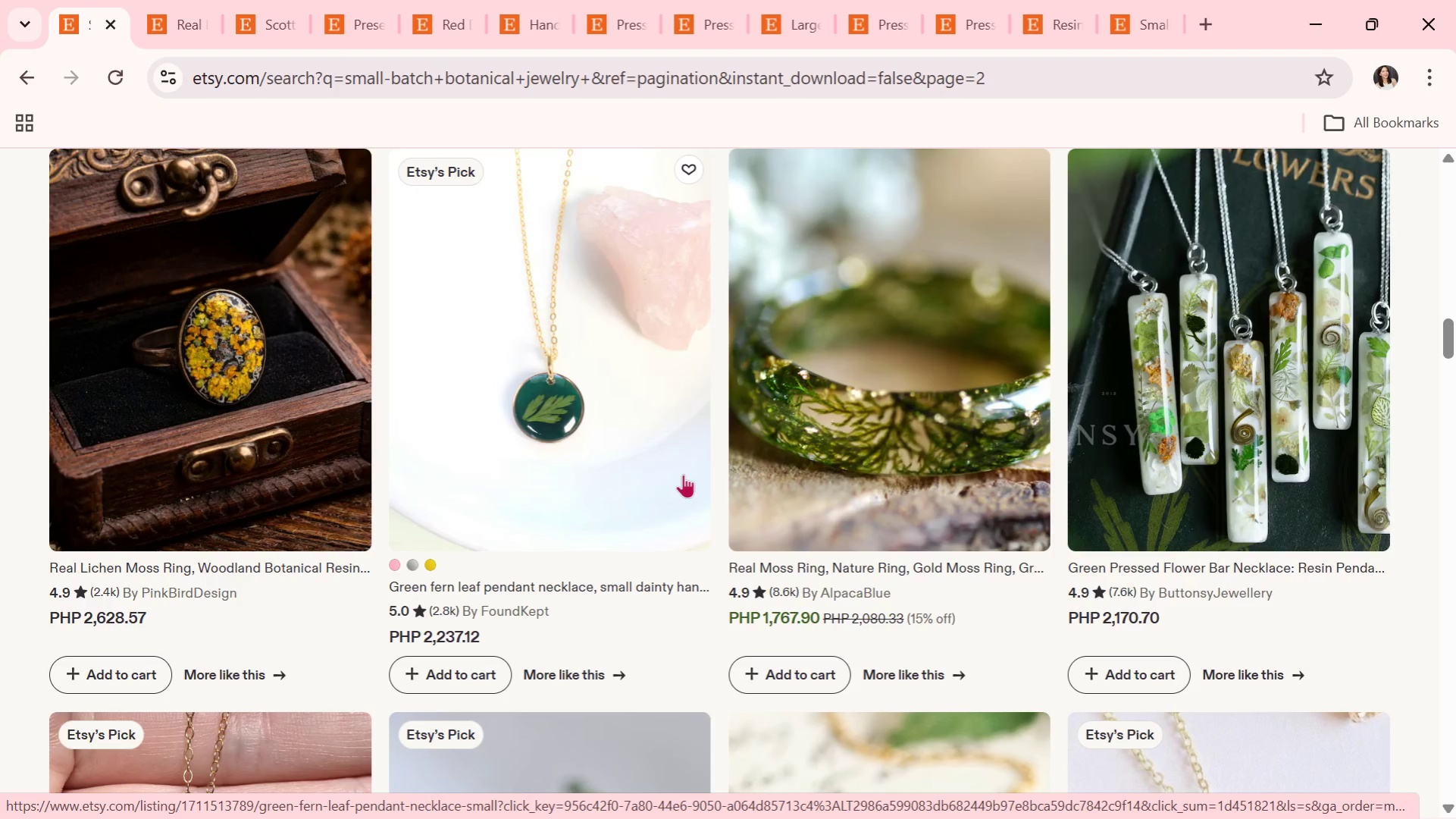 
wait(7.44)
 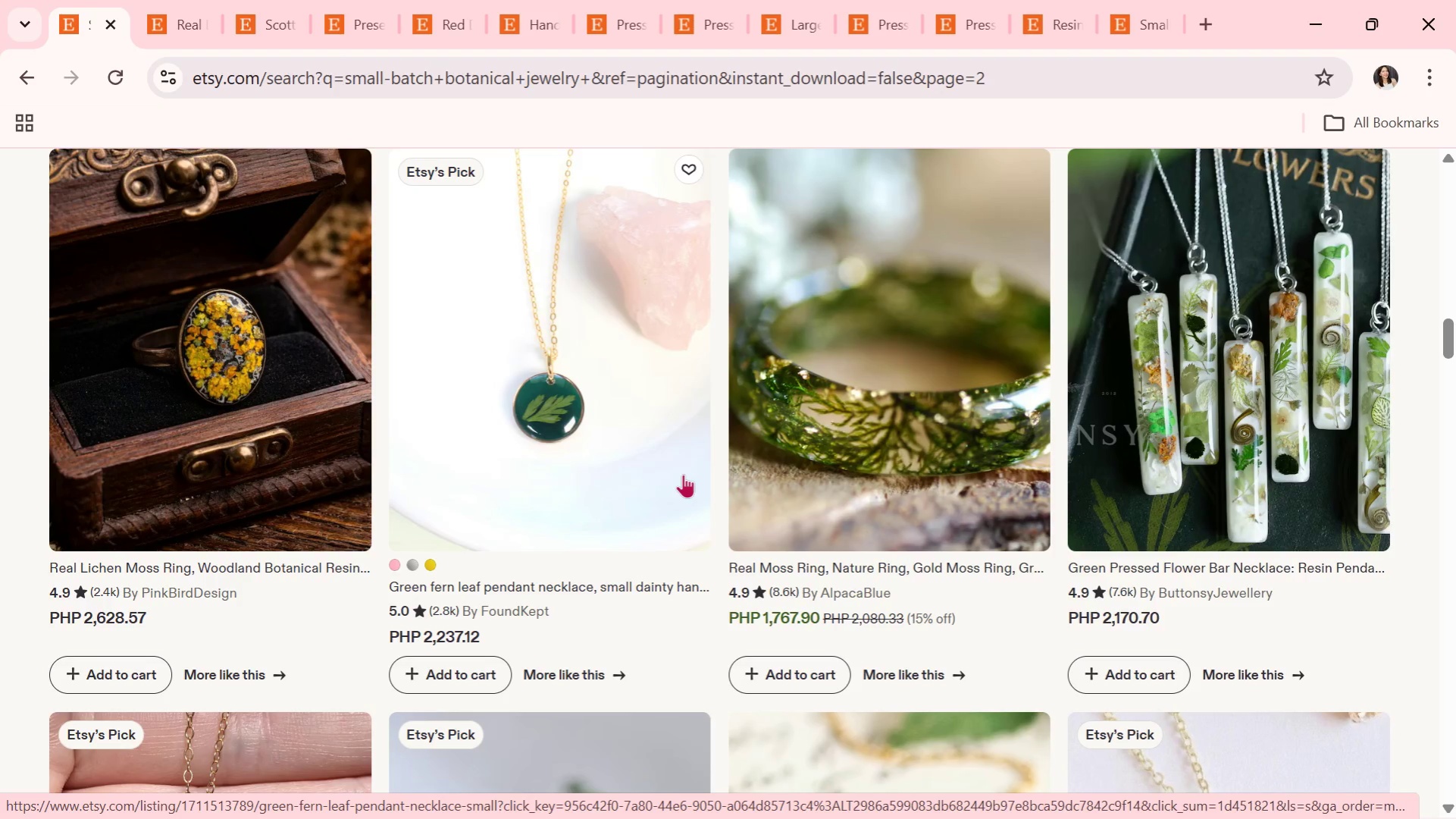 
scroll: coordinate [680, 483], scroll_direction: down, amount: 3.0
 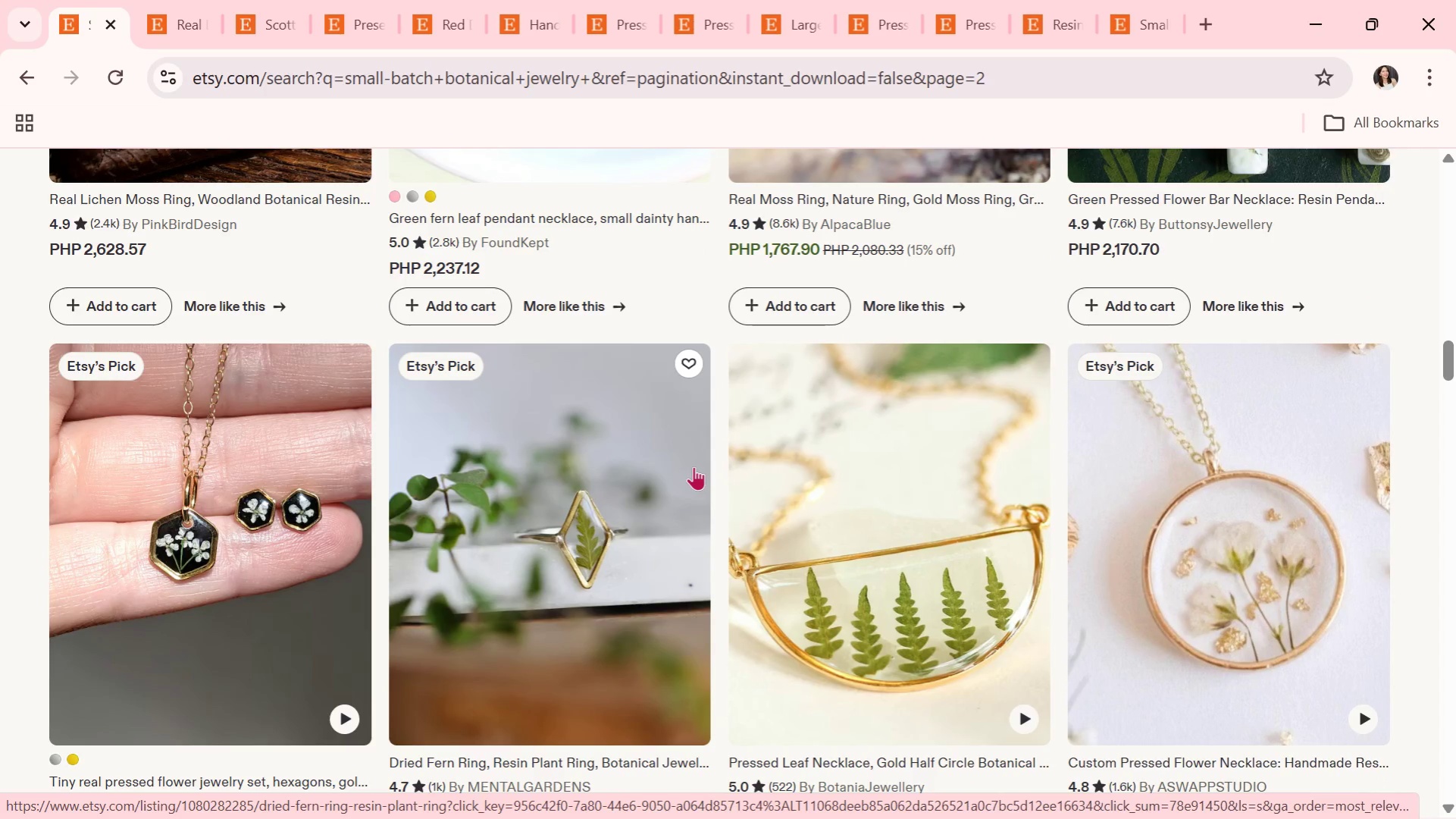 
wait(8.2)
 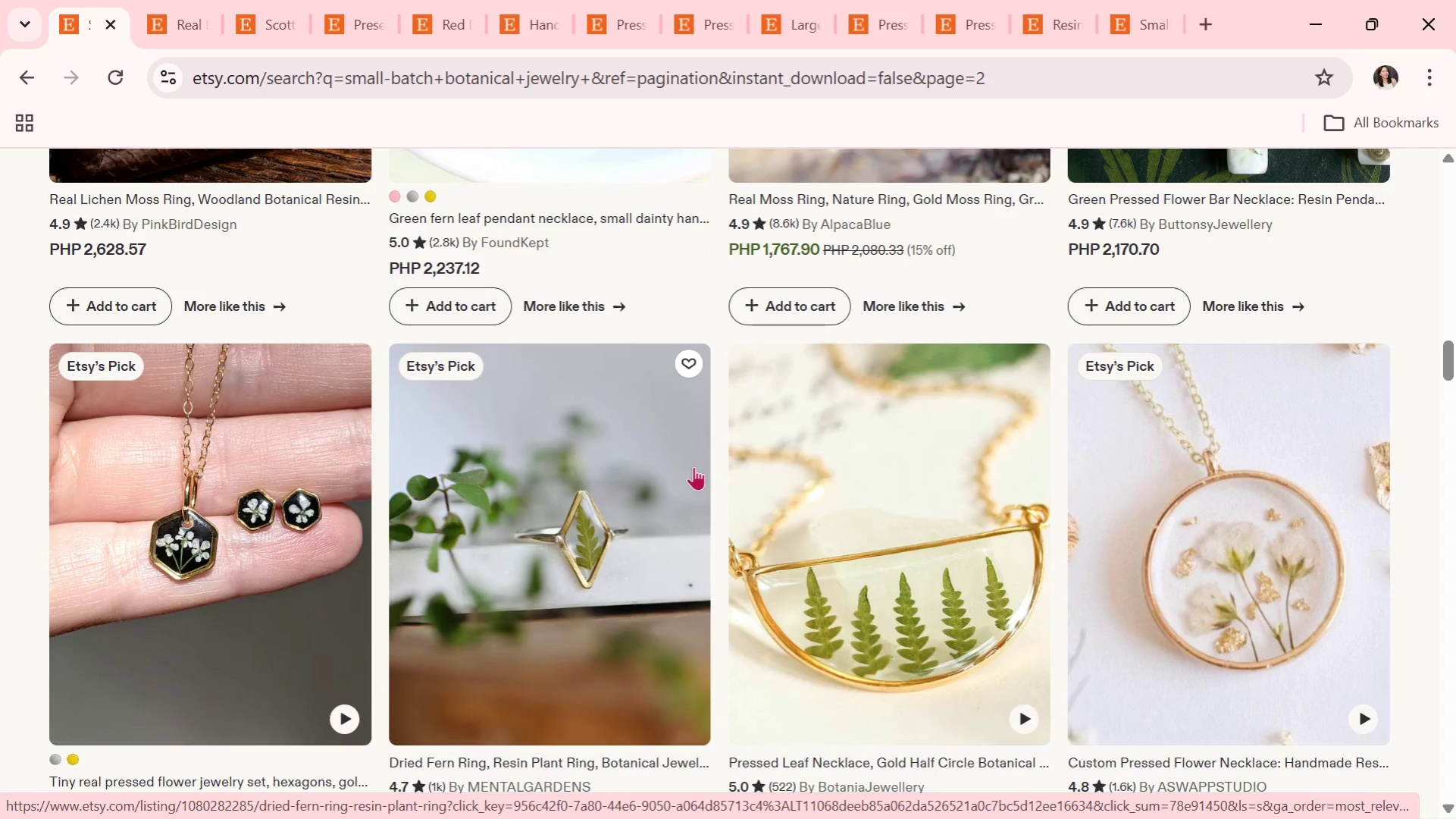 
scroll: coordinate [694, 466], scroll_direction: down, amount: 1.0
 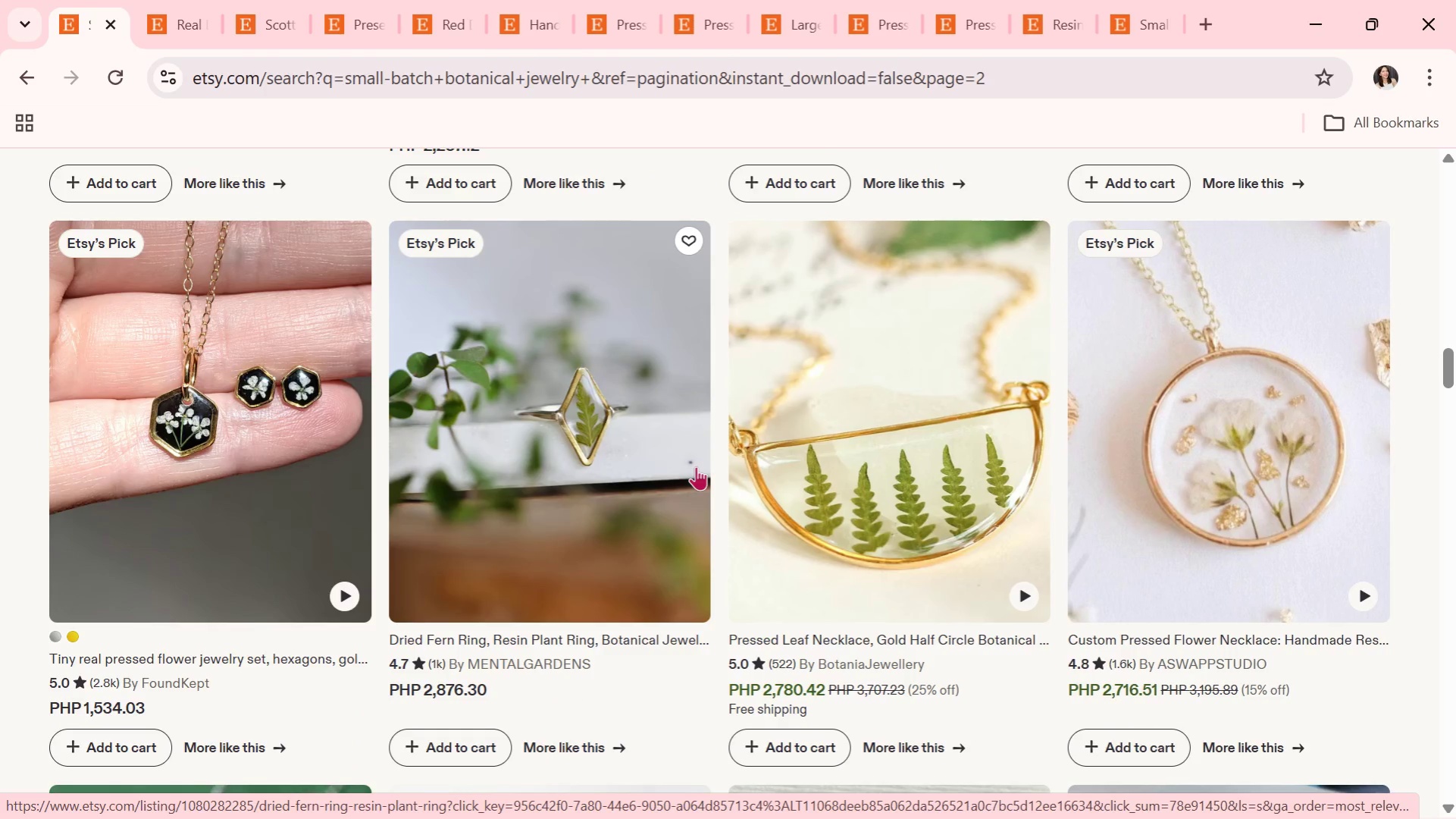 
wait(5.25)
 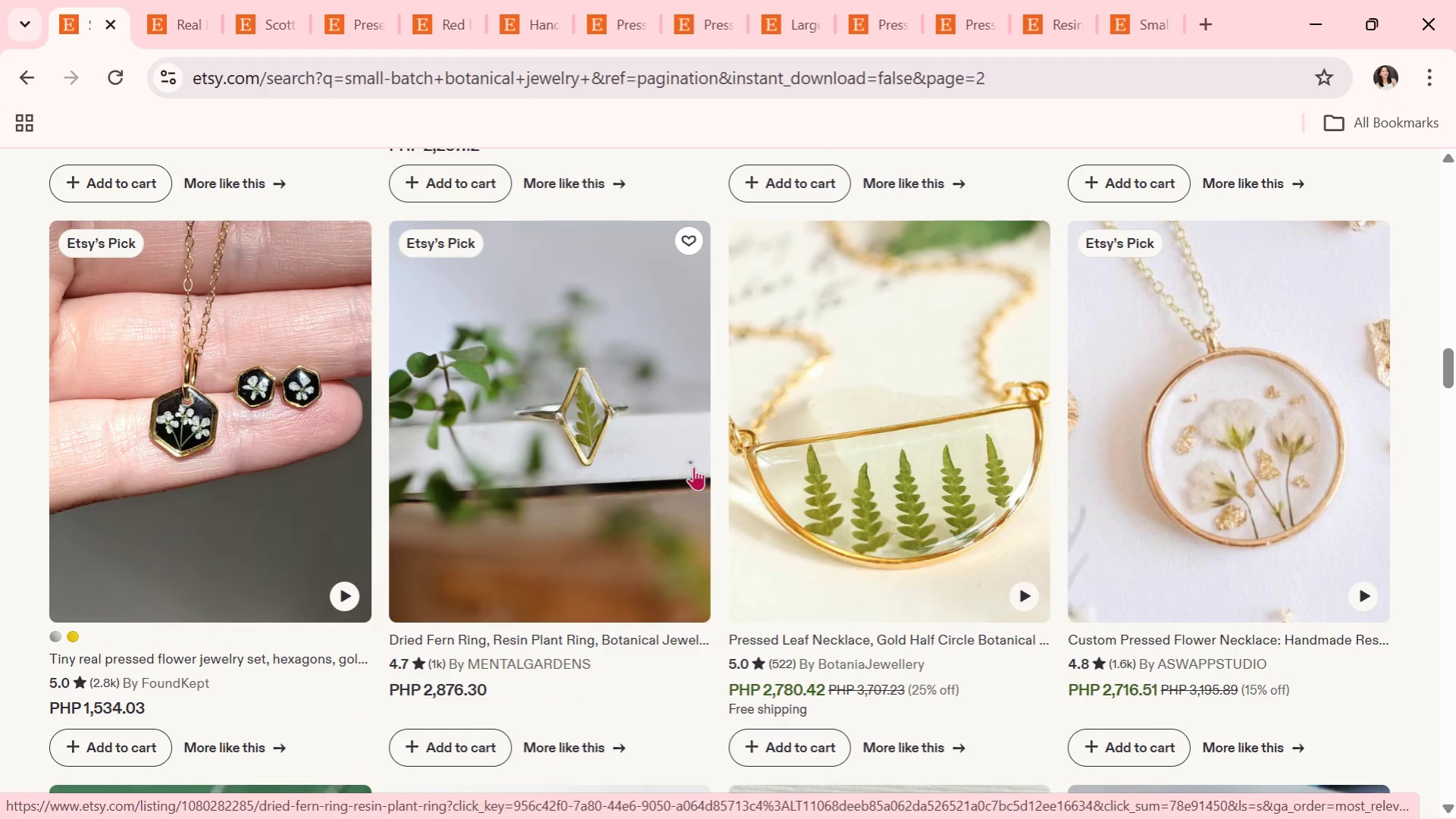 
scroll: coordinate [724, 450], scroll_direction: down, amount: 6.0
 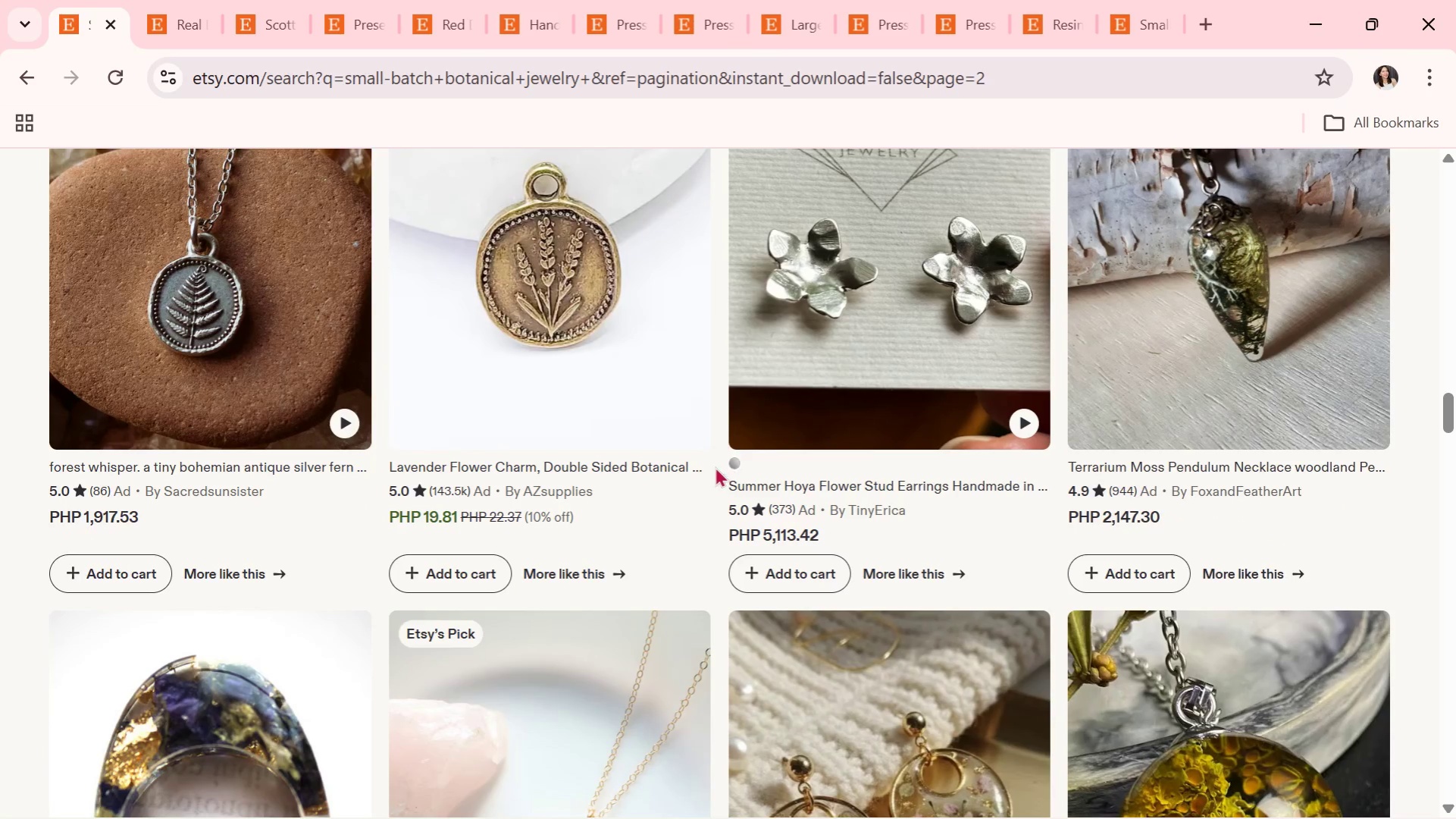 
scroll: coordinate [711, 473], scroll_direction: down, amount: 1.0
 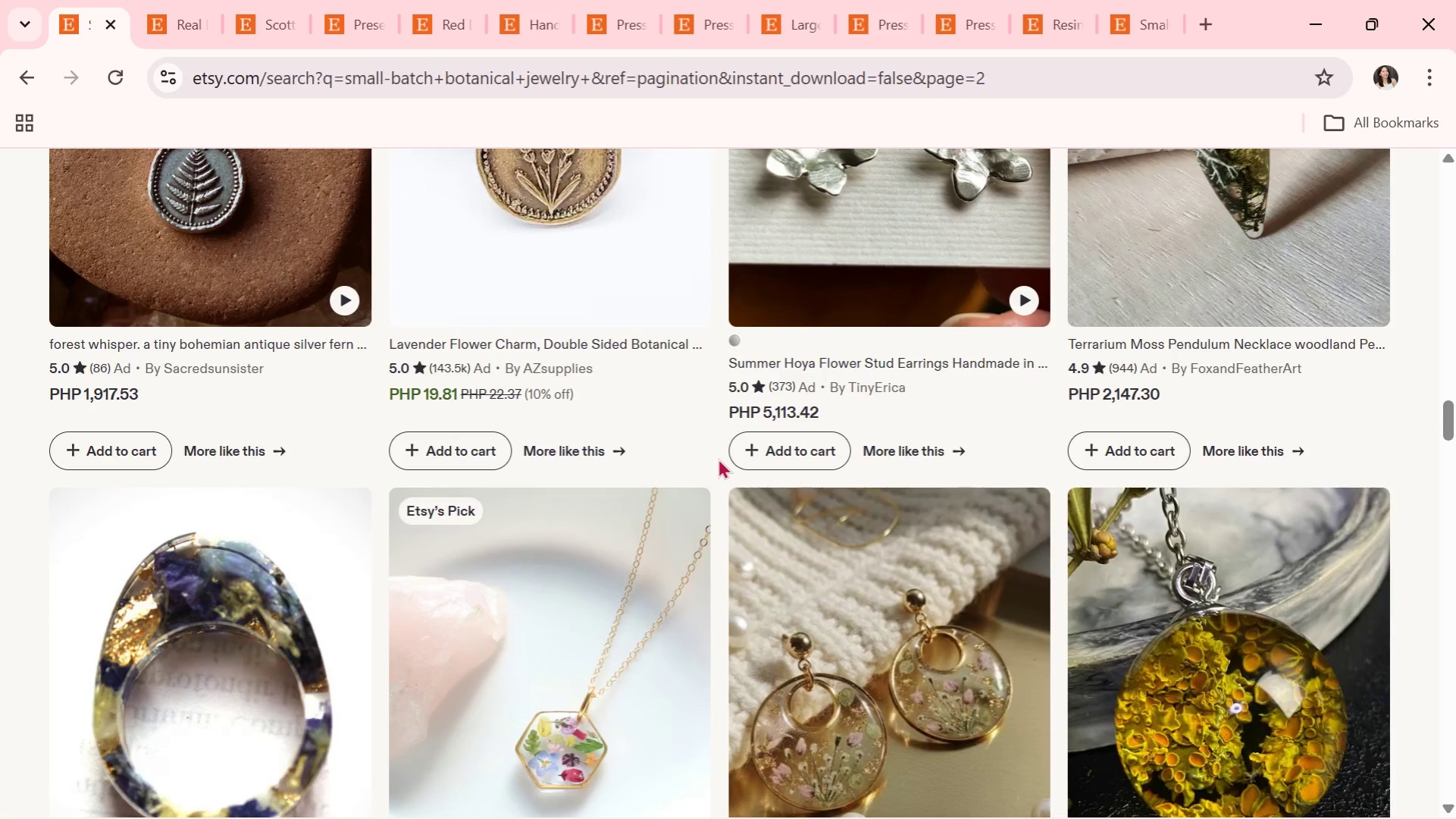 
wait(5.86)
 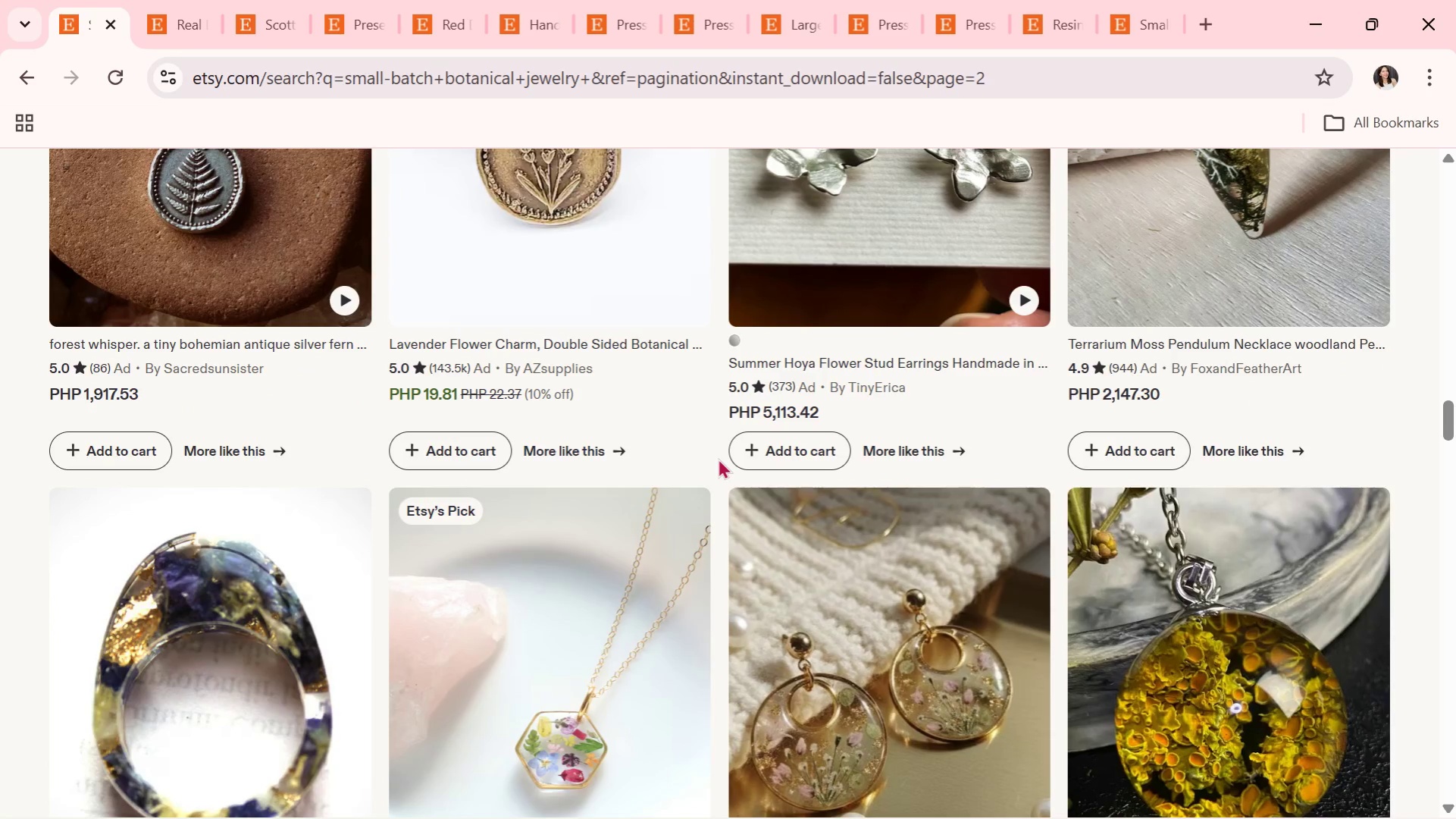 
scroll: coordinate [719, 458], scroll_direction: down, amount: 2.0
 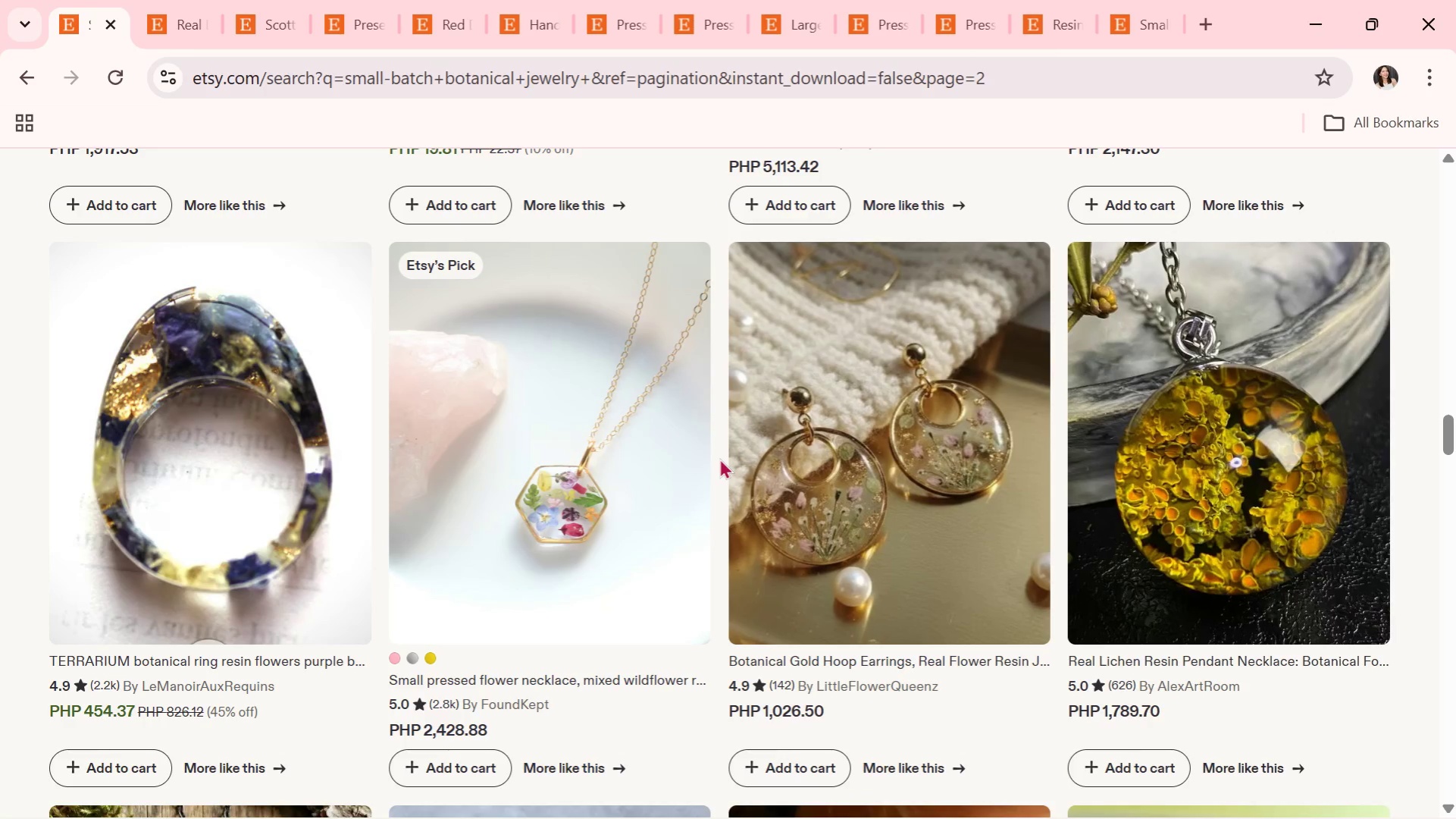 
wait(6.3)
 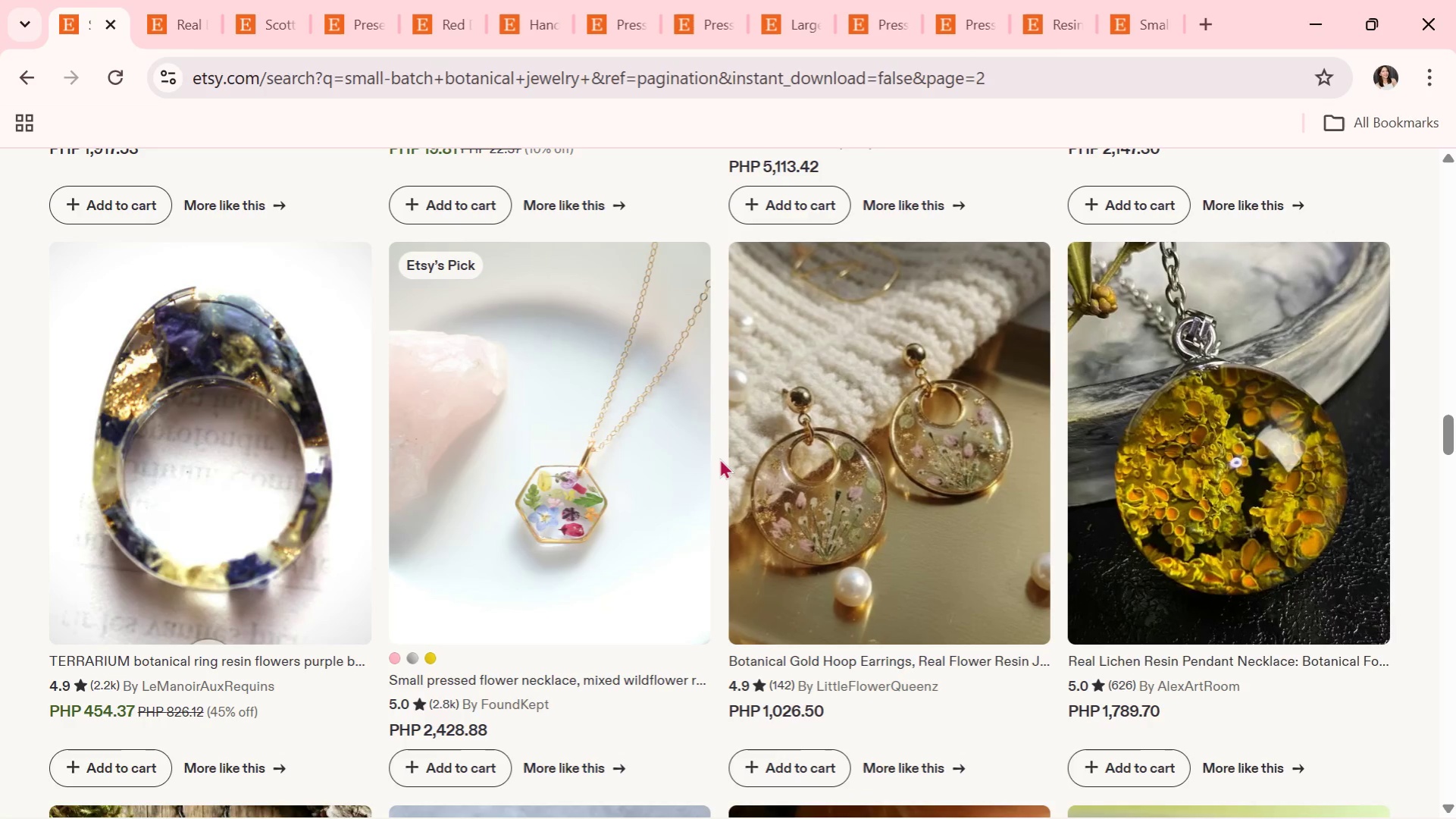 
scroll: coordinate [681, 471], scroll_direction: down, amount: 5.0
 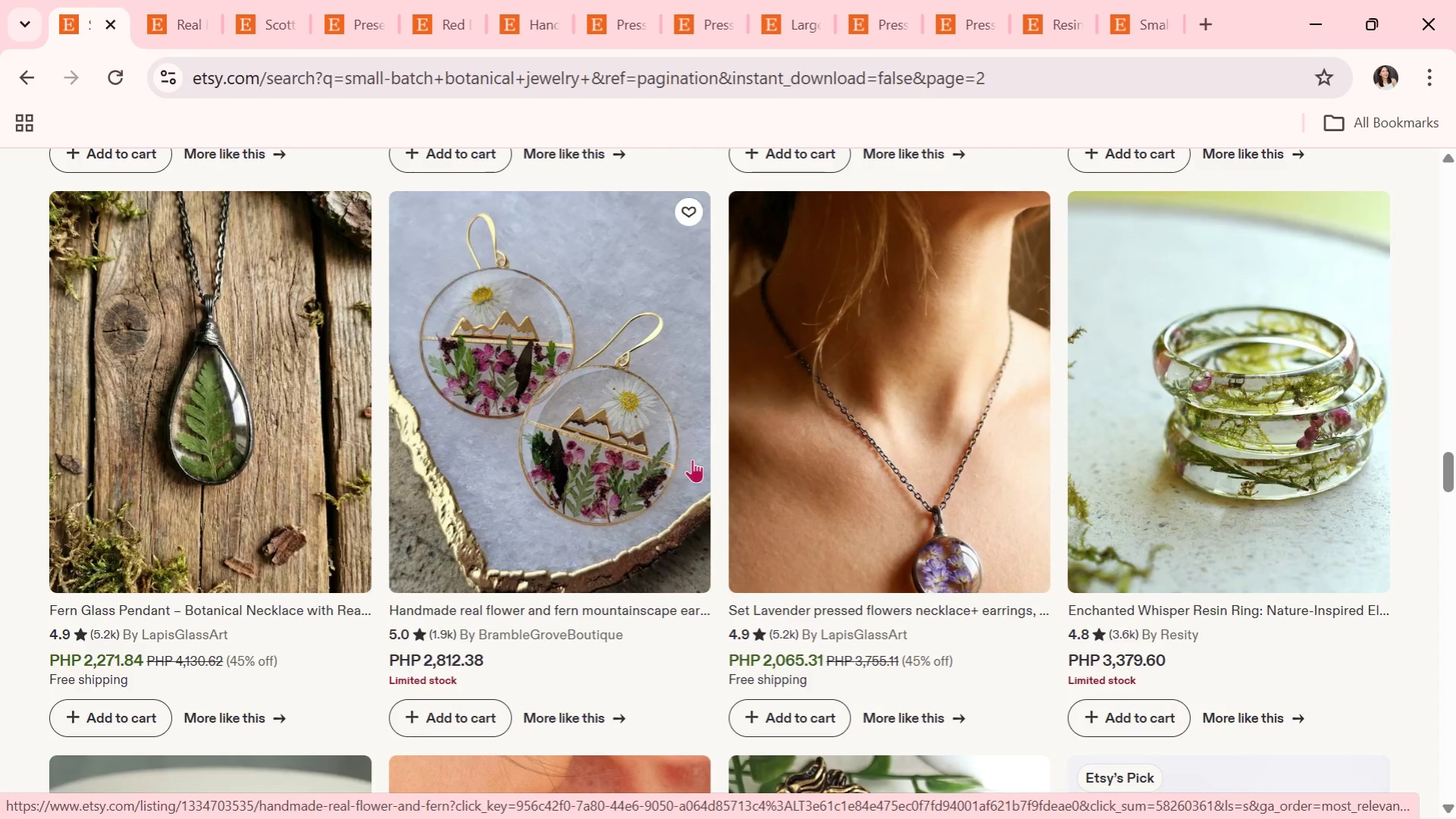 
wait(7.06)
 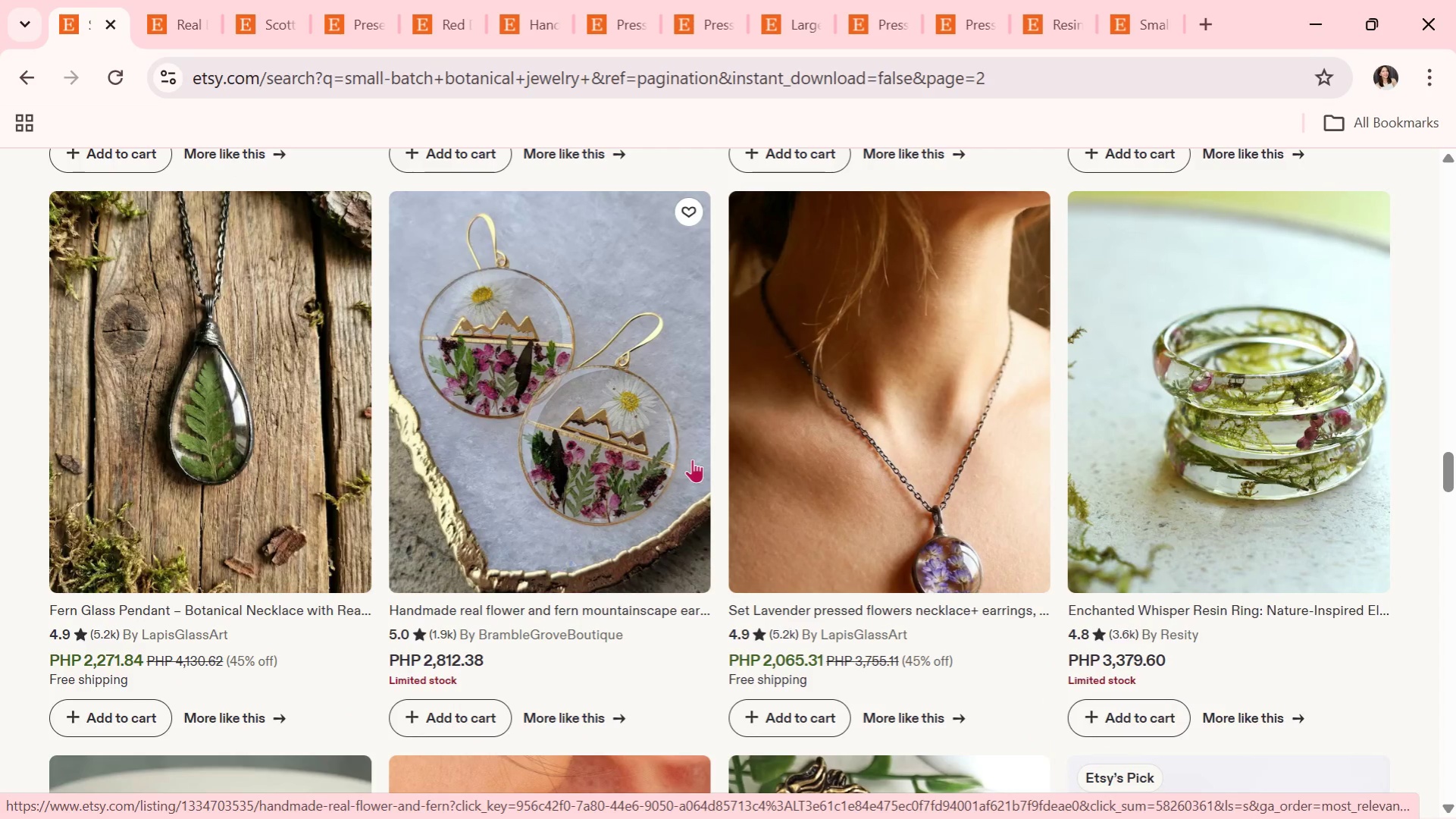 
scroll: coordinate [719, 460], scroll_direction: down, amount: 9.0
 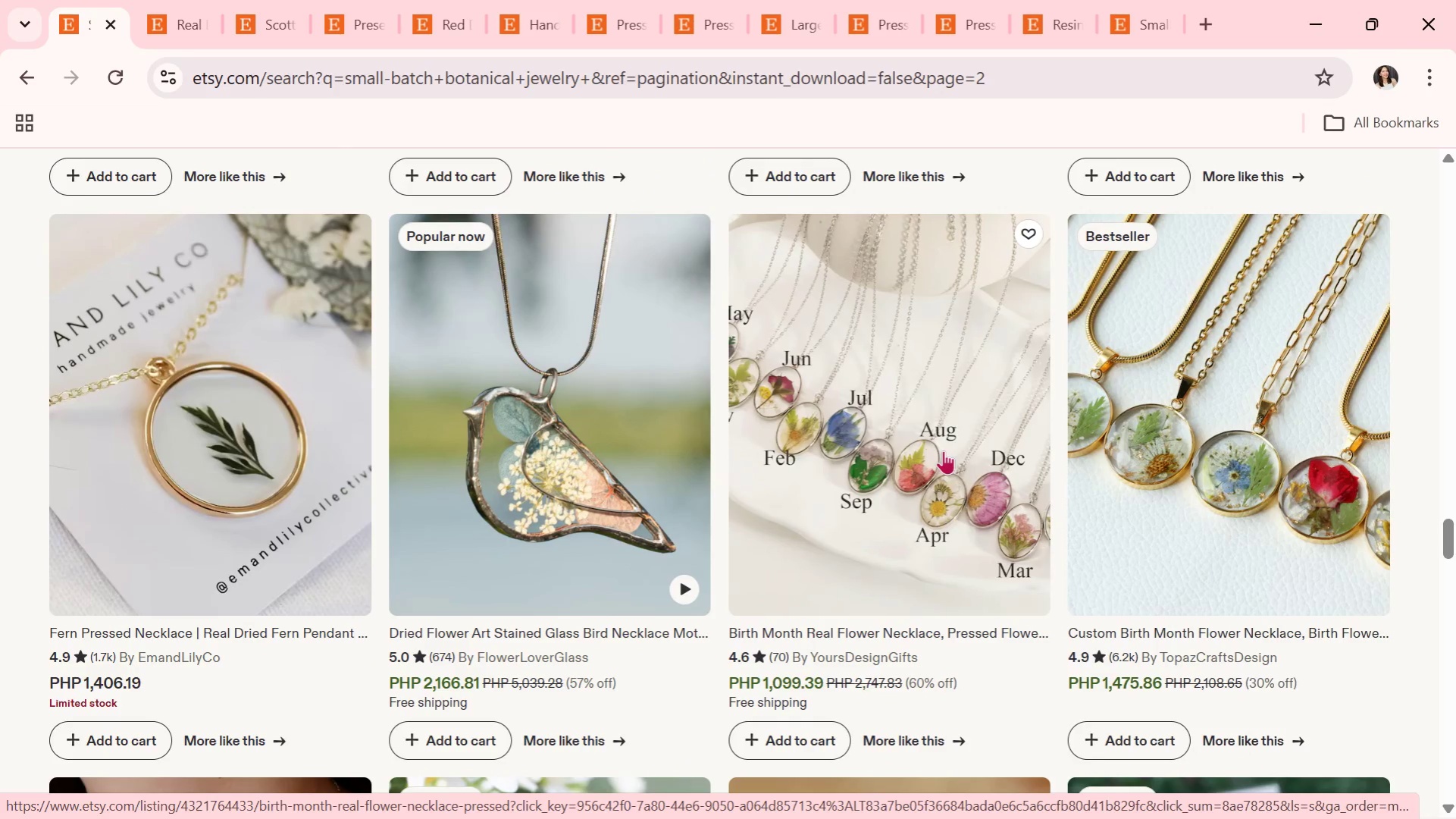 
left_click([942, 450])
 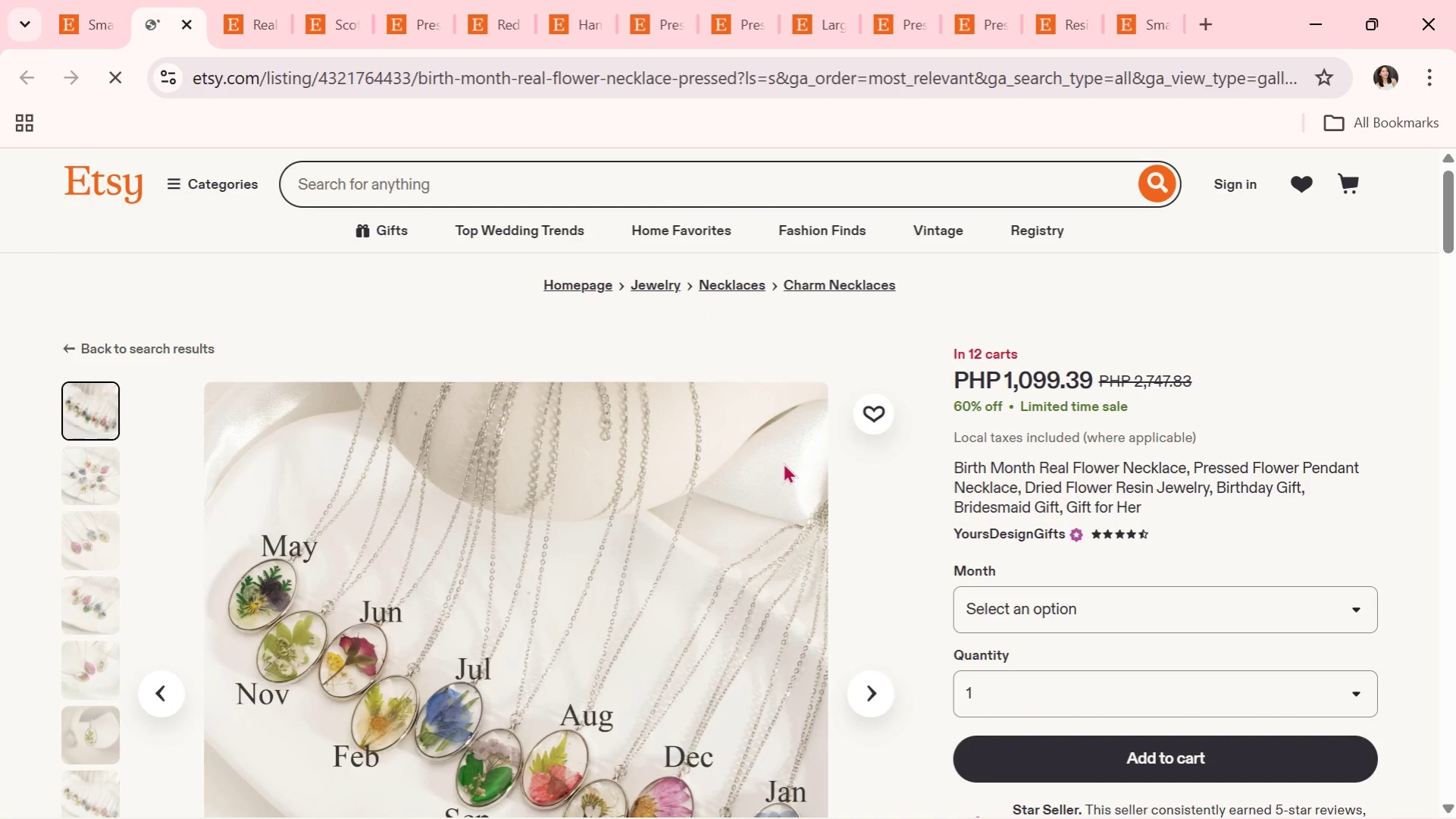 
scroll: coordinate [785, 459], scroll_direction: down, amount: 1.0
 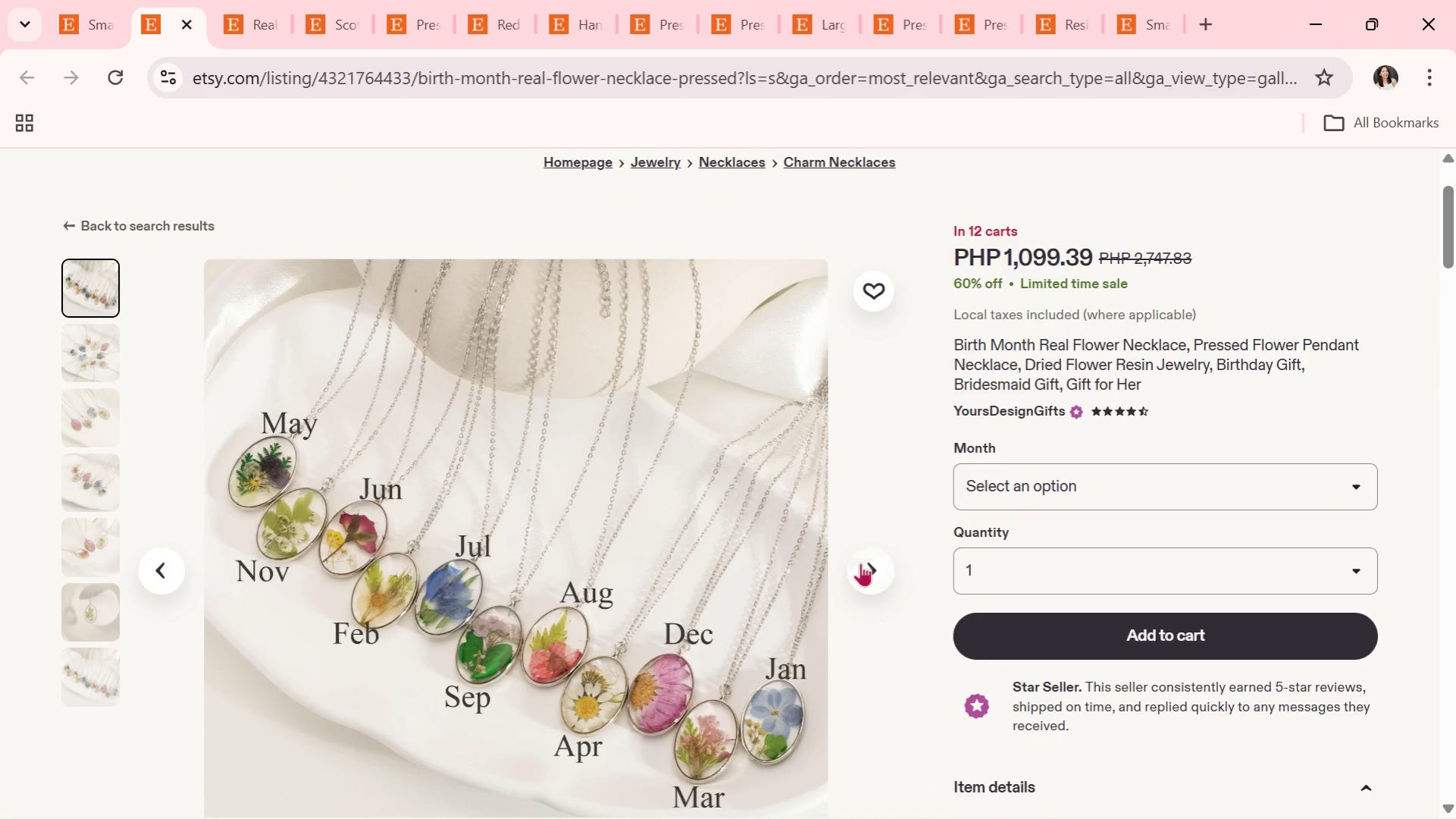 
left_click([866, 566])
 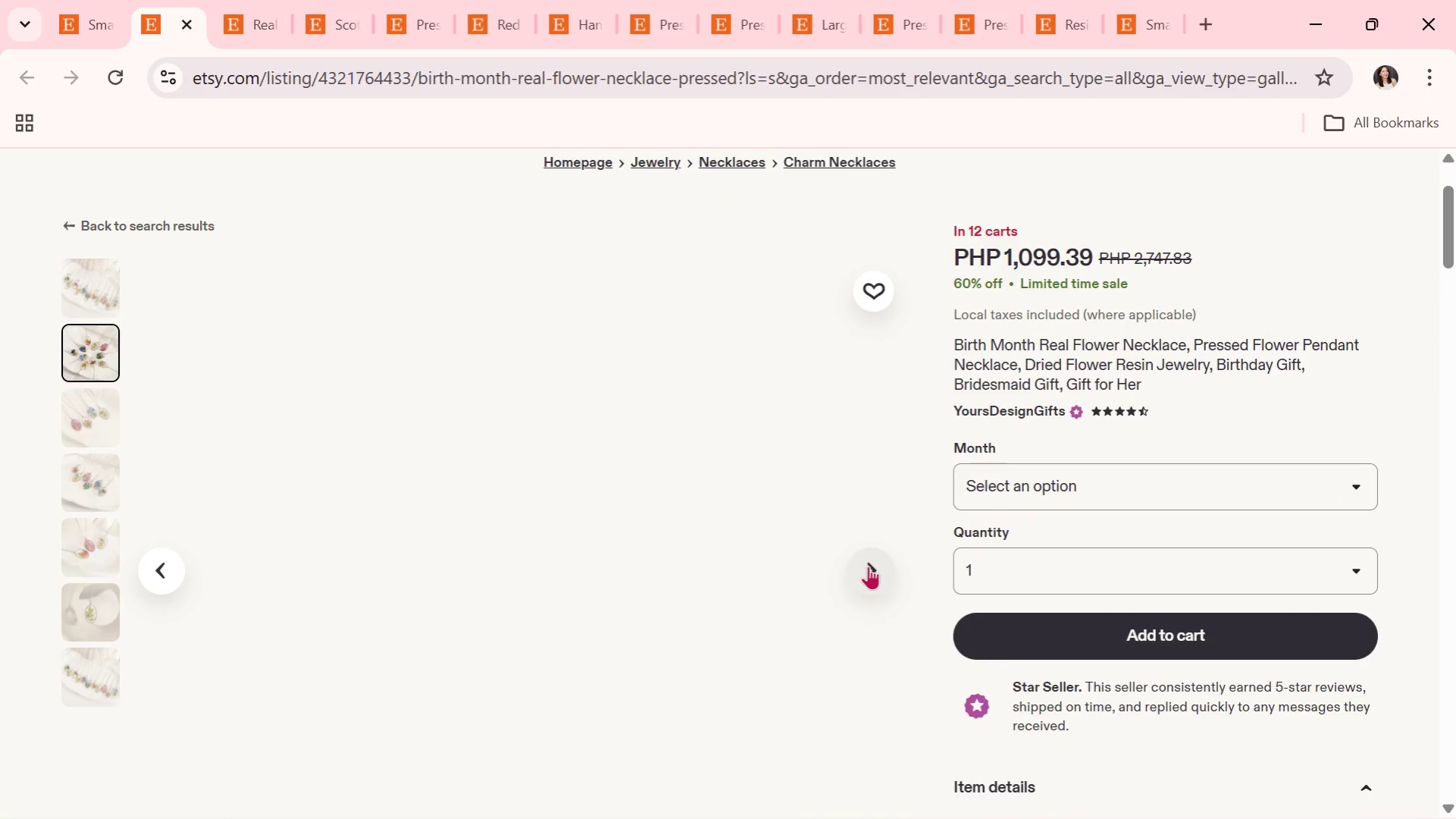 
scroll: coordinate [868, 566], scroll_direction: down, amount: 1.0
 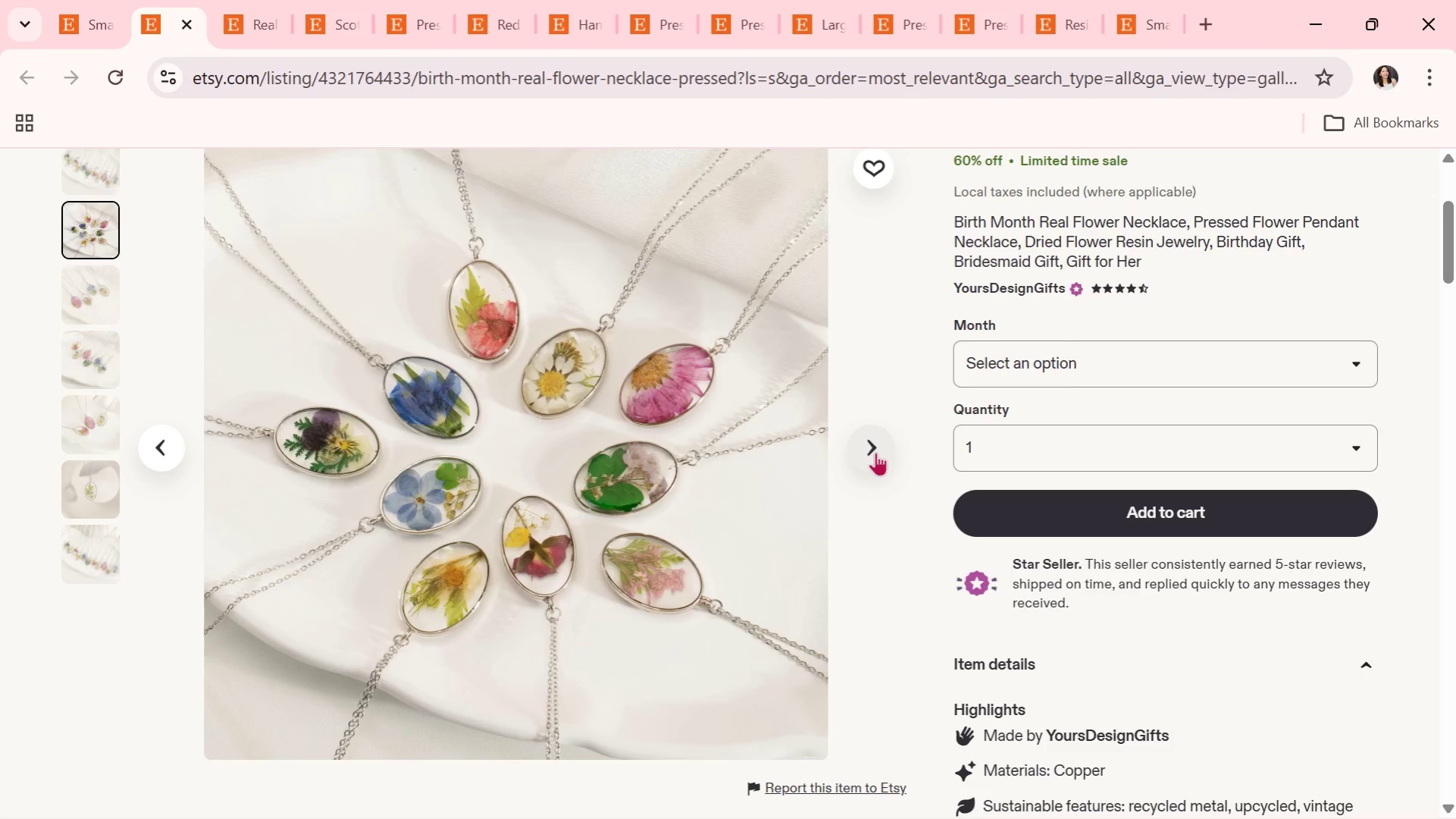 
left_click([875, 452])
 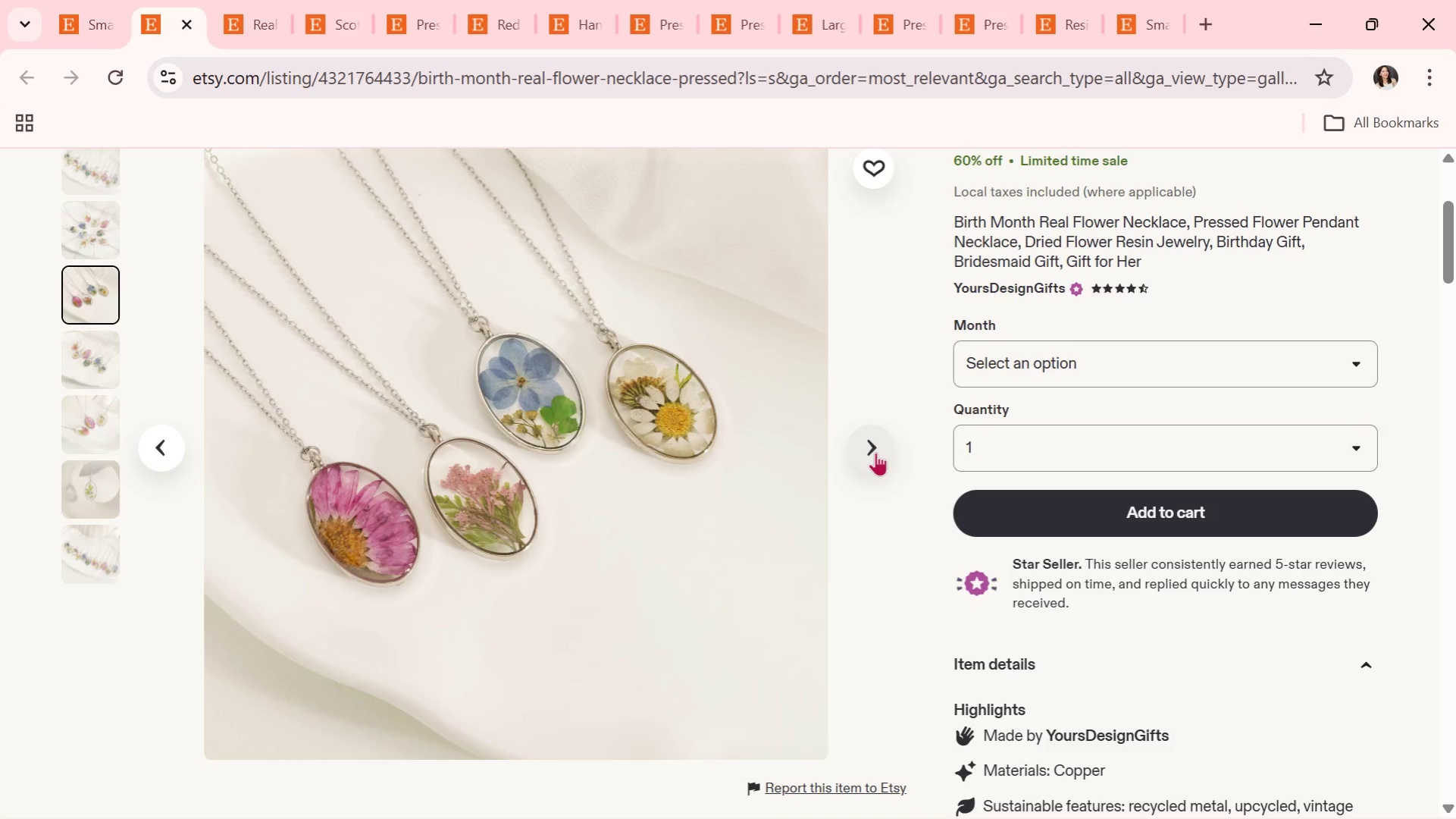 
wait(14.89)
 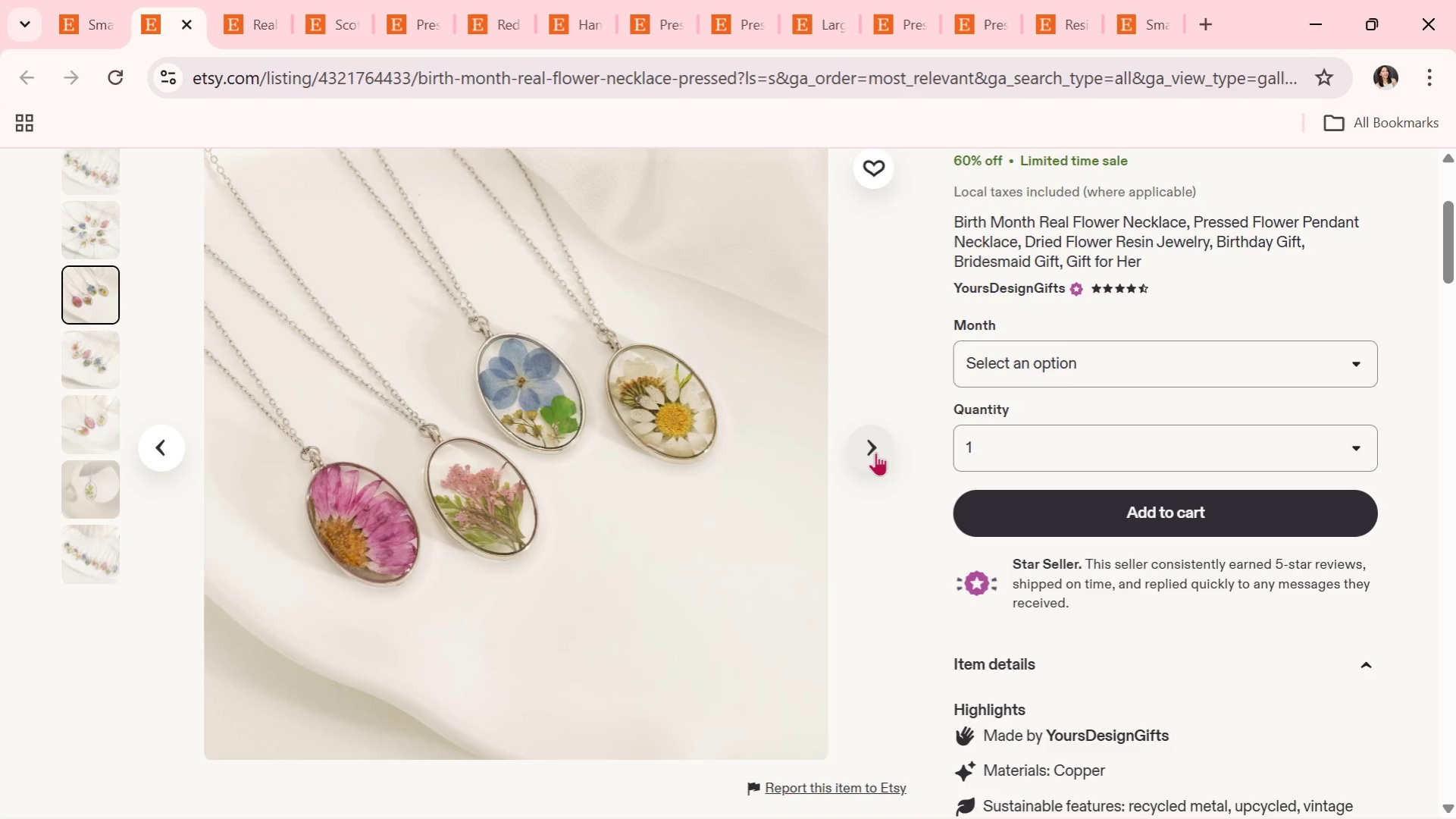 
left_click([875, 452])
 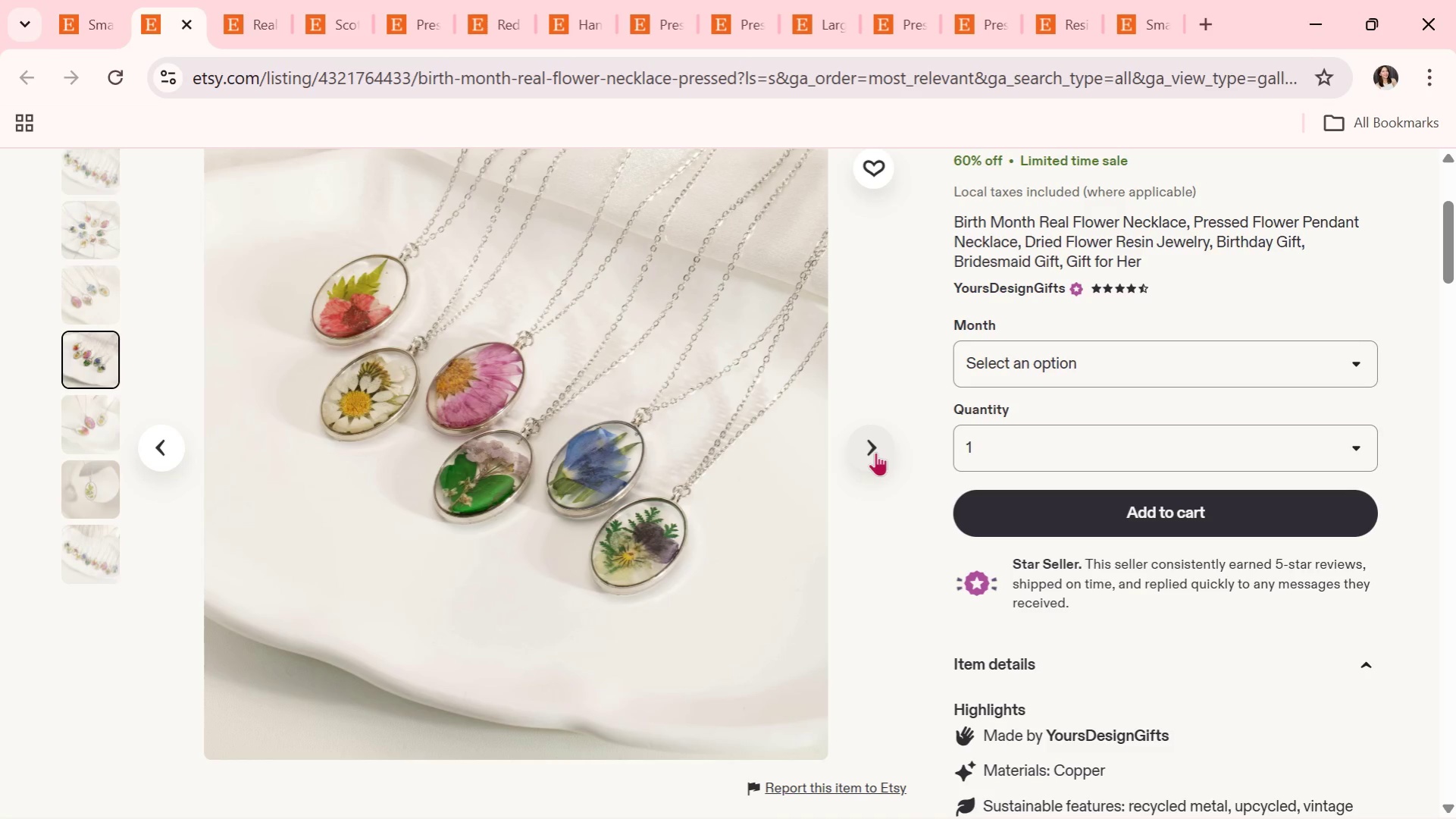 
wait(10.09)
 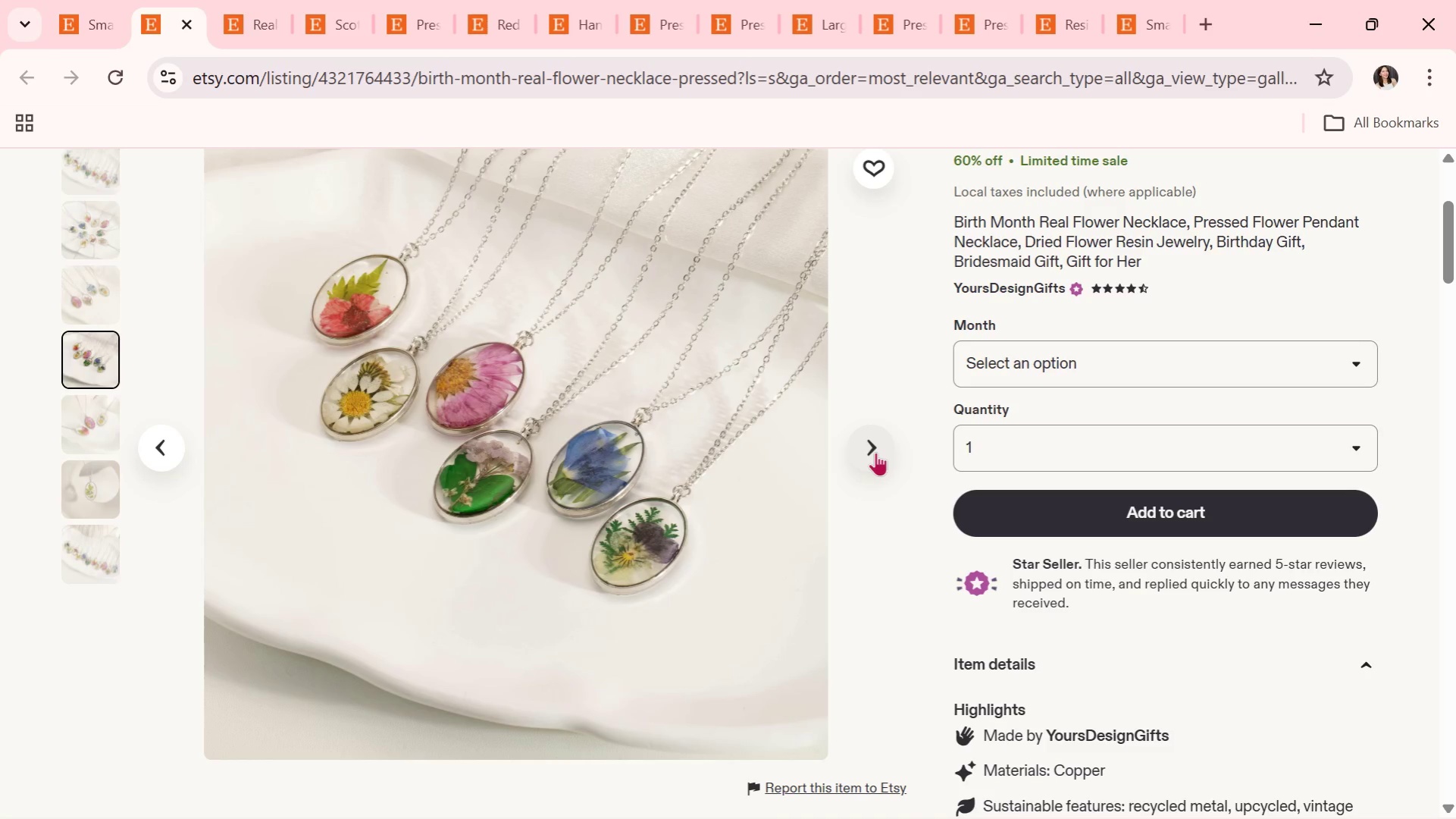 
left_click([875, 452])
 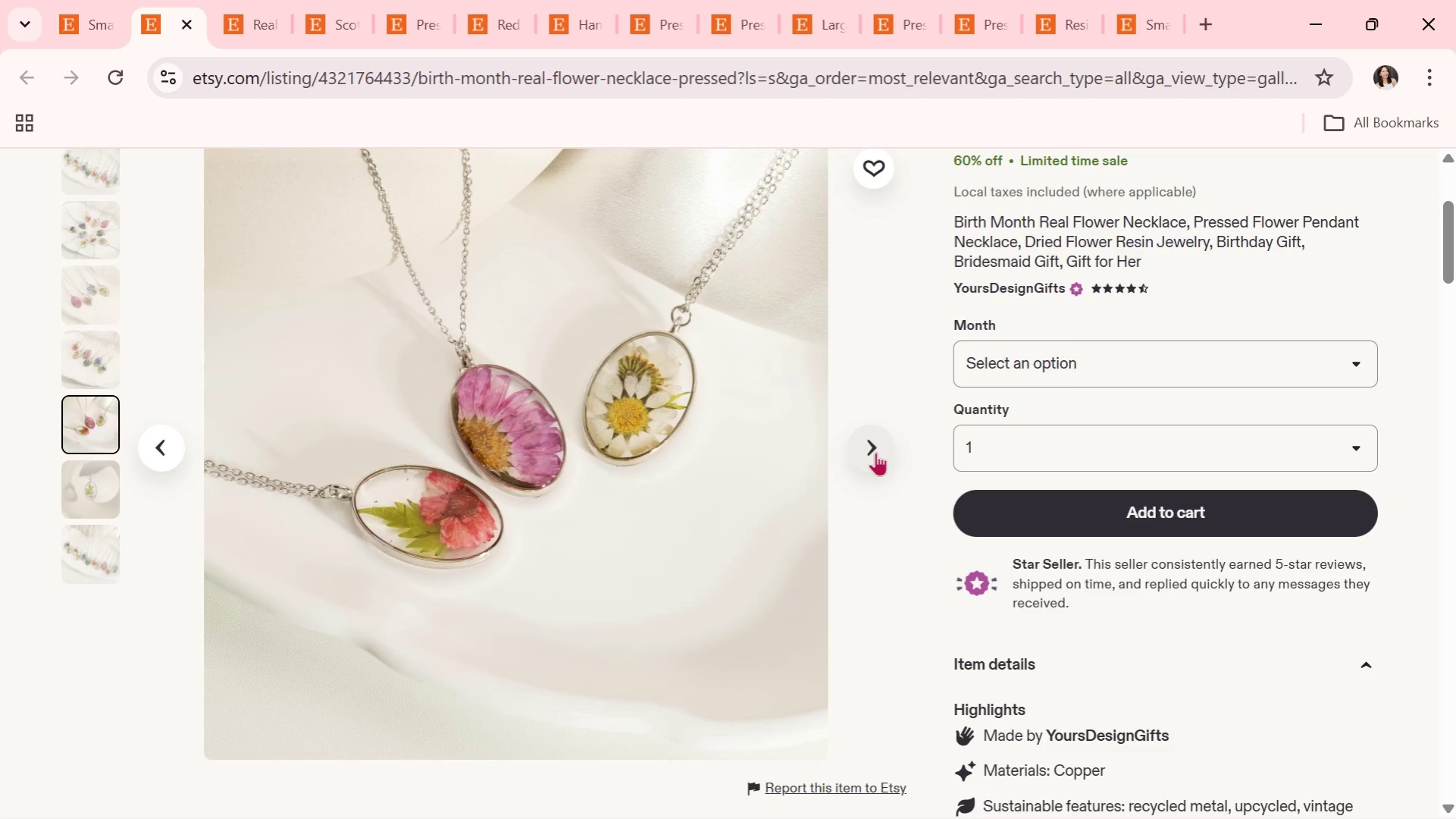 
wait(10.2)
 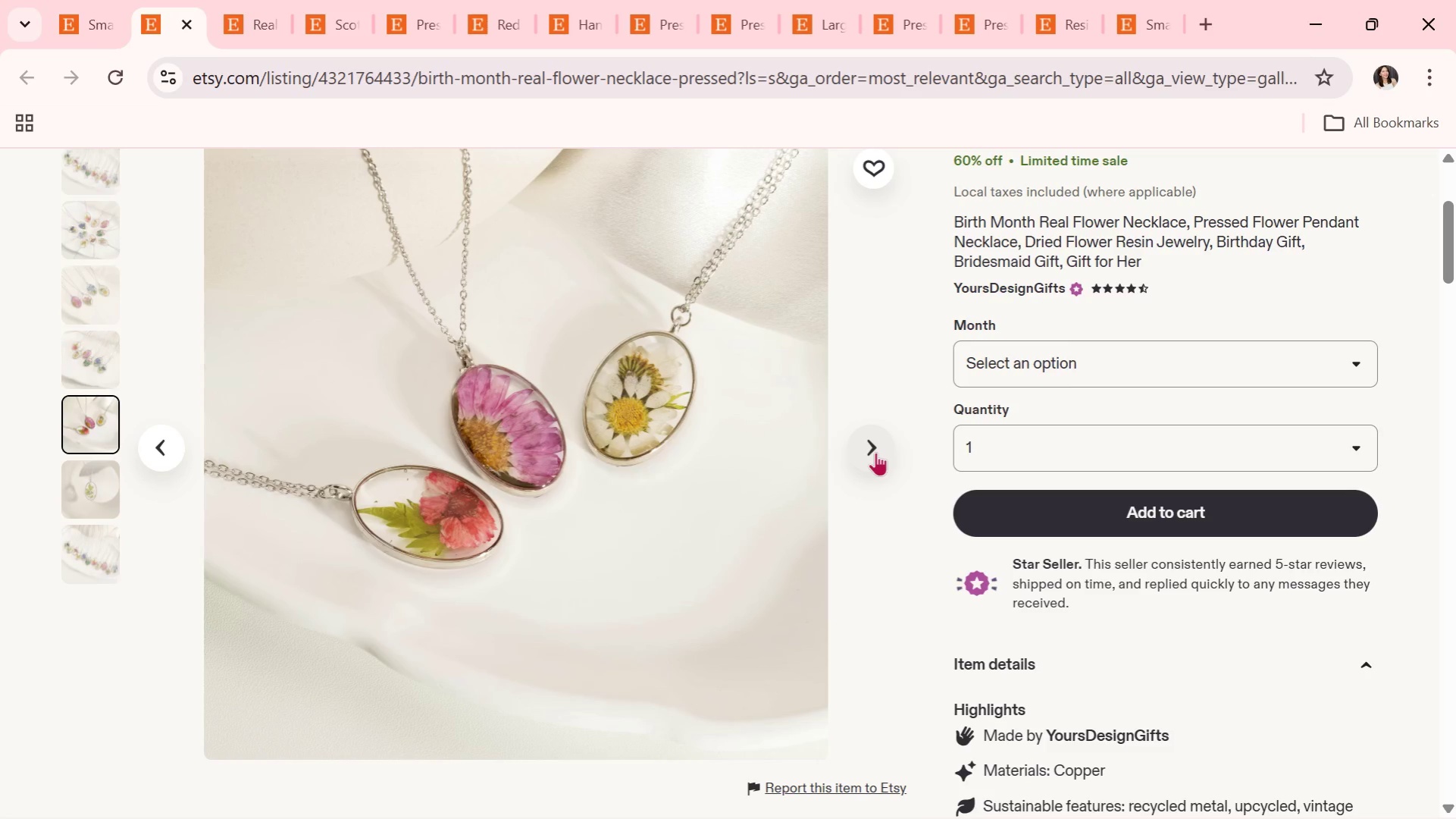 
left_click([867, 460])
 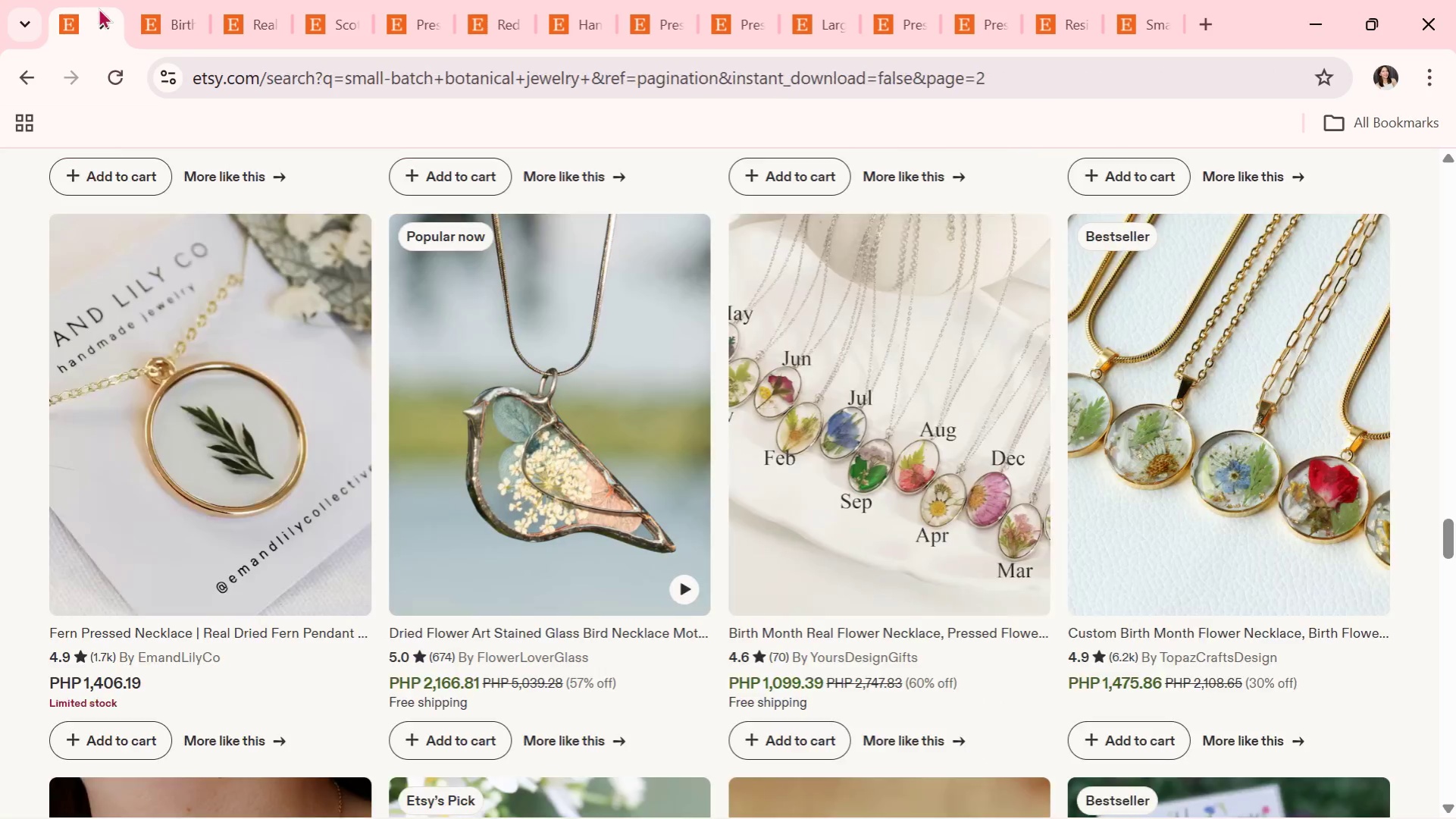 
scroll: coordinate [374, 300], scroll_direction: down, amount: 2.0
 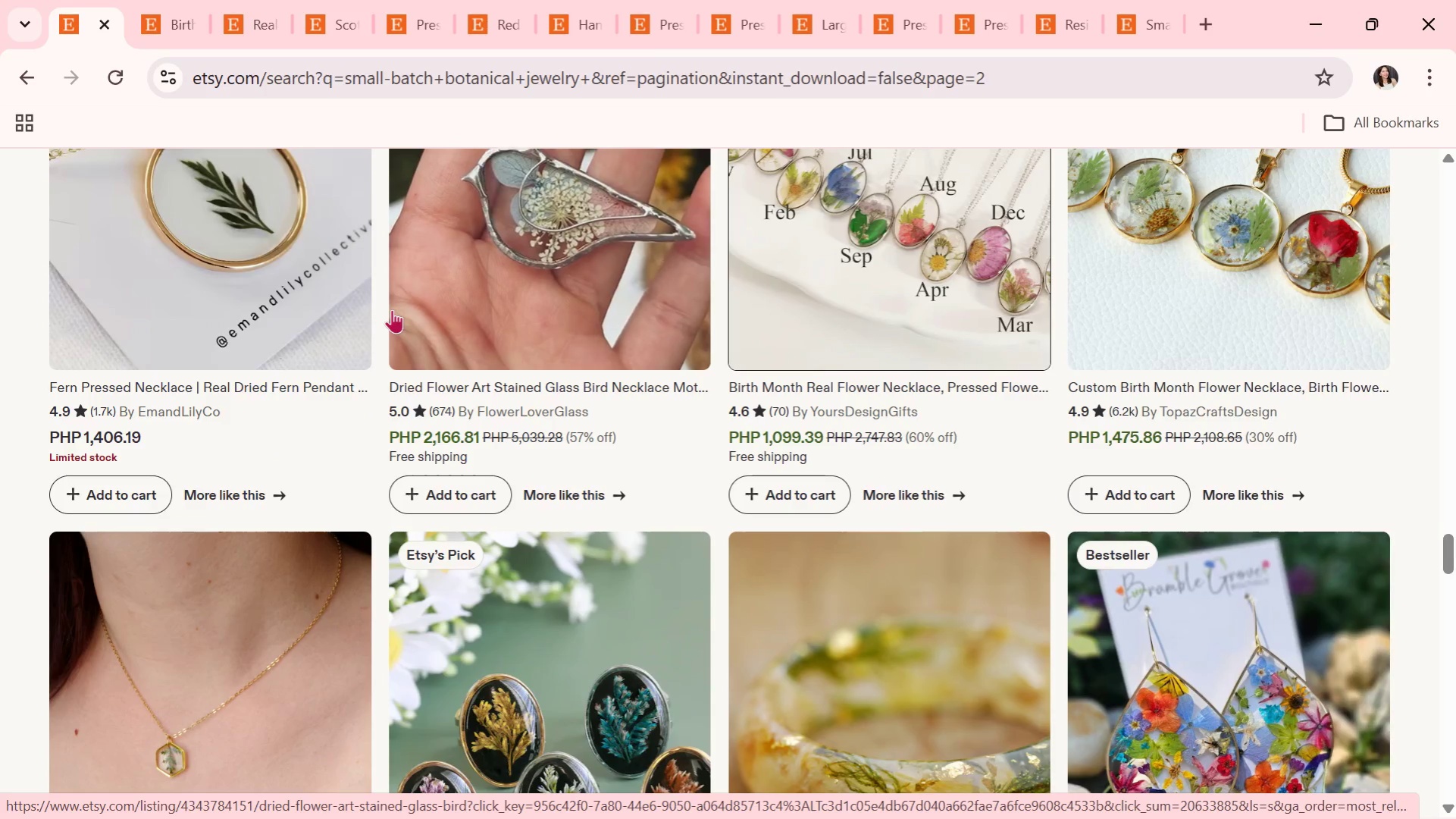 
wait(9.32)
 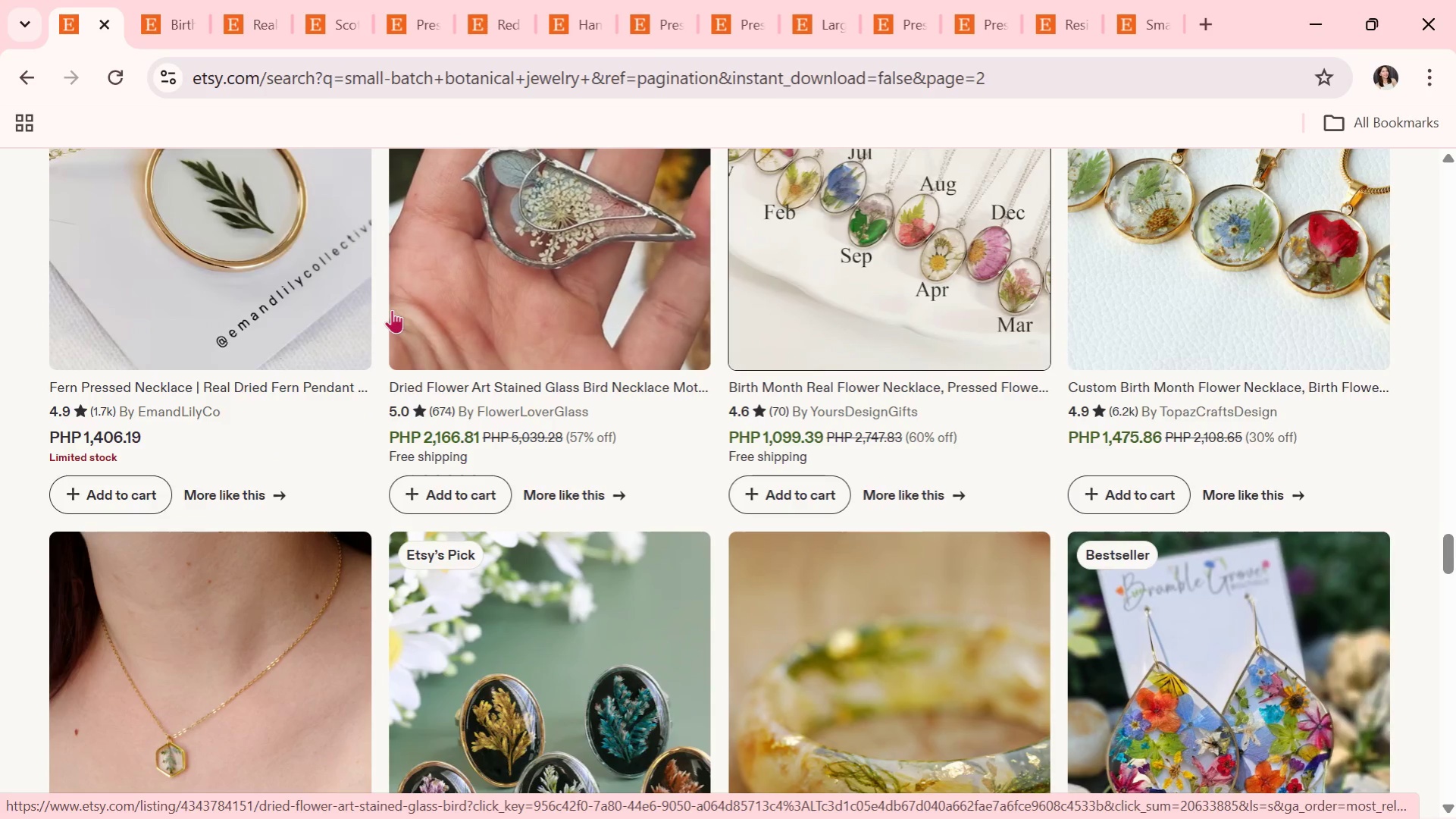 
scroll: coordinate [715, 462], scroll_direction: down, amount: 7.0
 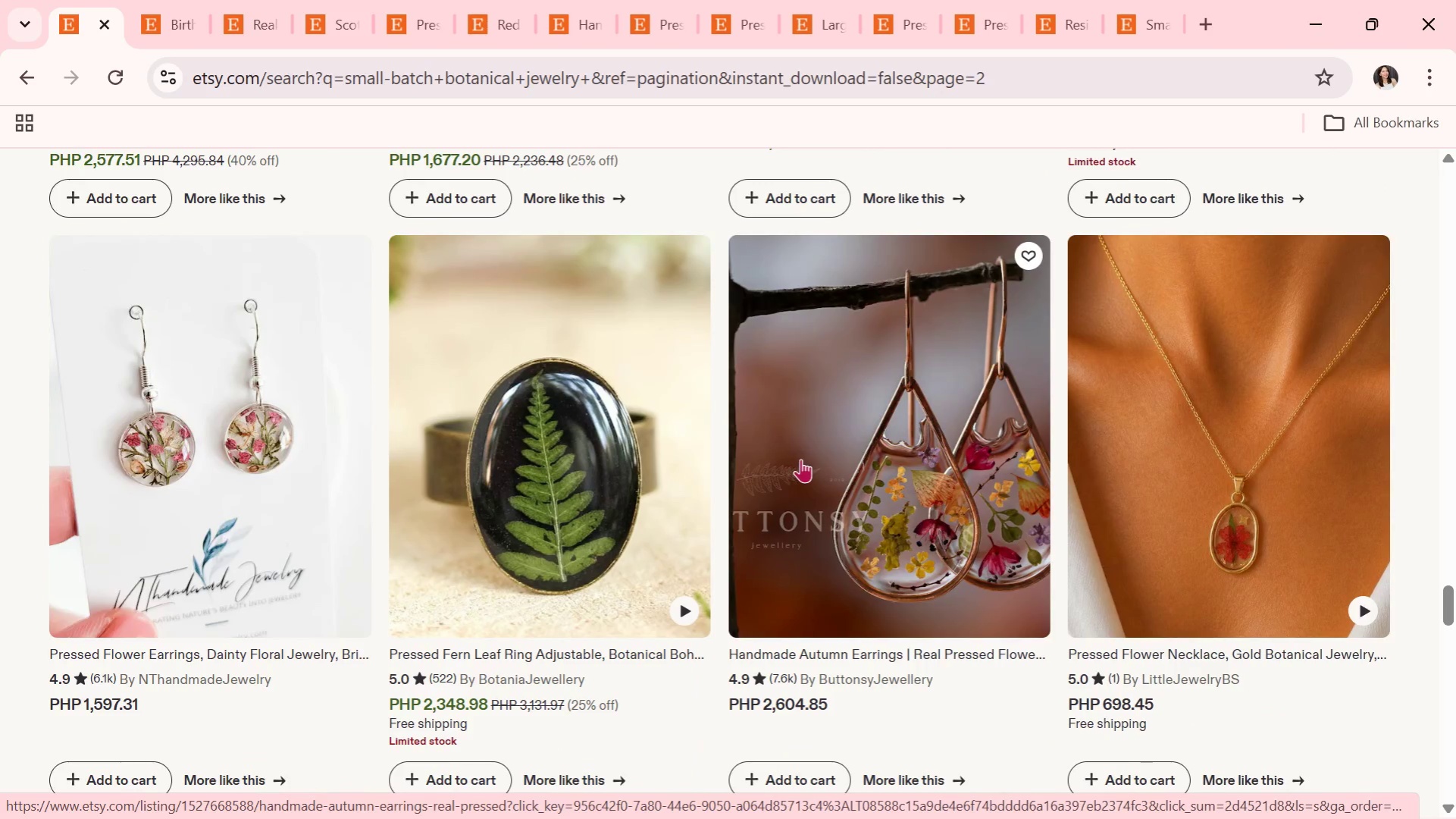 
left_click([800, 459])
 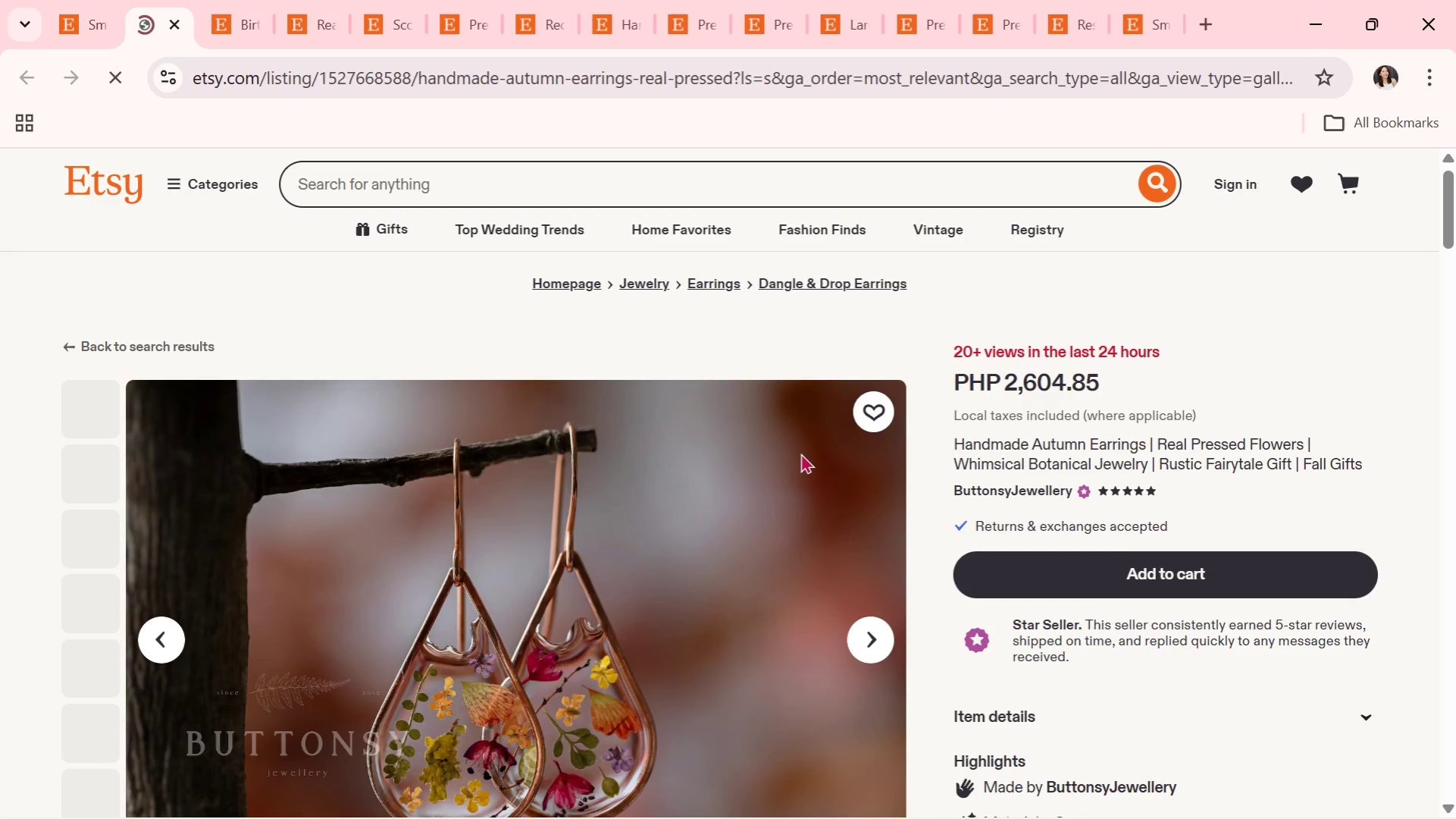 
scroll: coordinate [801, 474], scroll_direction: down, amount: 2.0
 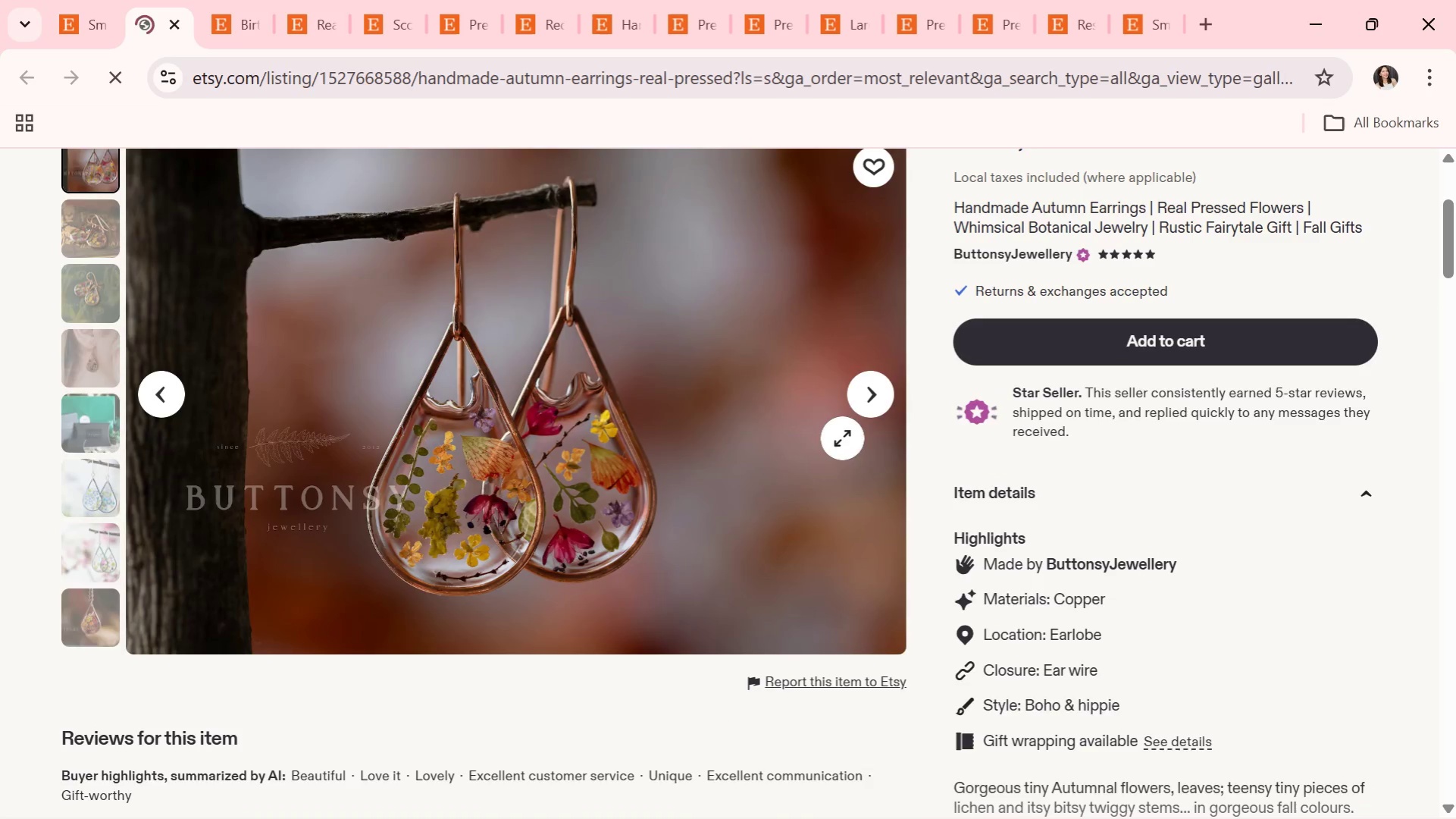 
scroll: coordinate [848, 454], scroll_direction: up, amount: 1.0
 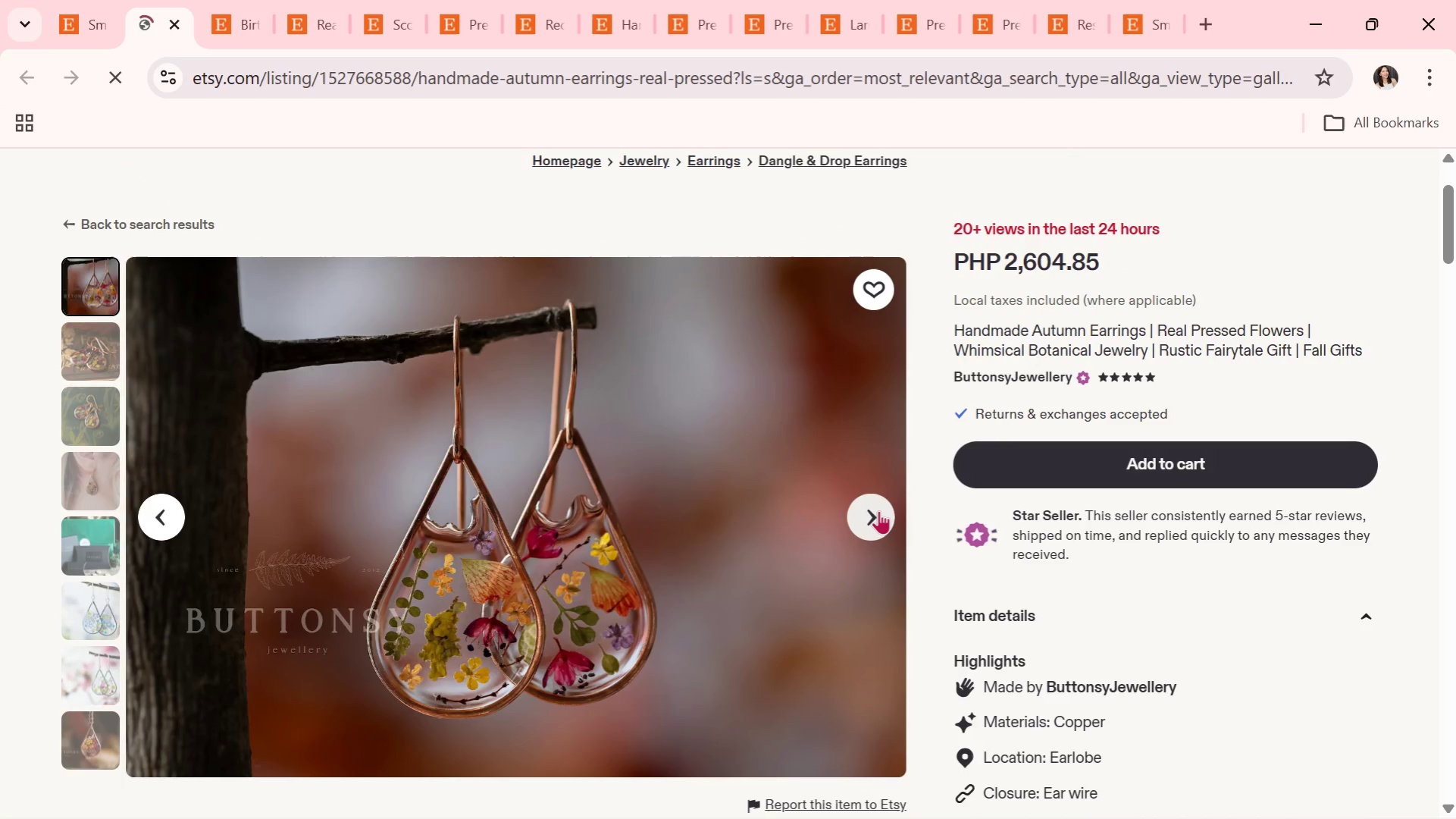 
left_click([878, 510])
 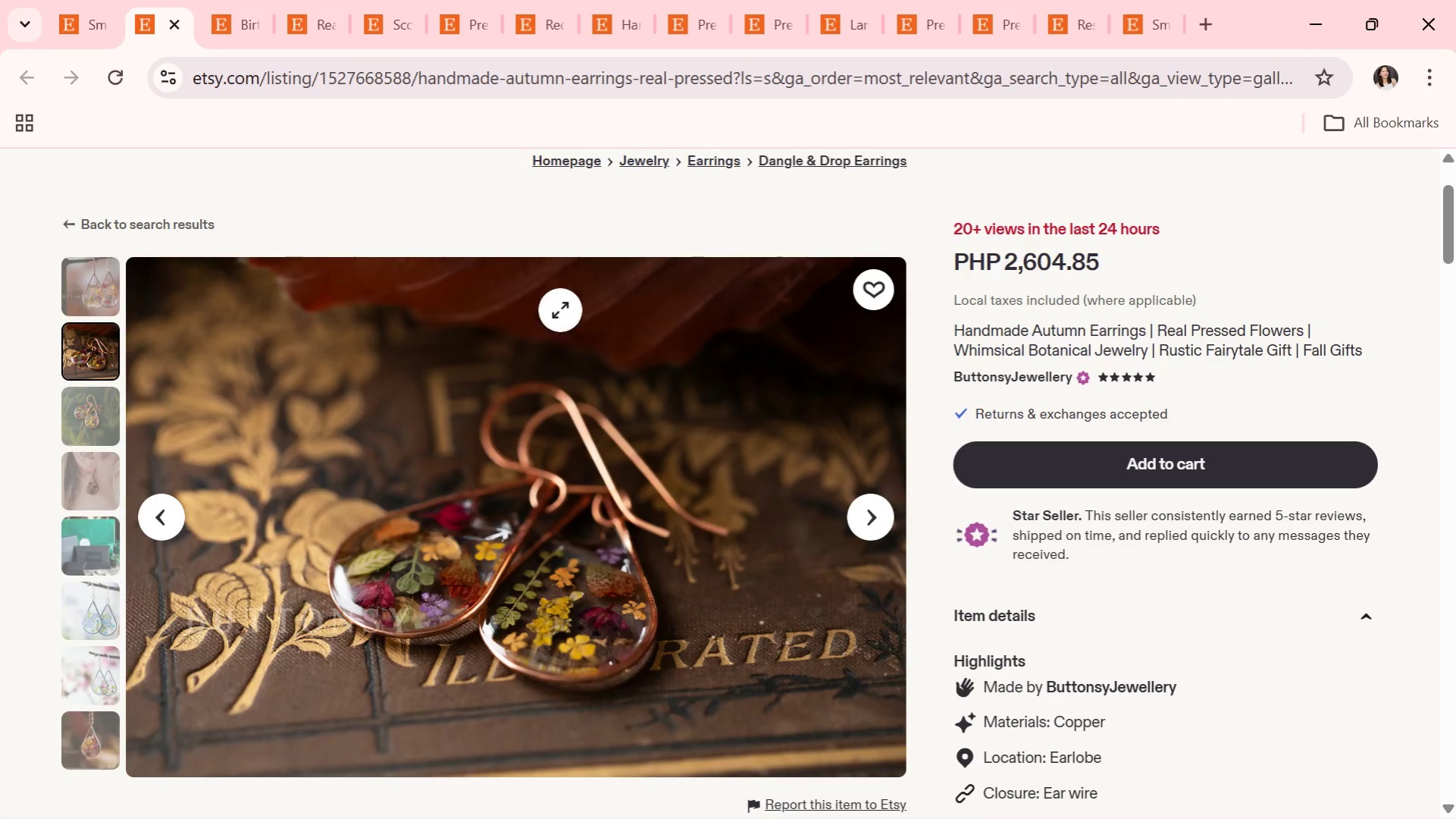 
left_click([176, 24])
 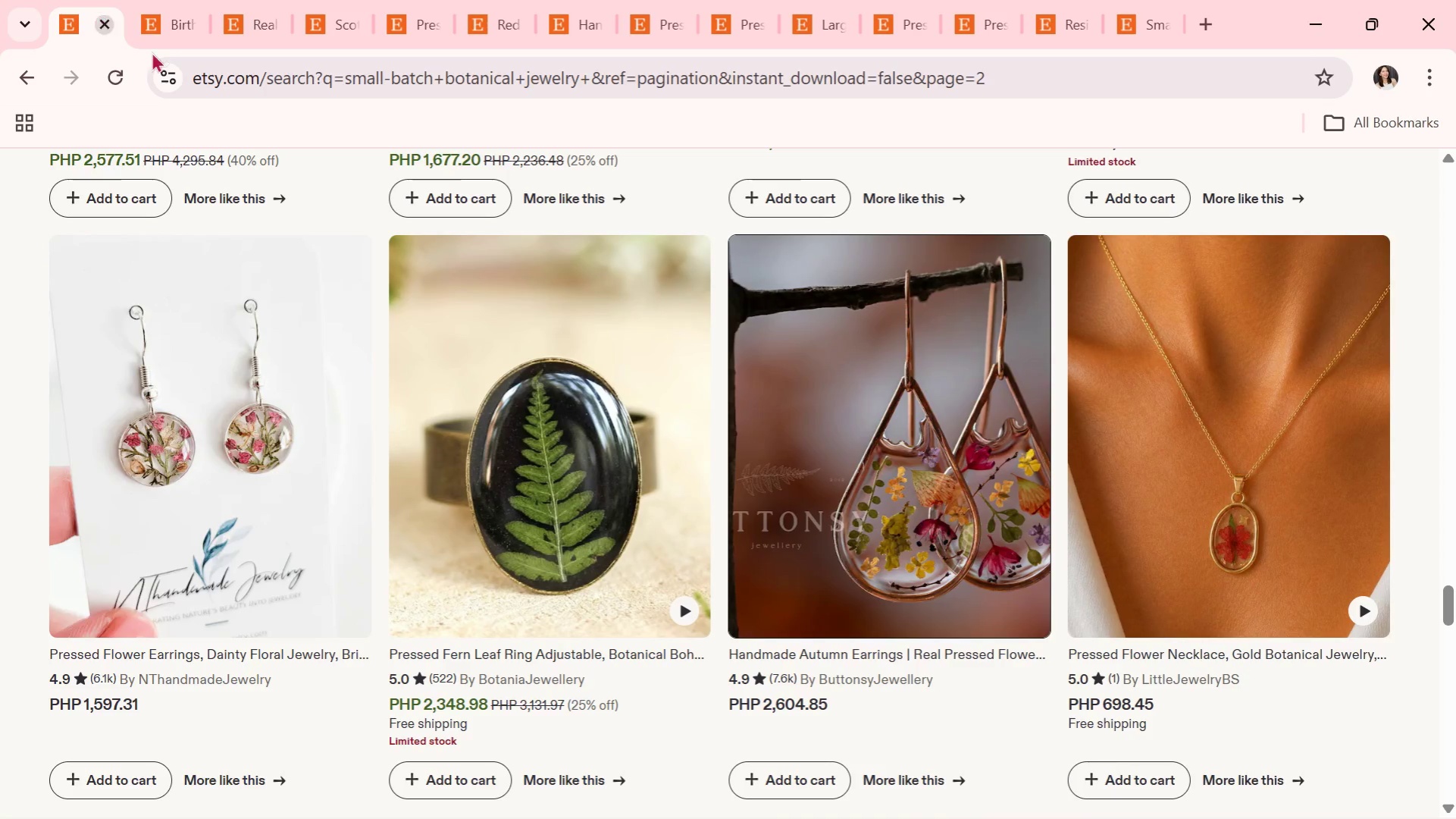 
scroll: coordinate [449, 369], scroll_direction: down, amount: 2.0
 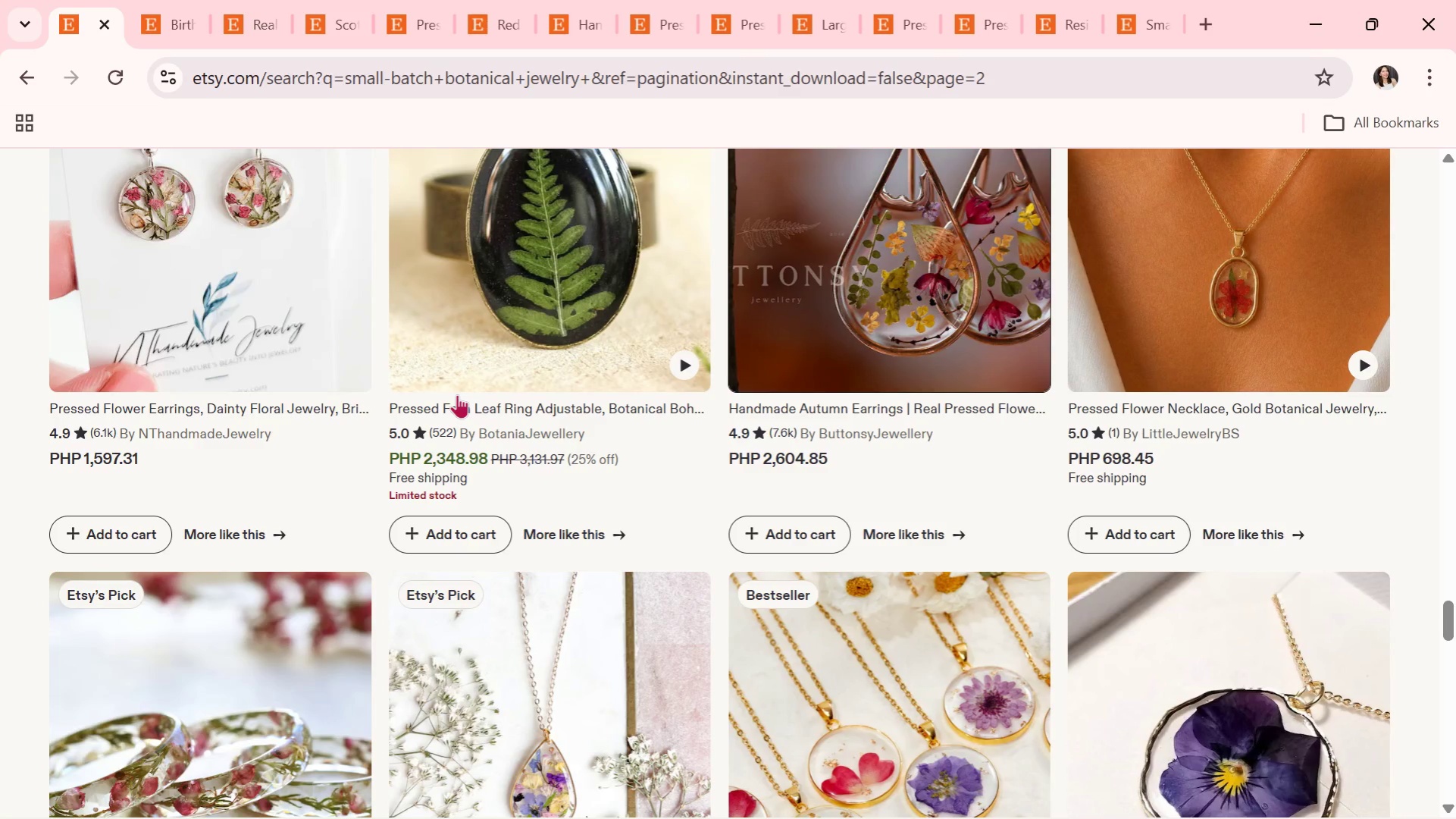 
wait(6.98)
 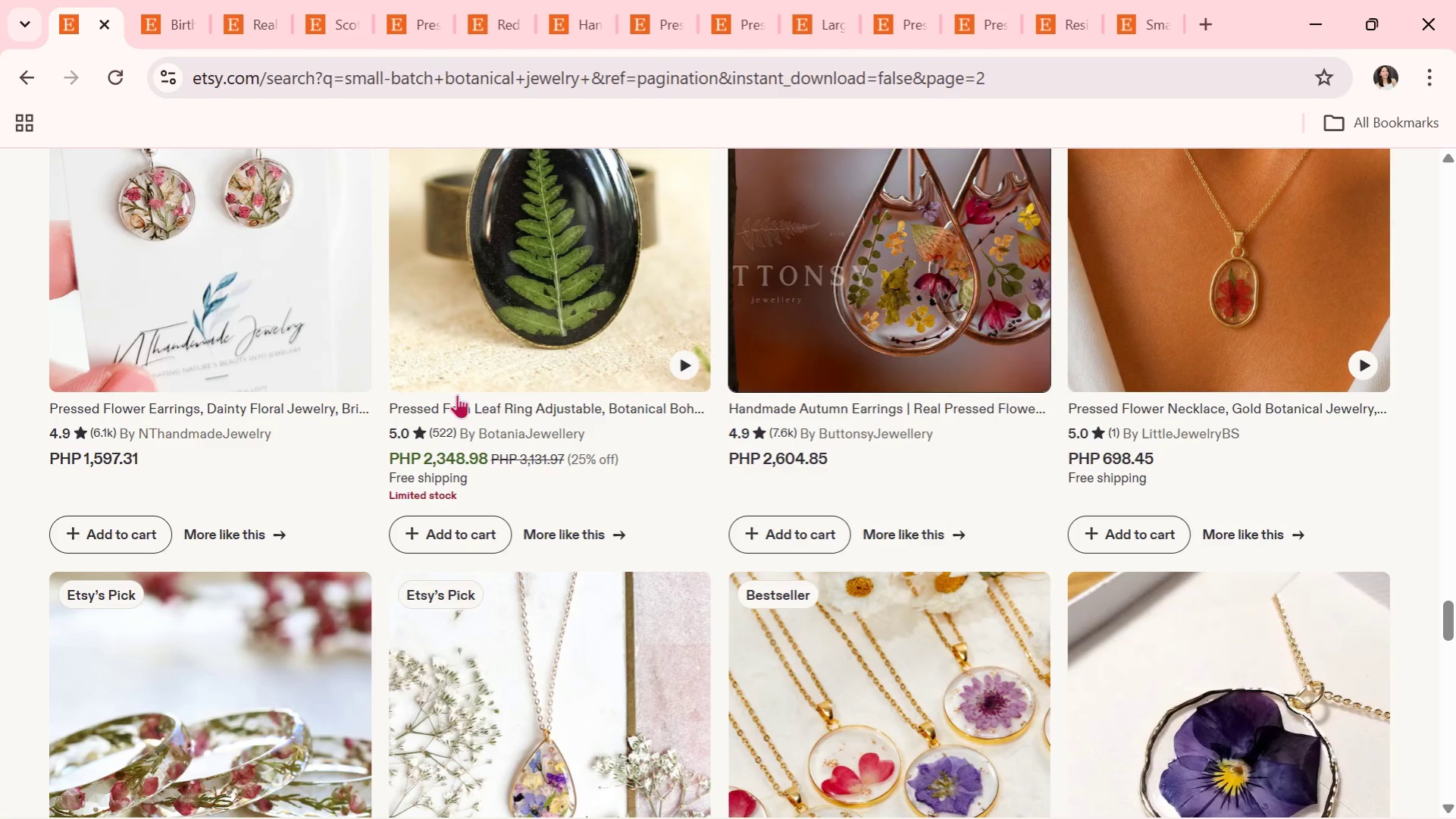 
scroll: coordinate [529, 406], scroll_direction: down, amount: 3.0
 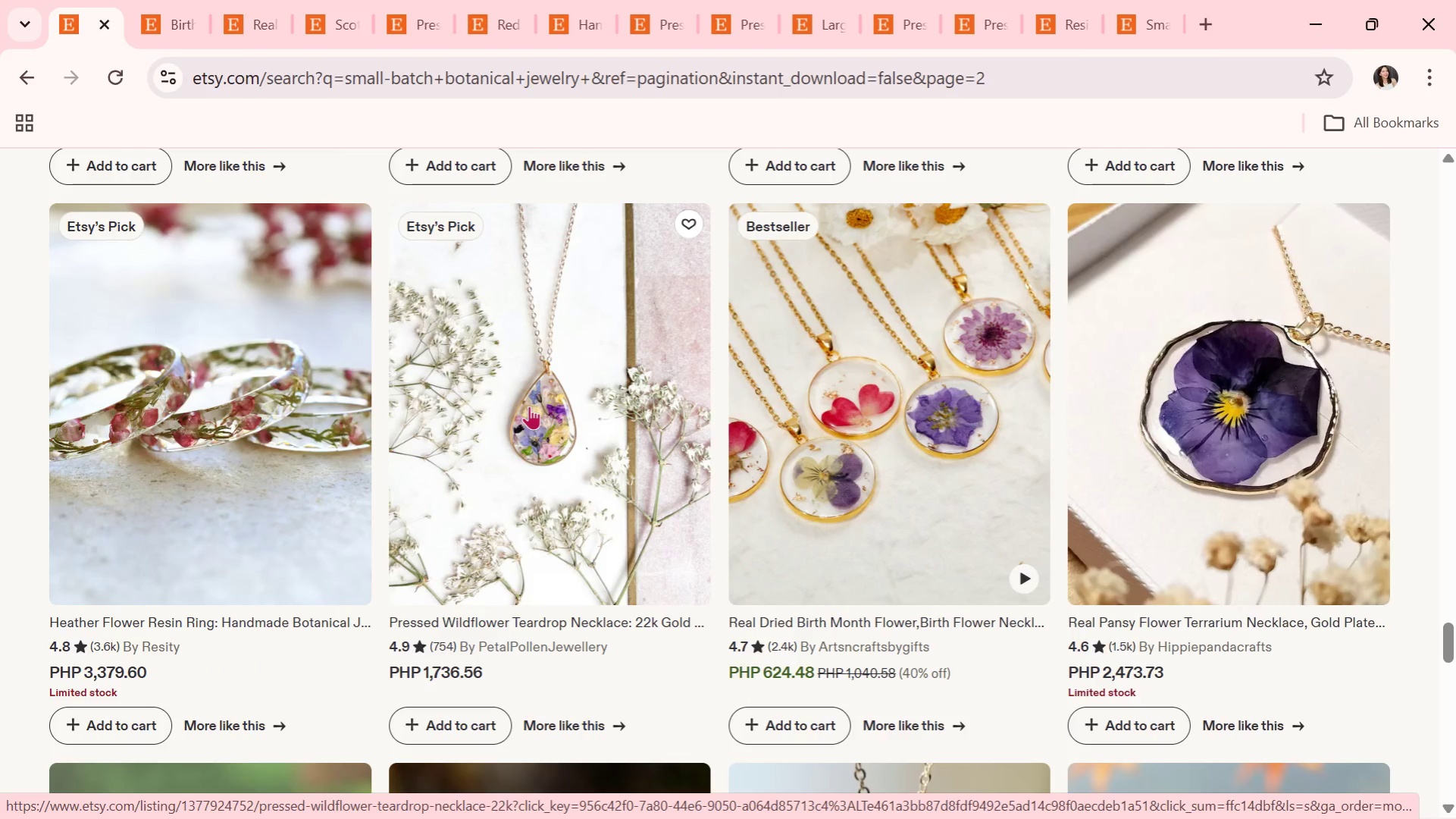 
wait(13.37)
 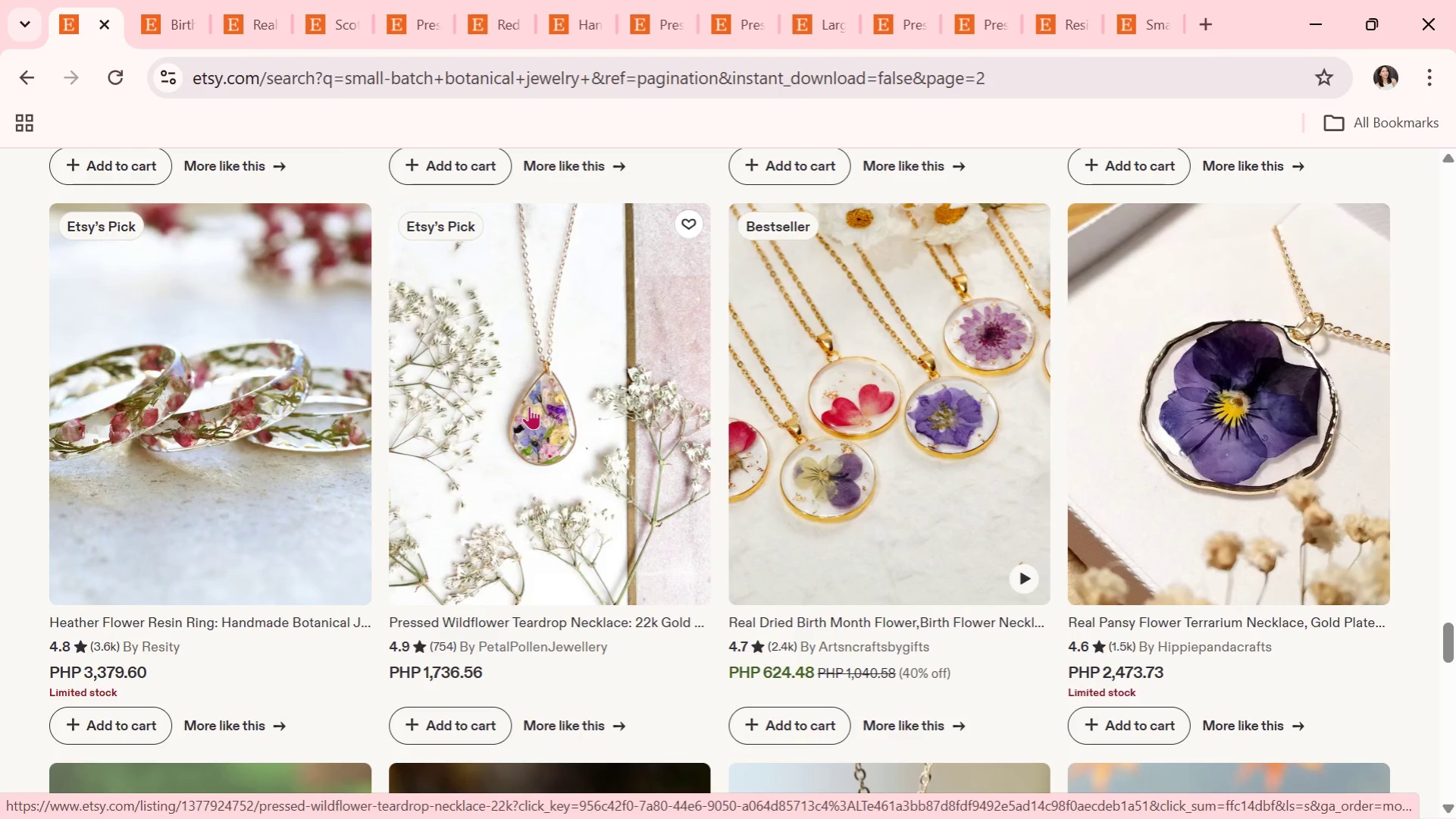 
scroll: coordinate [603, 414], scroll_direction: down, amount: 4.0
 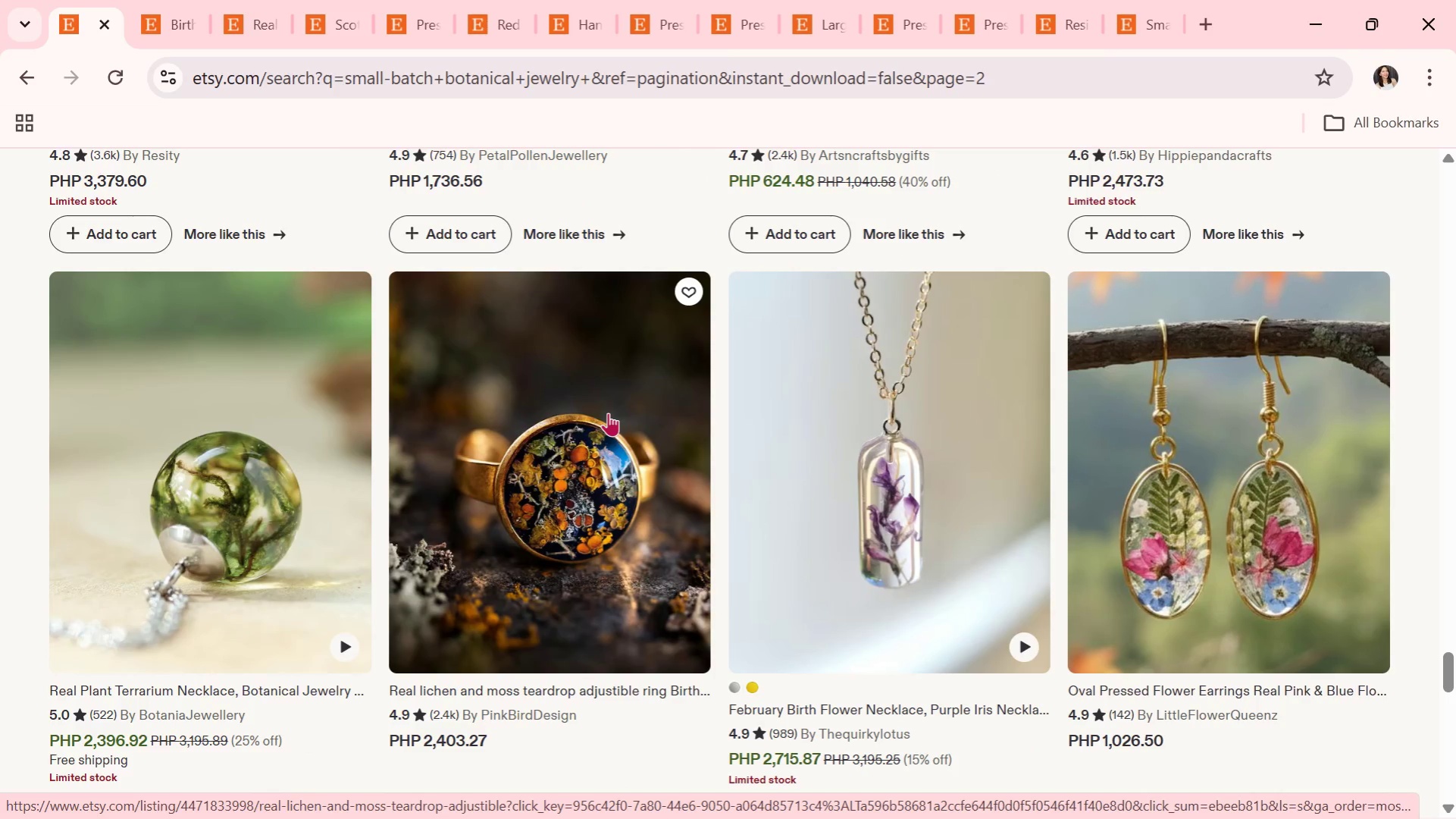 
wait(6.59)
 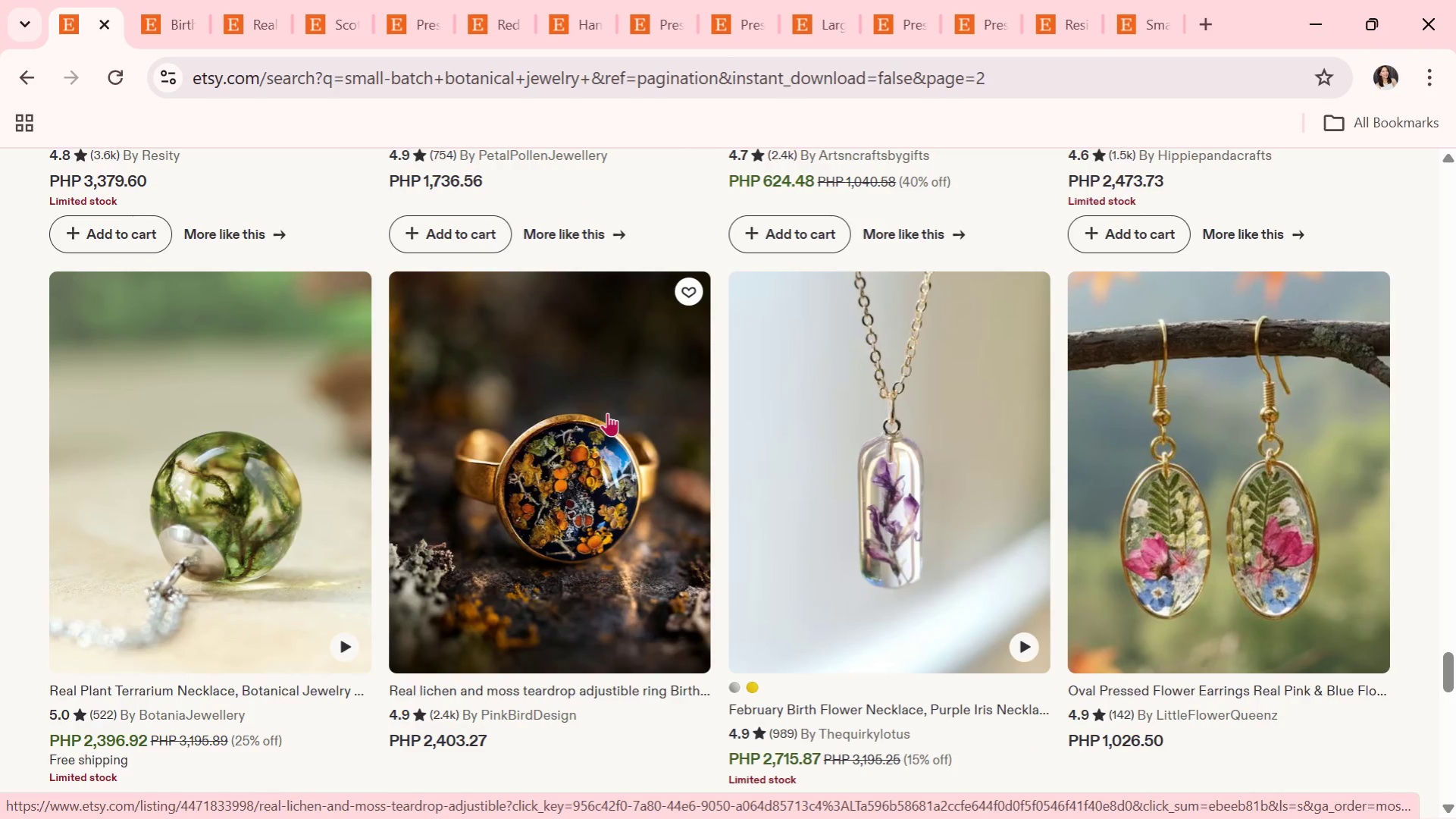 
scroll: coordinate [598, 434], scroll_direction: down, amount: 3.0
 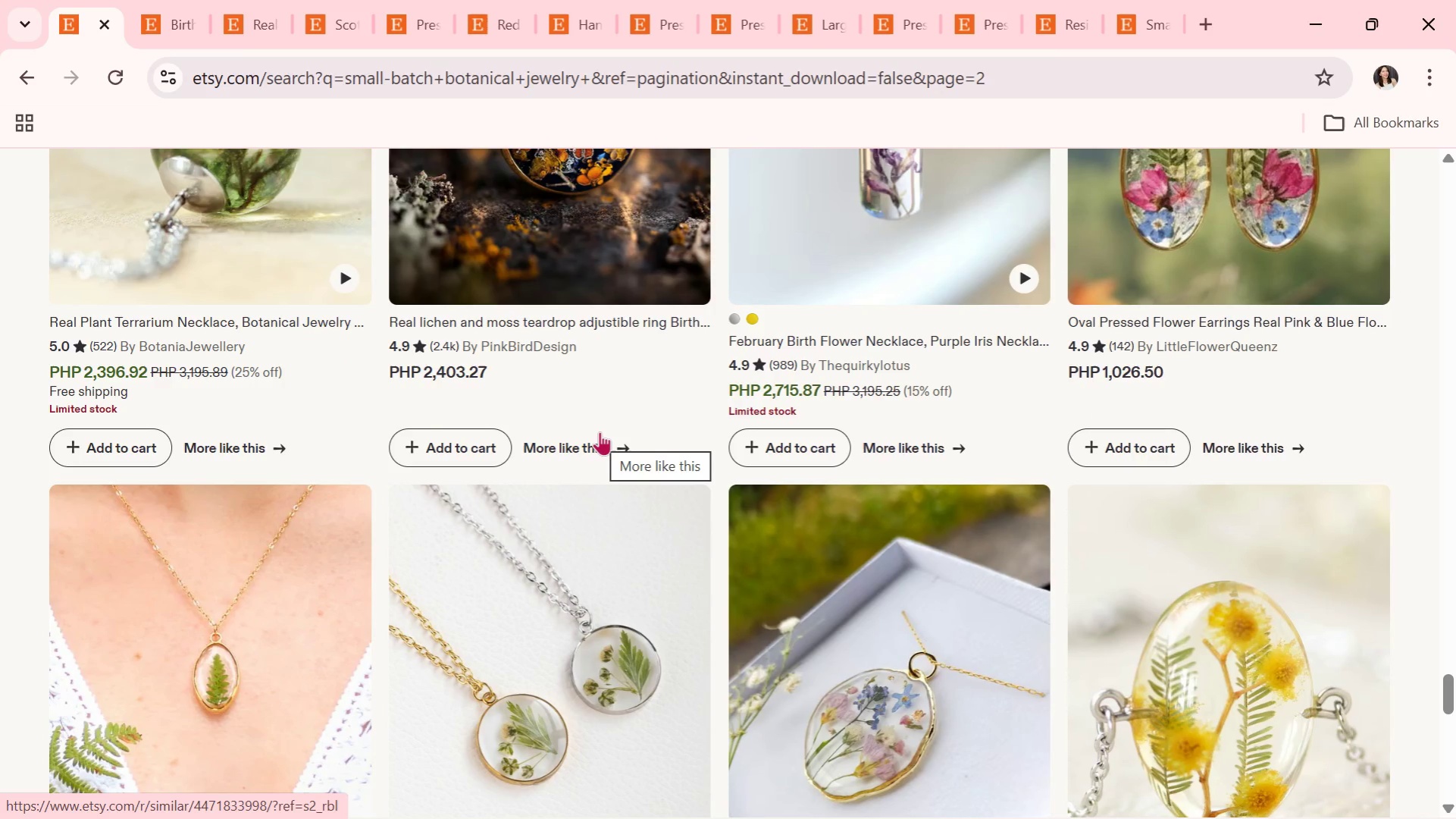 
wait(10.89)
 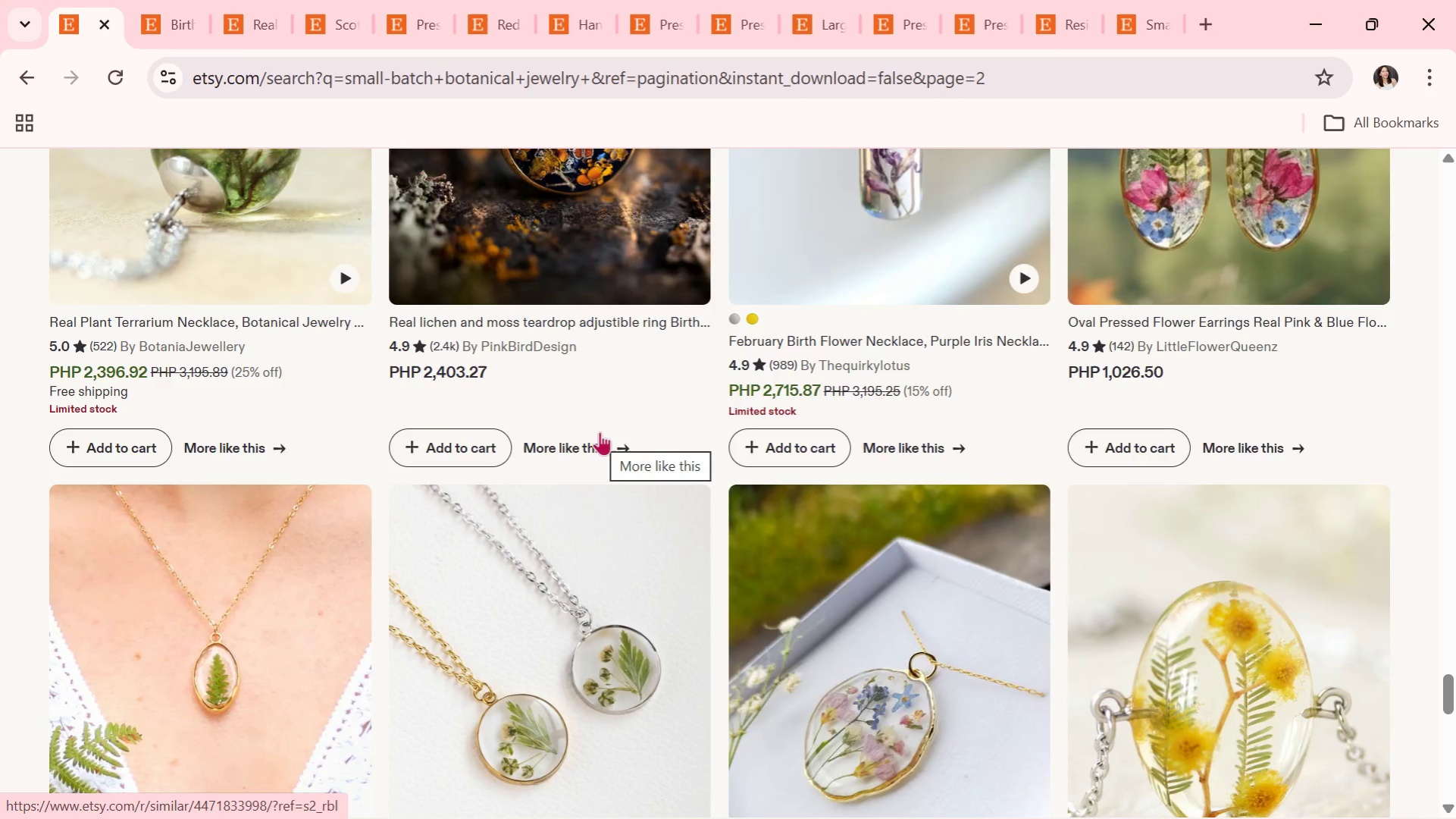 
scroll: coordinate [552, 246], scroll_direction: up, amount: 1.0
 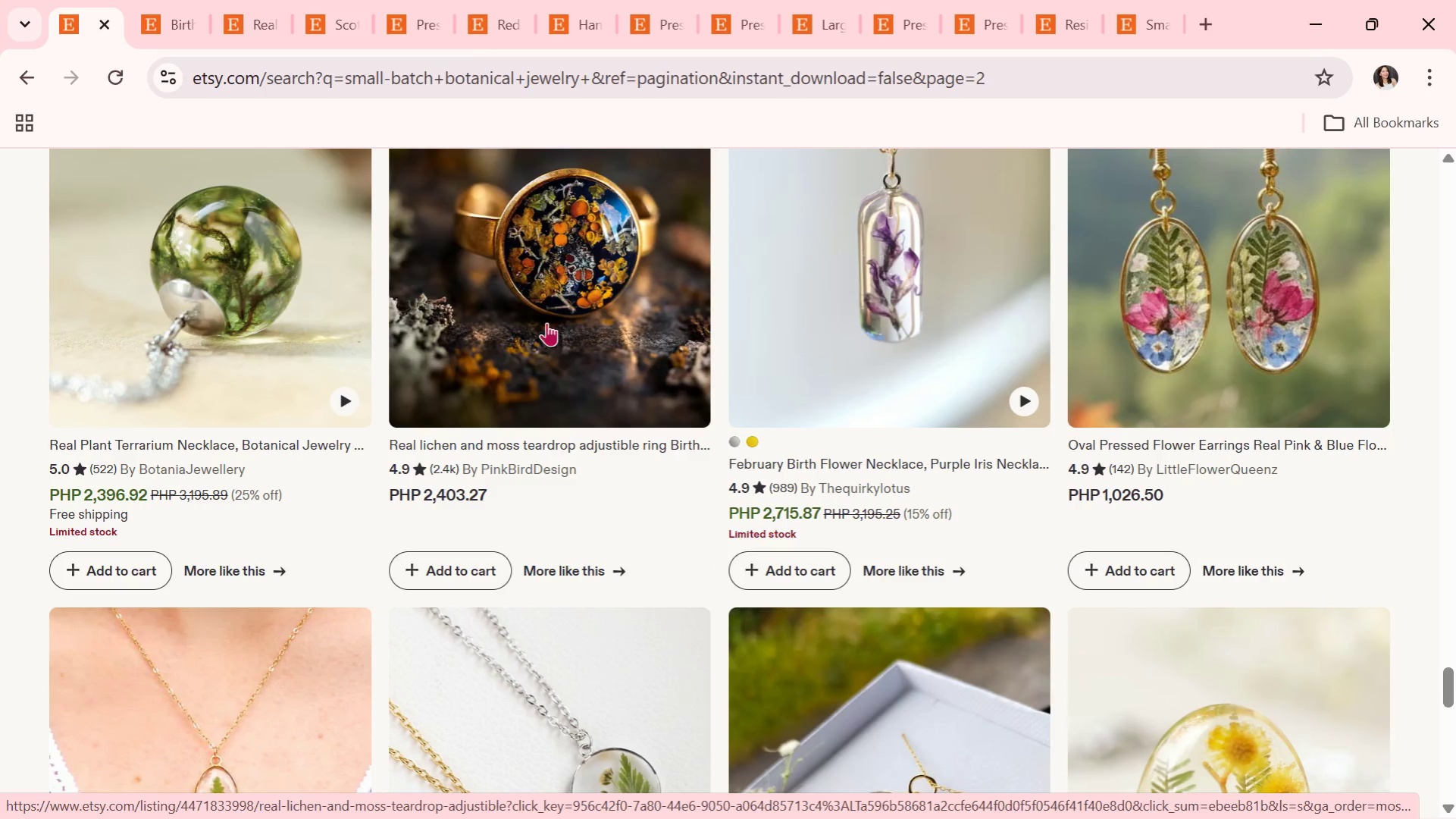 
scroll: coordinate [673, 378], scroll_direction: down, amount: 7.0
 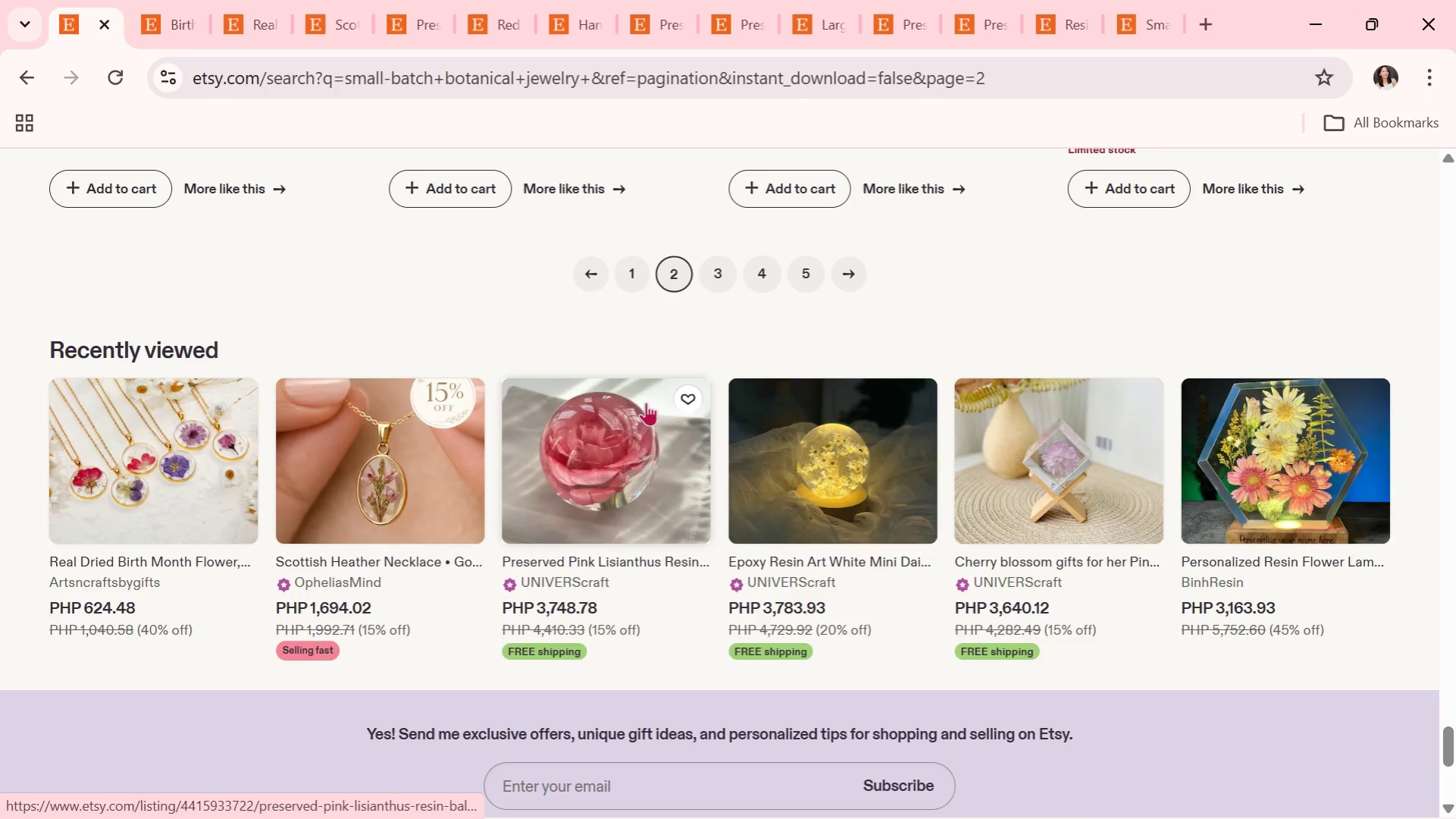 
scroll: coordinate [671, 369], scroll_direction: up, amount: 2.0
 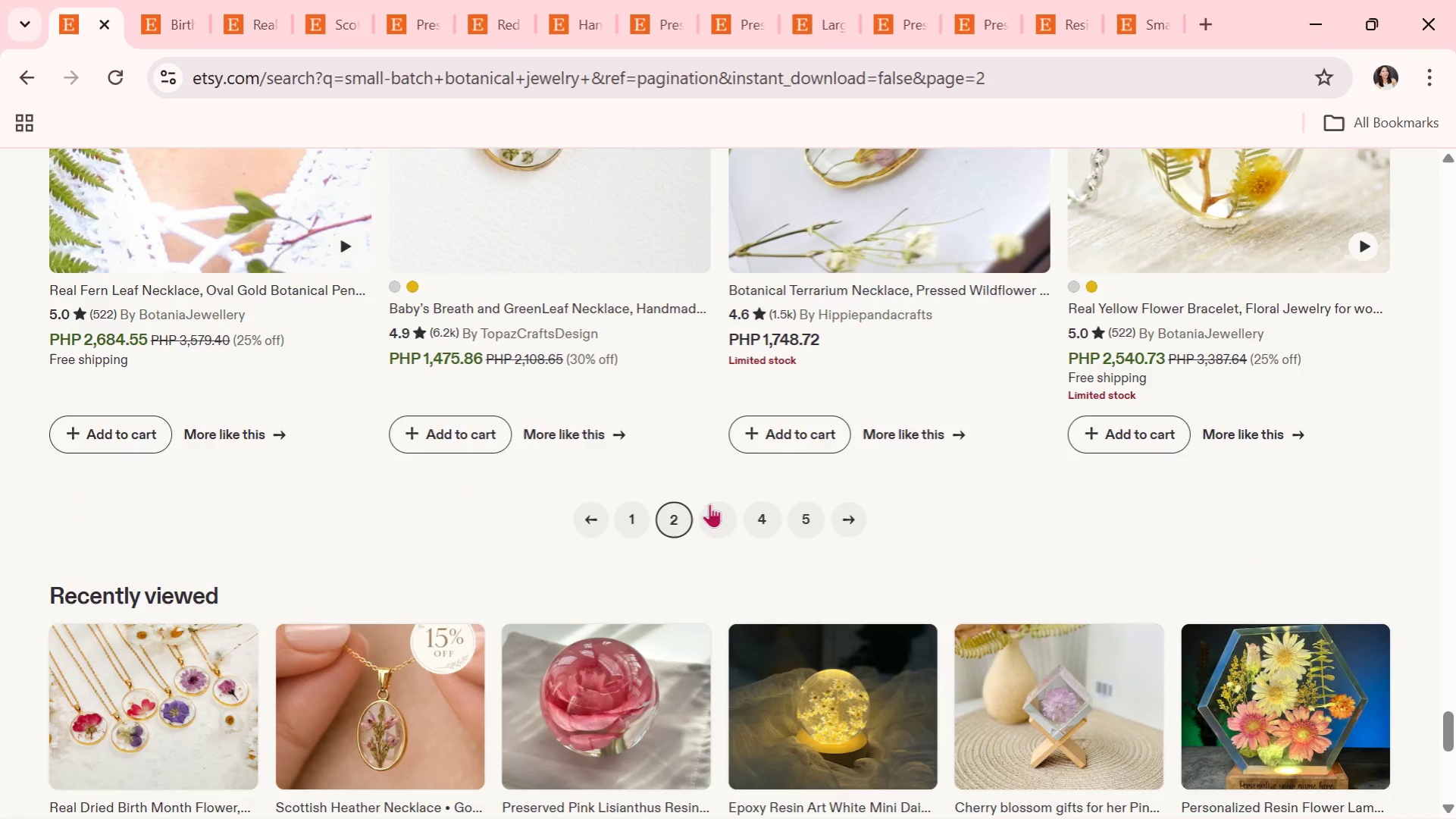 
left_click([710, 517])
 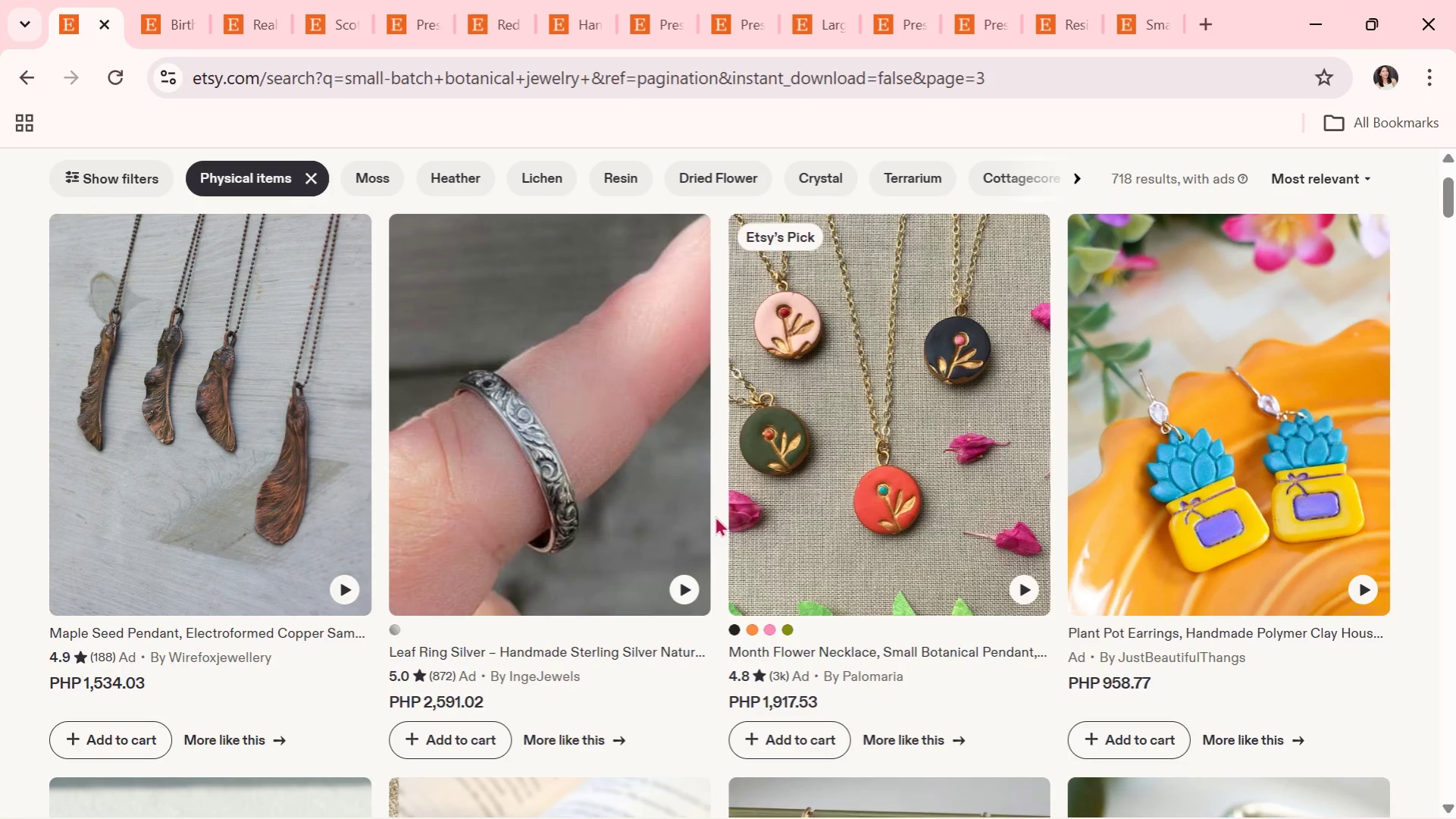 
wait(8.27)
 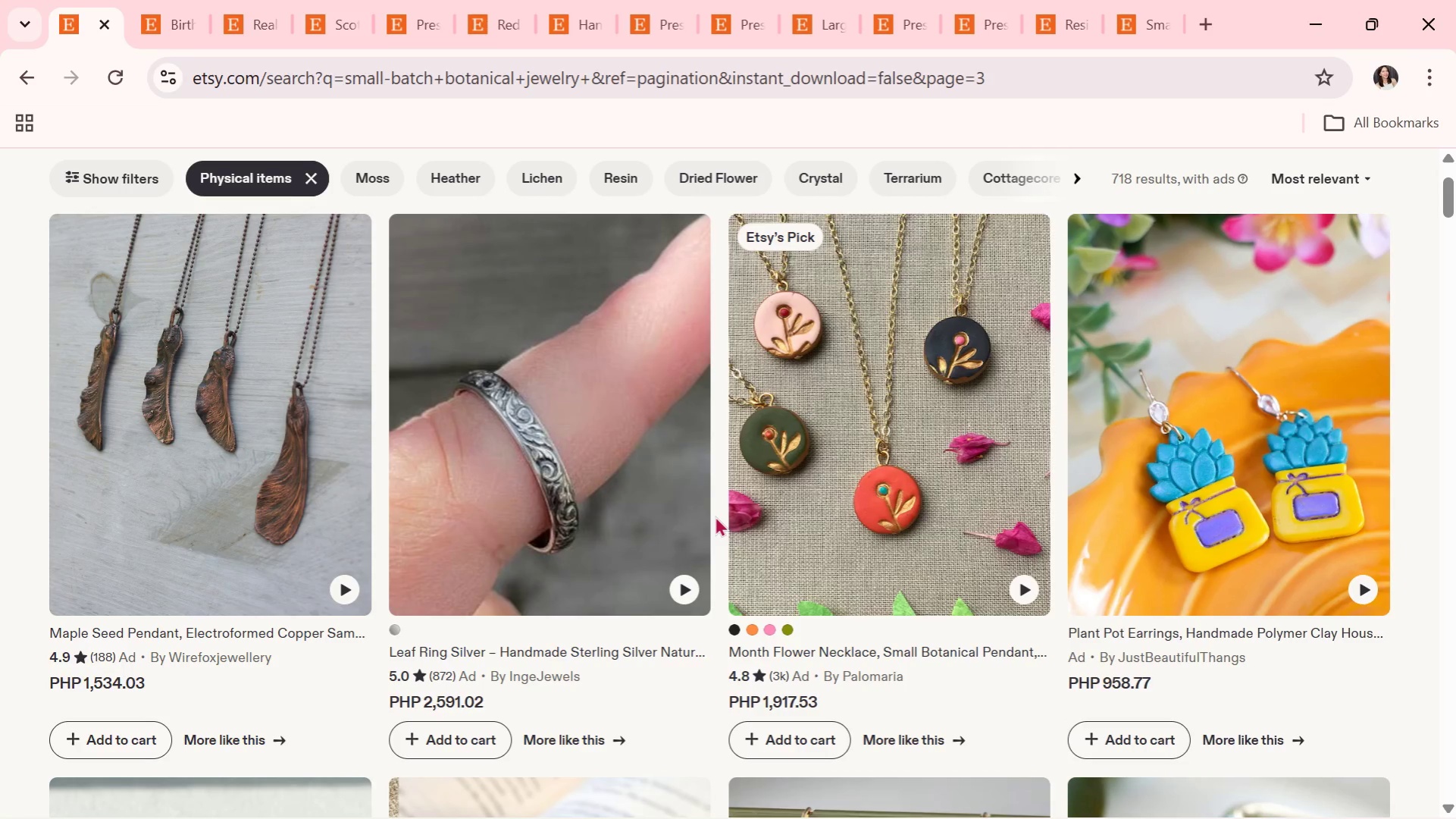 
scroll: coordinate [456, 707], scroll_direction: down, amount: 8.0
 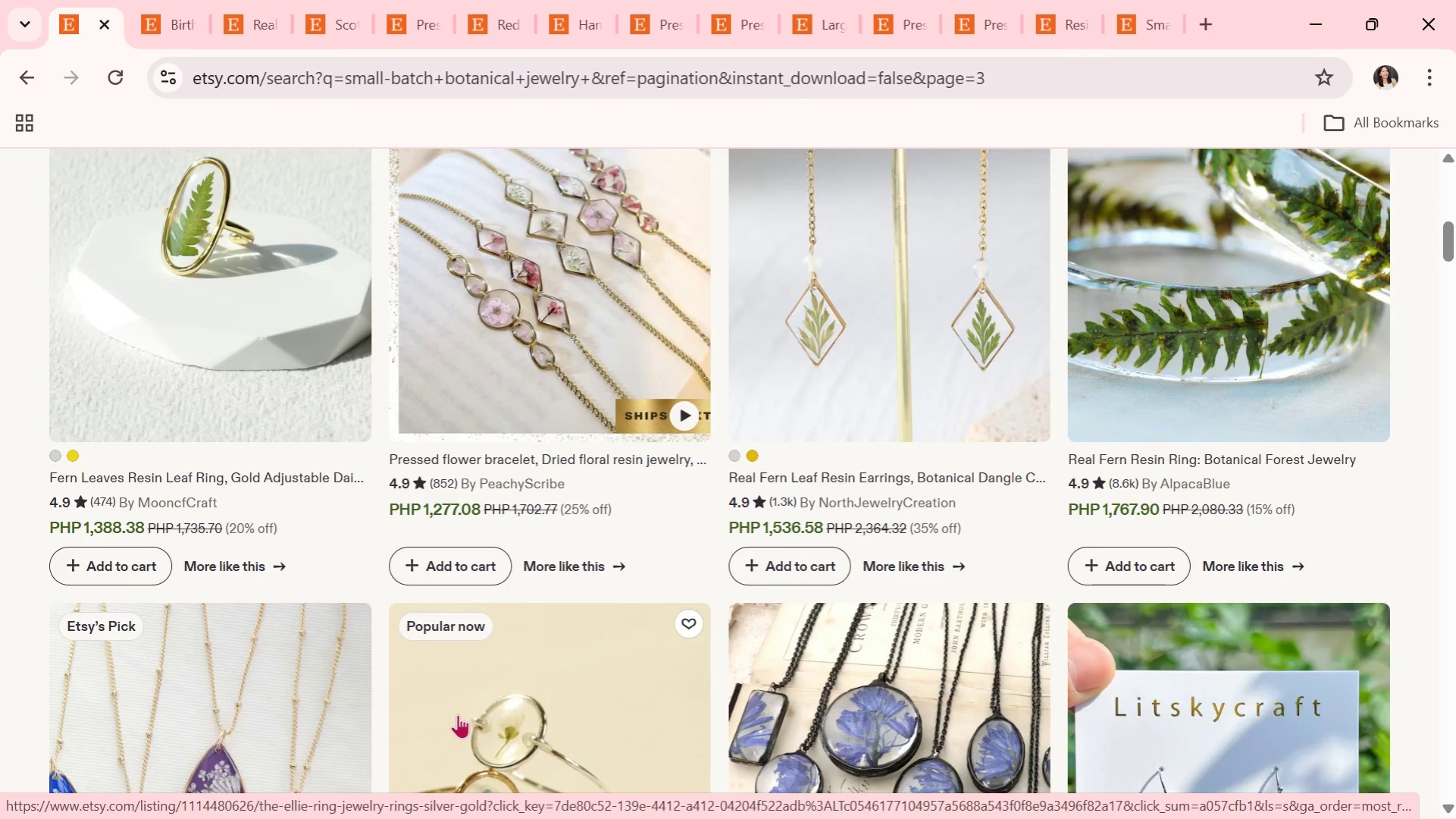 
wait(32.8)
 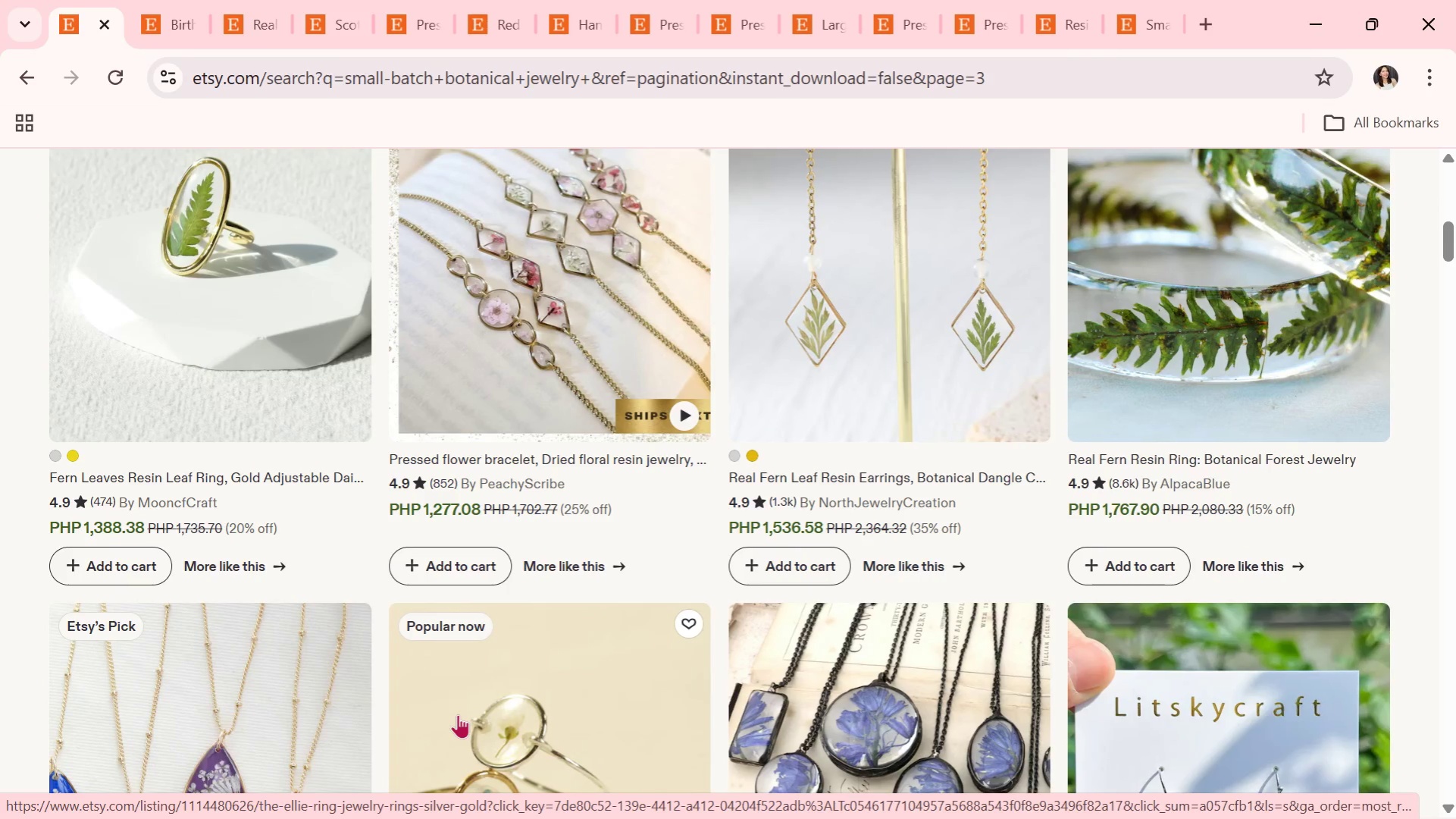 
scroll: coordinate [544, 629], scroll_direction: down, amount: 6.0
 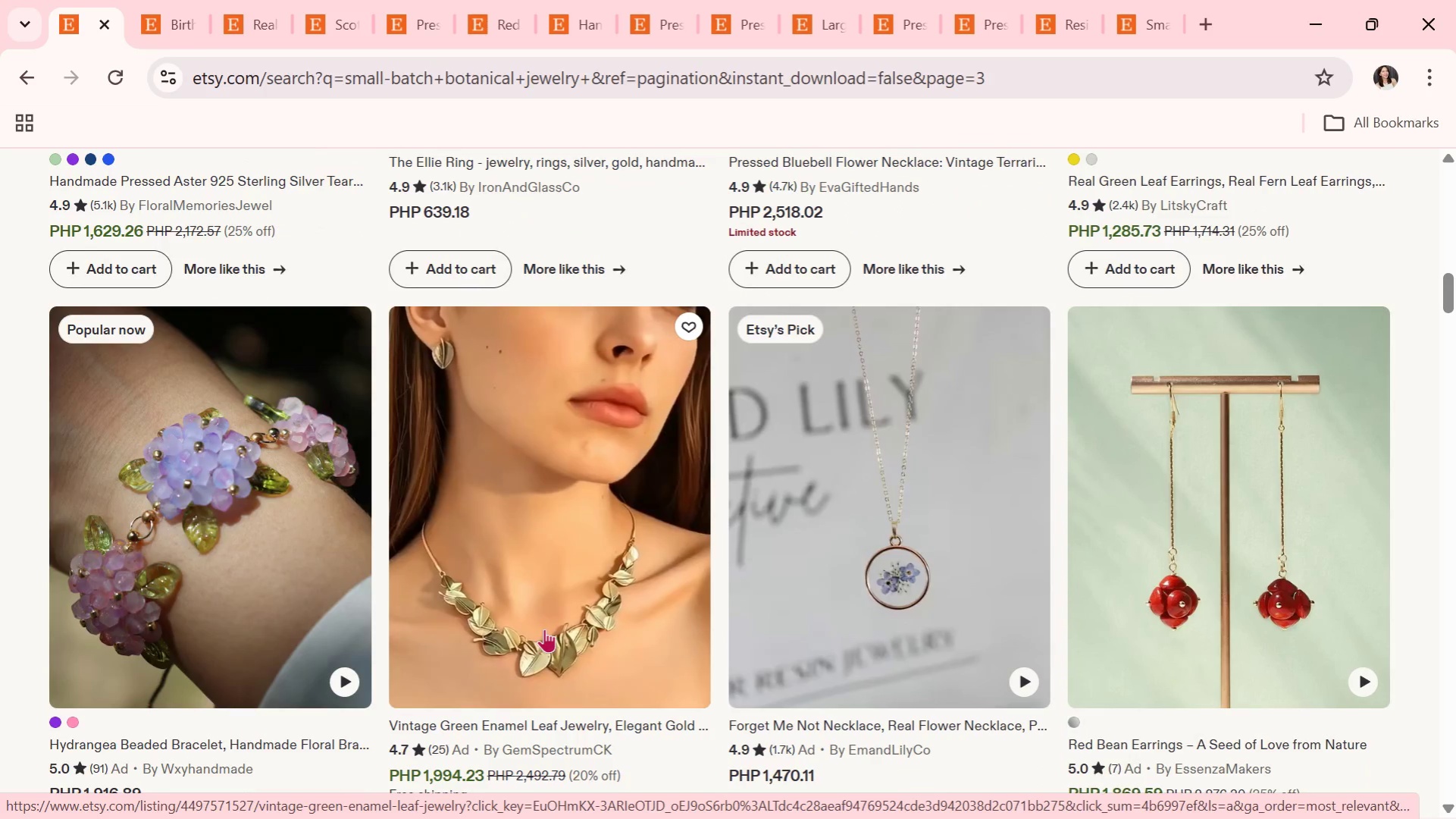 
scroll: coordinate [559, 635], scroll_direction: down, amount: 1.0
 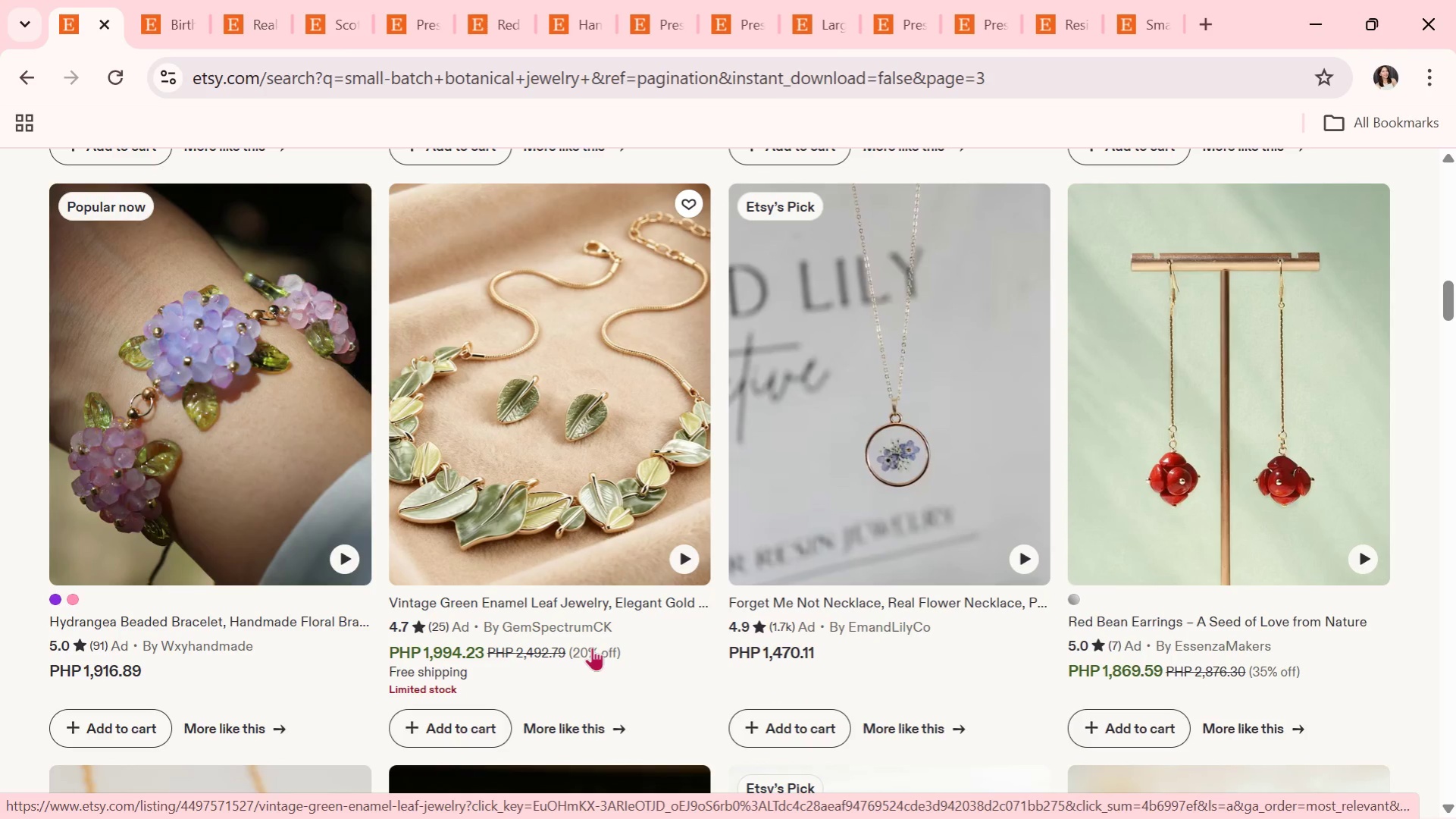 
wait(11.24)
 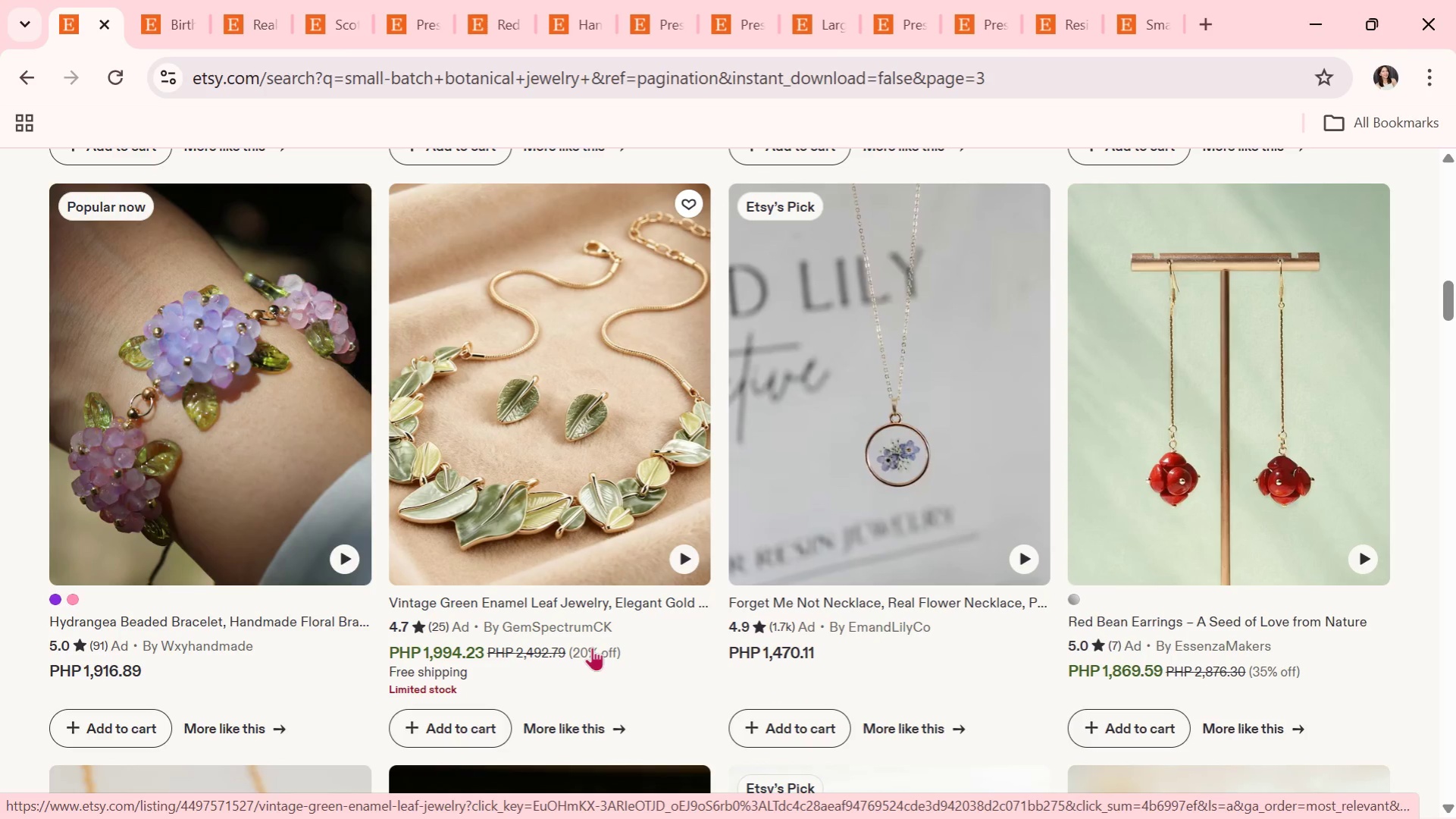 
scroll: coordinate [598, 650], scroll_direction: down, amount: 4.0
 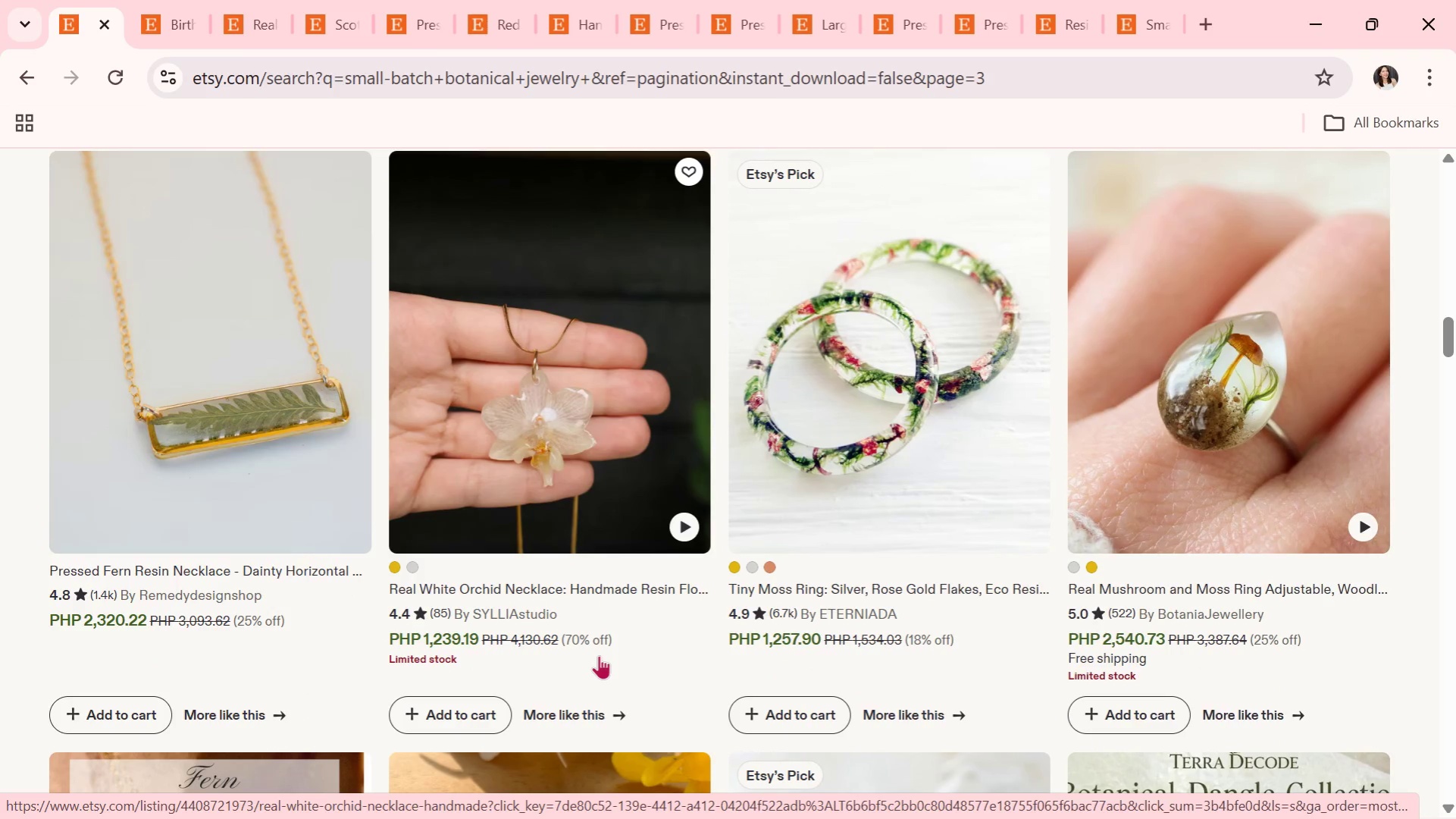 
wait(8.2)
 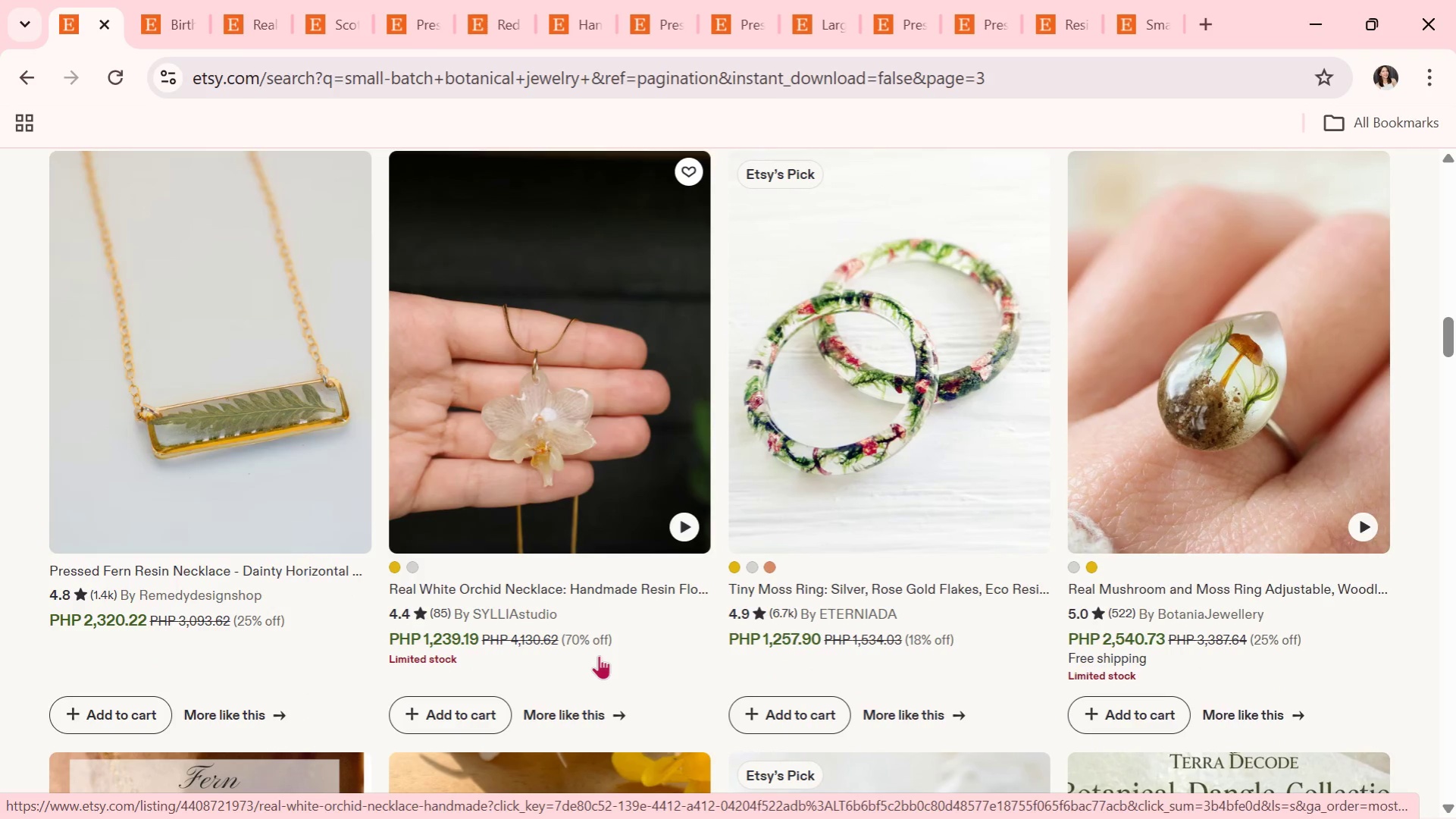 
scroll: coordinate [599, 655], scroll_direction: down, amount: 2.0
 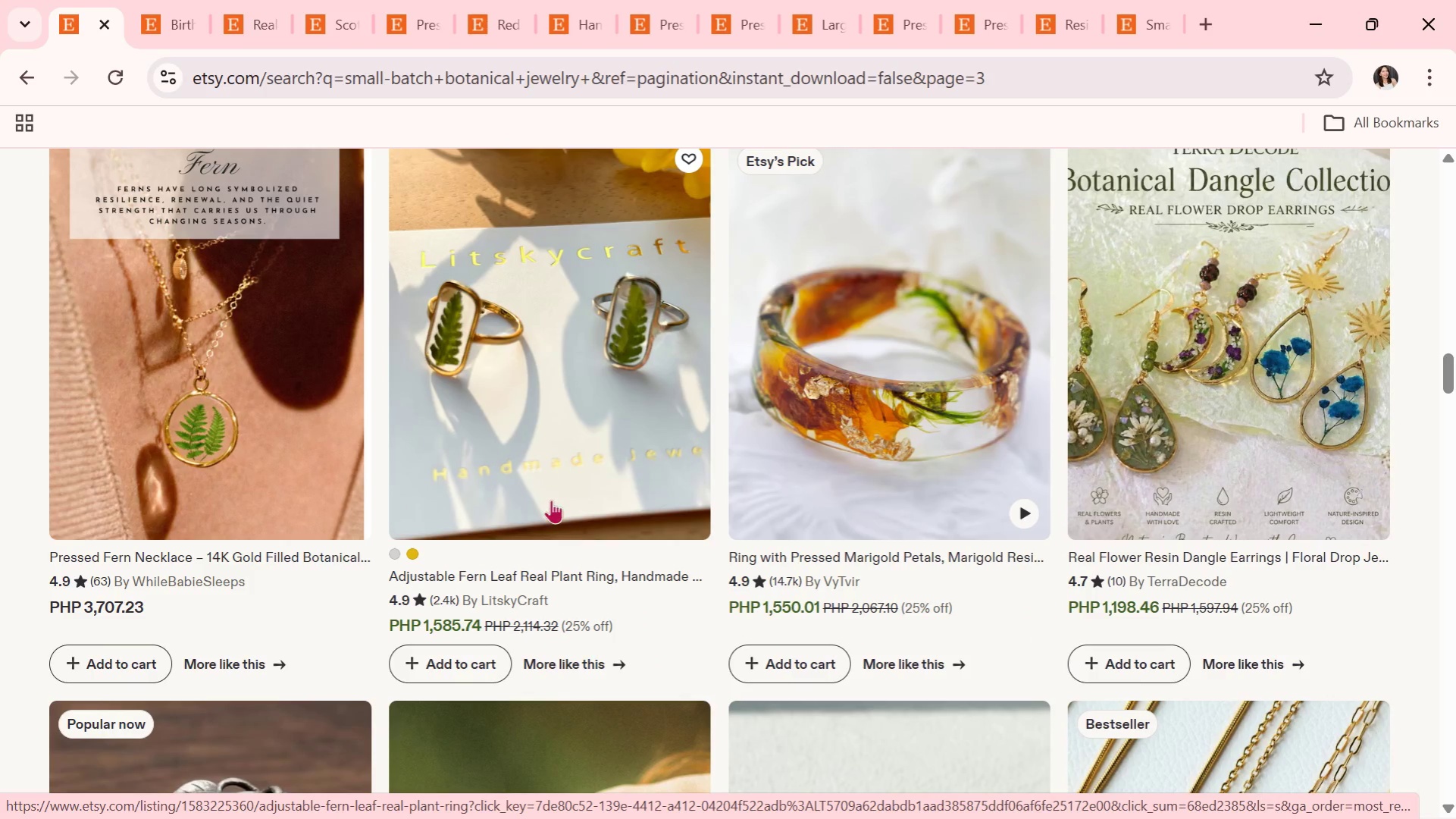 
left_click([575, 378])
 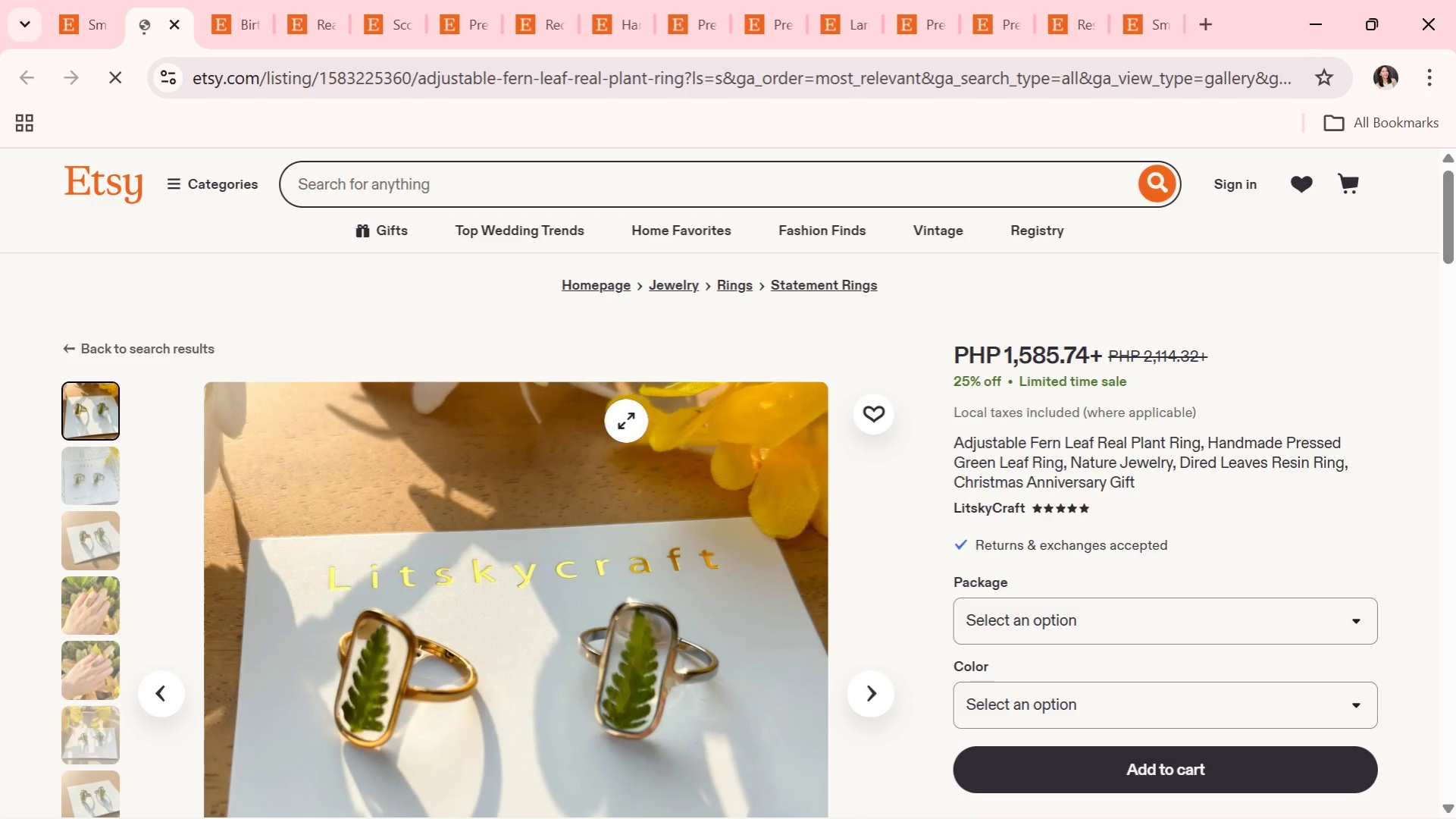 
scroll: coordinate [679, 477], scroll_direction: down, amount: 1.0
 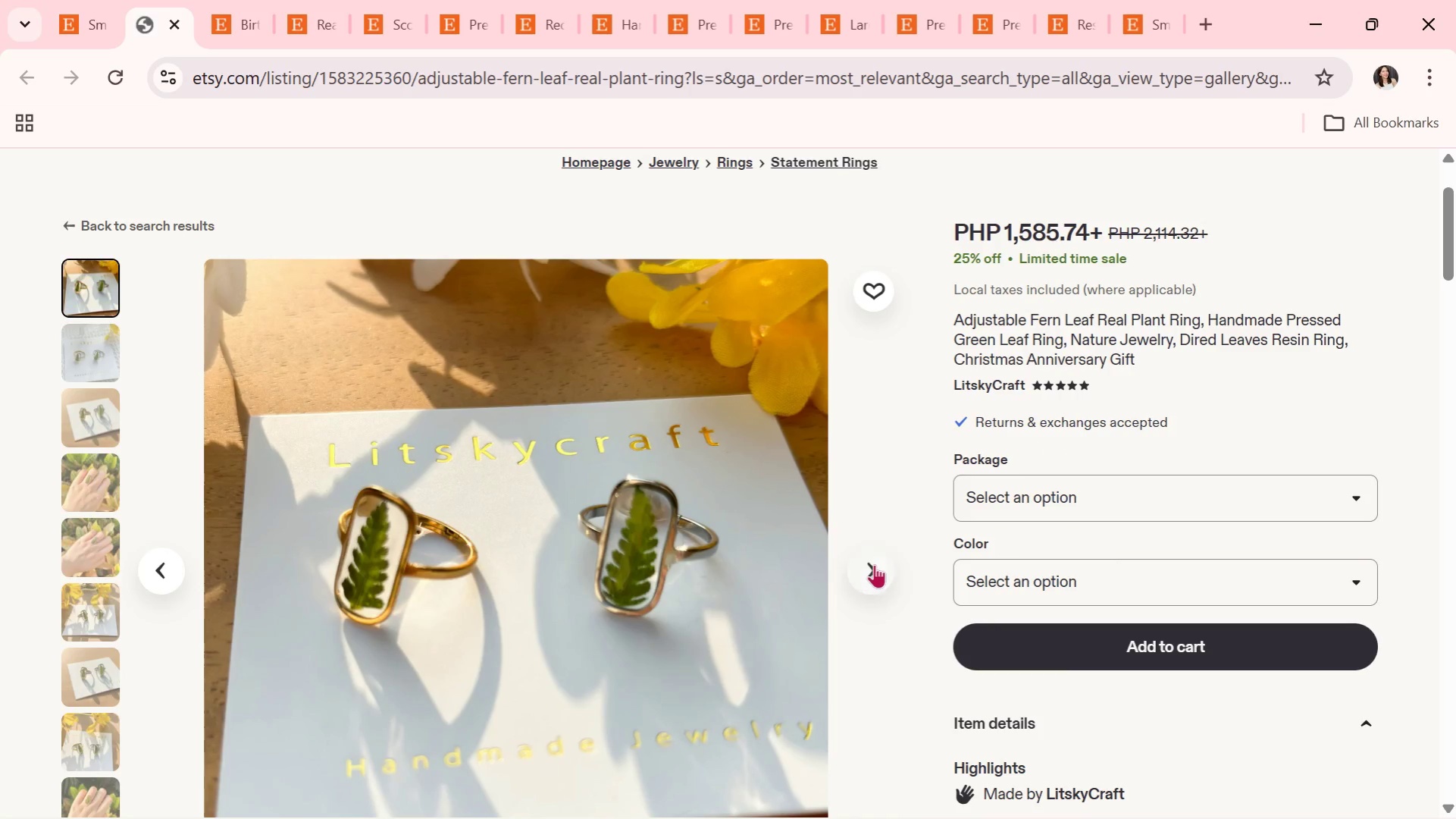 
left_click([878, 568])
 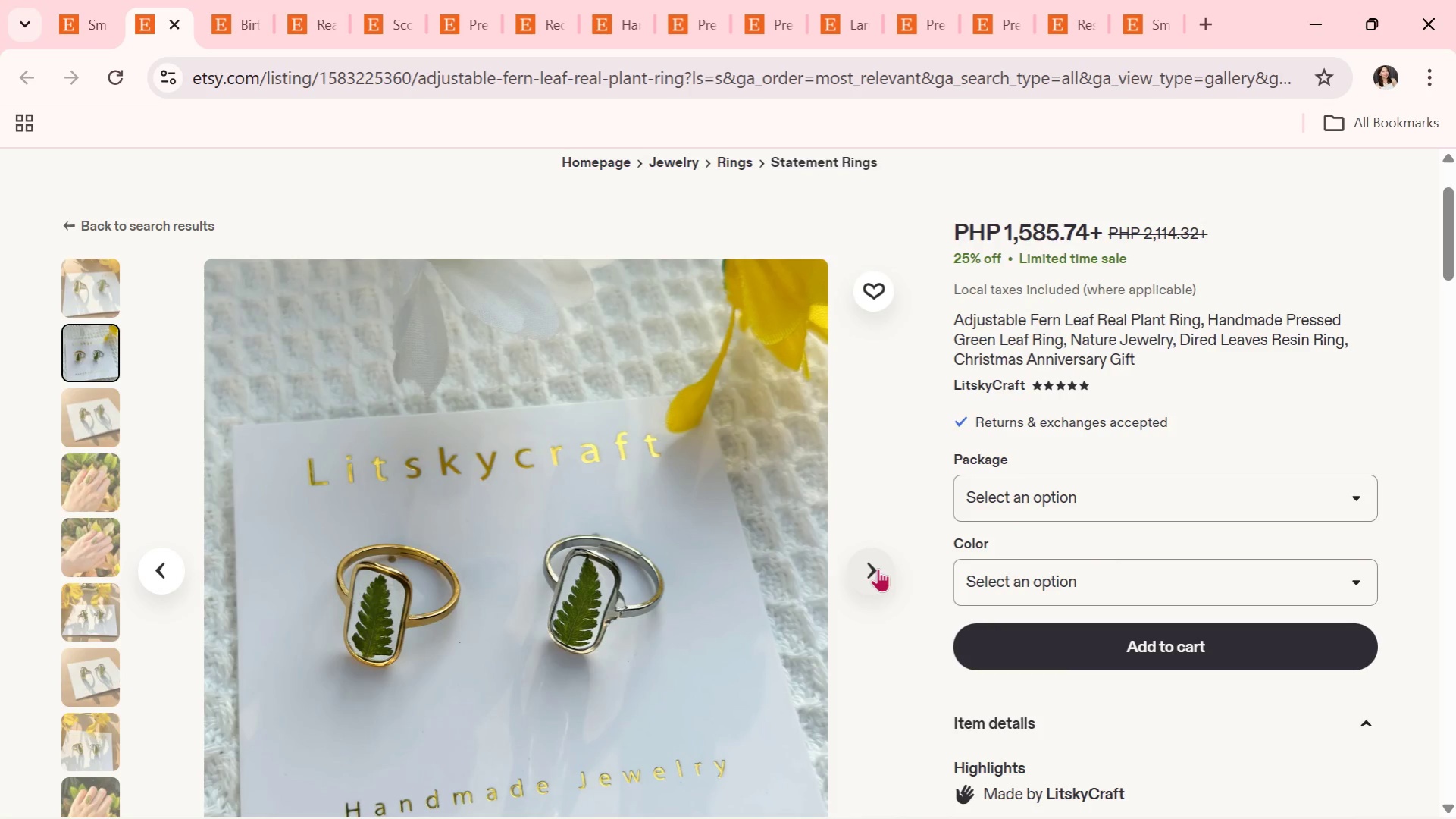 
wait(6.86)
 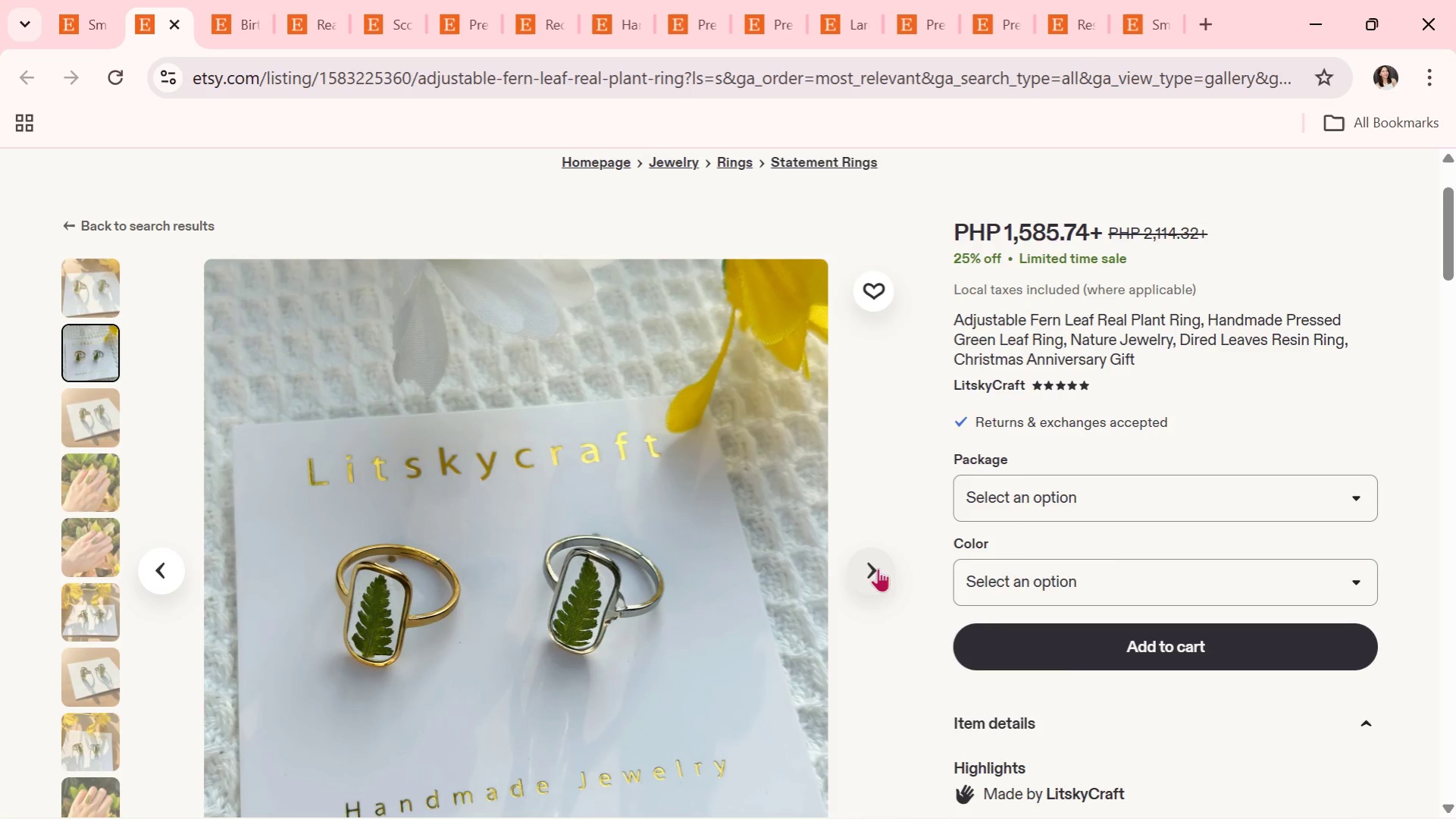 
left_click([878, 568])
 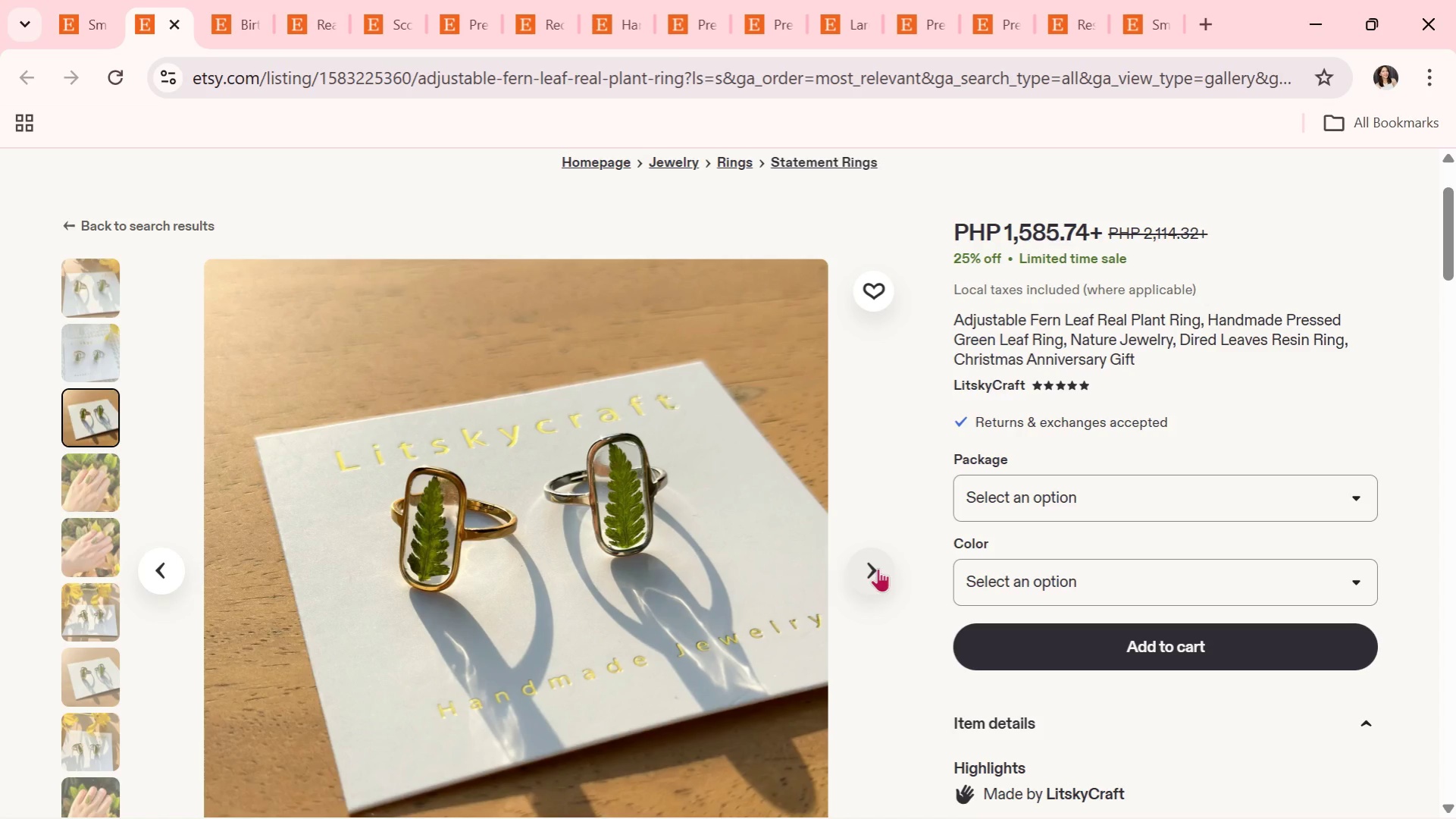 
wait(9.52)
 